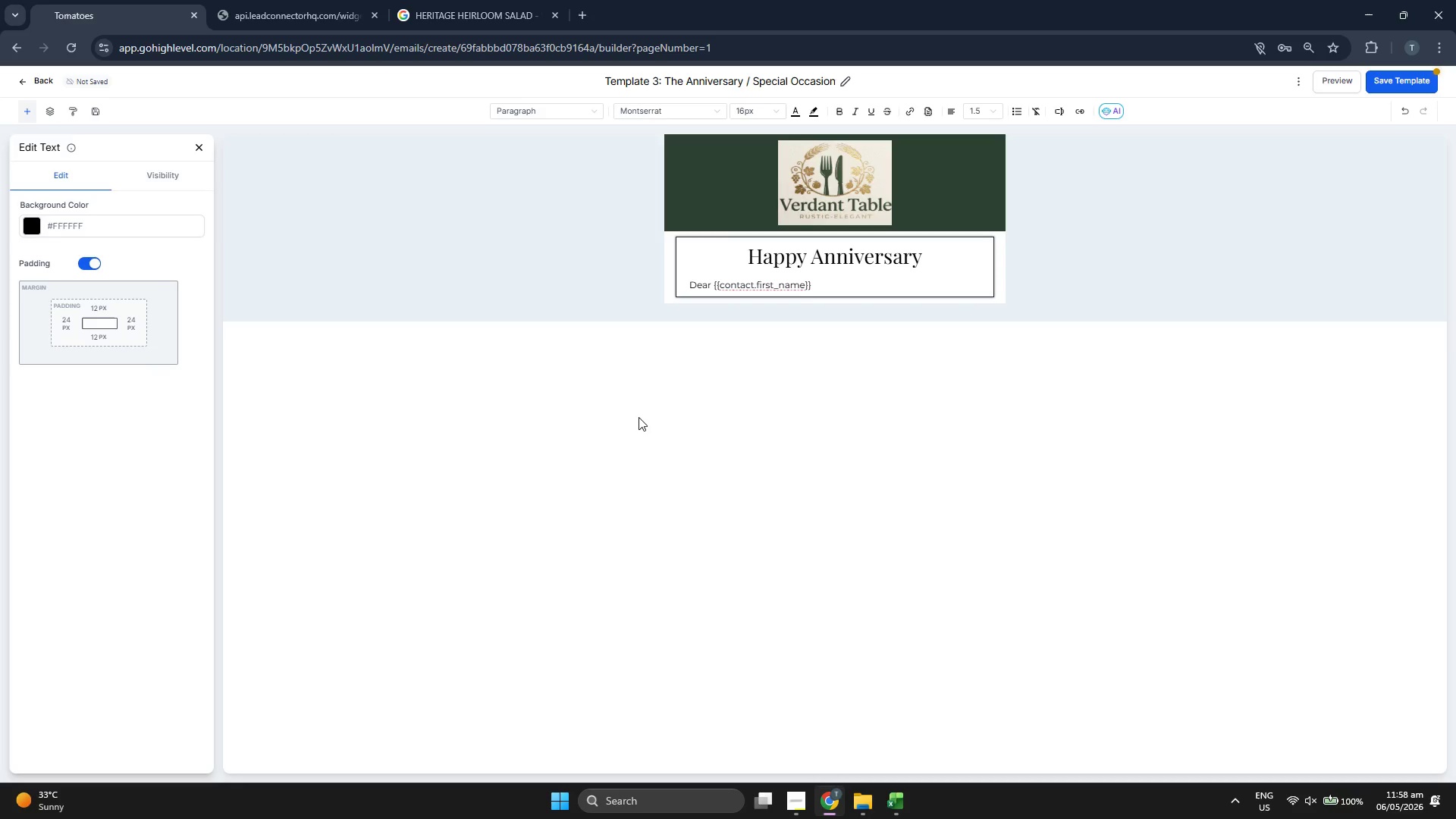 
key(Enter)
 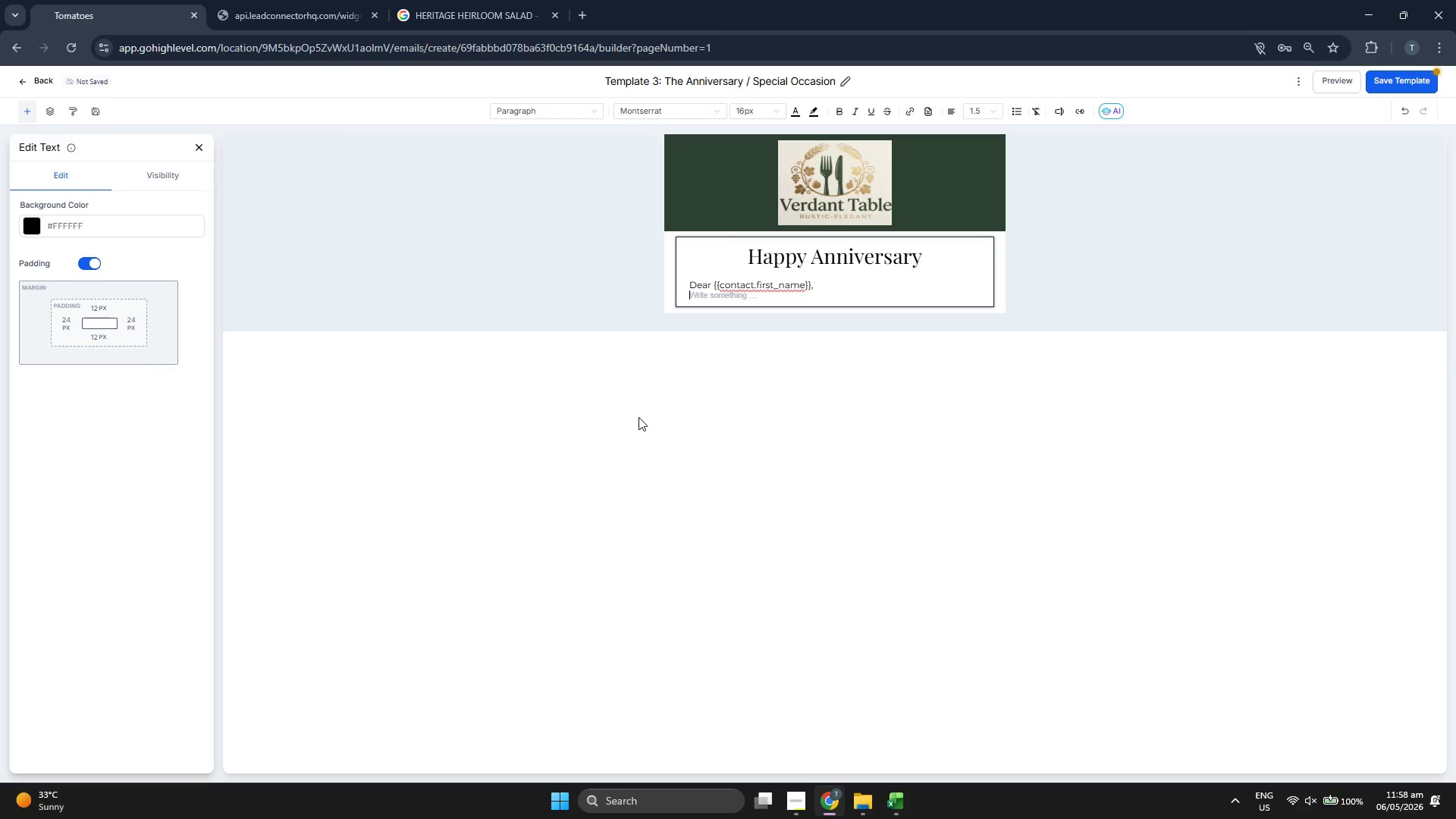 
key(Enter)
 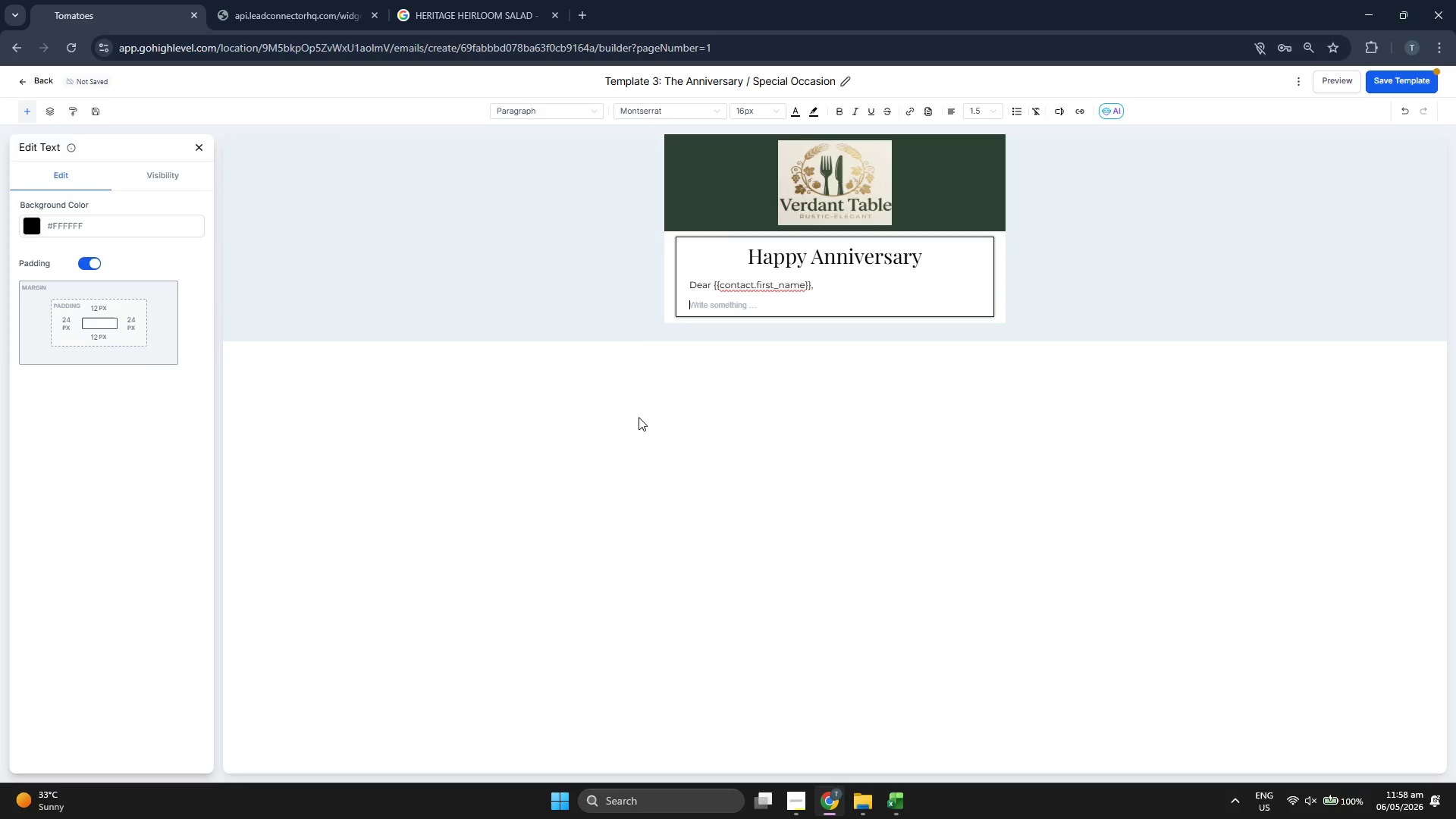 
type(Celerating your)
key(Backspace)
key(Backspace)
key(Backspace)
key(Backspace)
key(Backspace)
key(Backspace)
key(Backspace)
key(Backspace)
key(Backspace)
key(Backspace)
key(Backspace)
type(brating your {{contact.last_visit)
 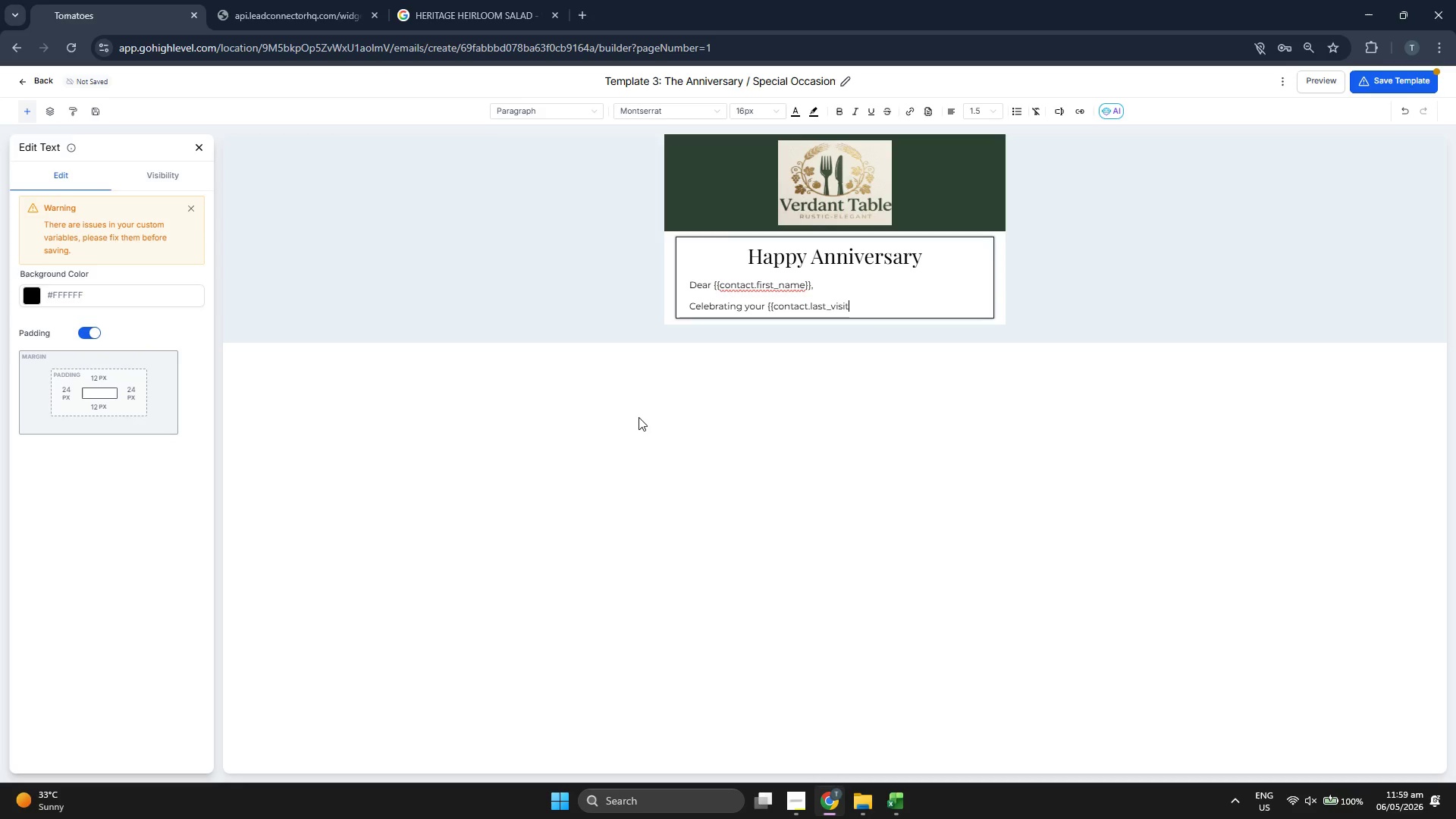 
left_click([891, 790])
 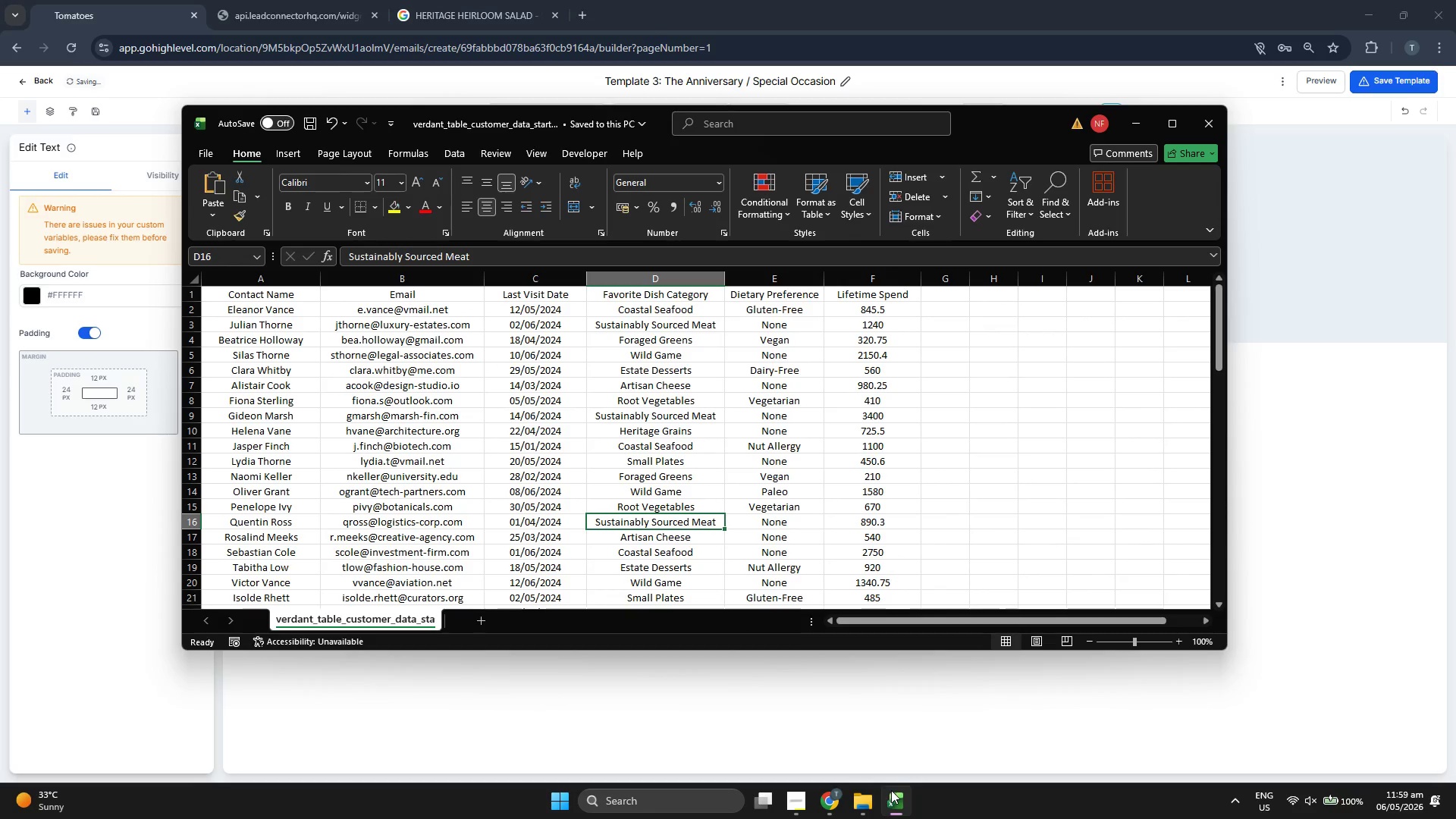 
scroll: coordinate [754, 460], scroll_direction: up, amount: 1.0
 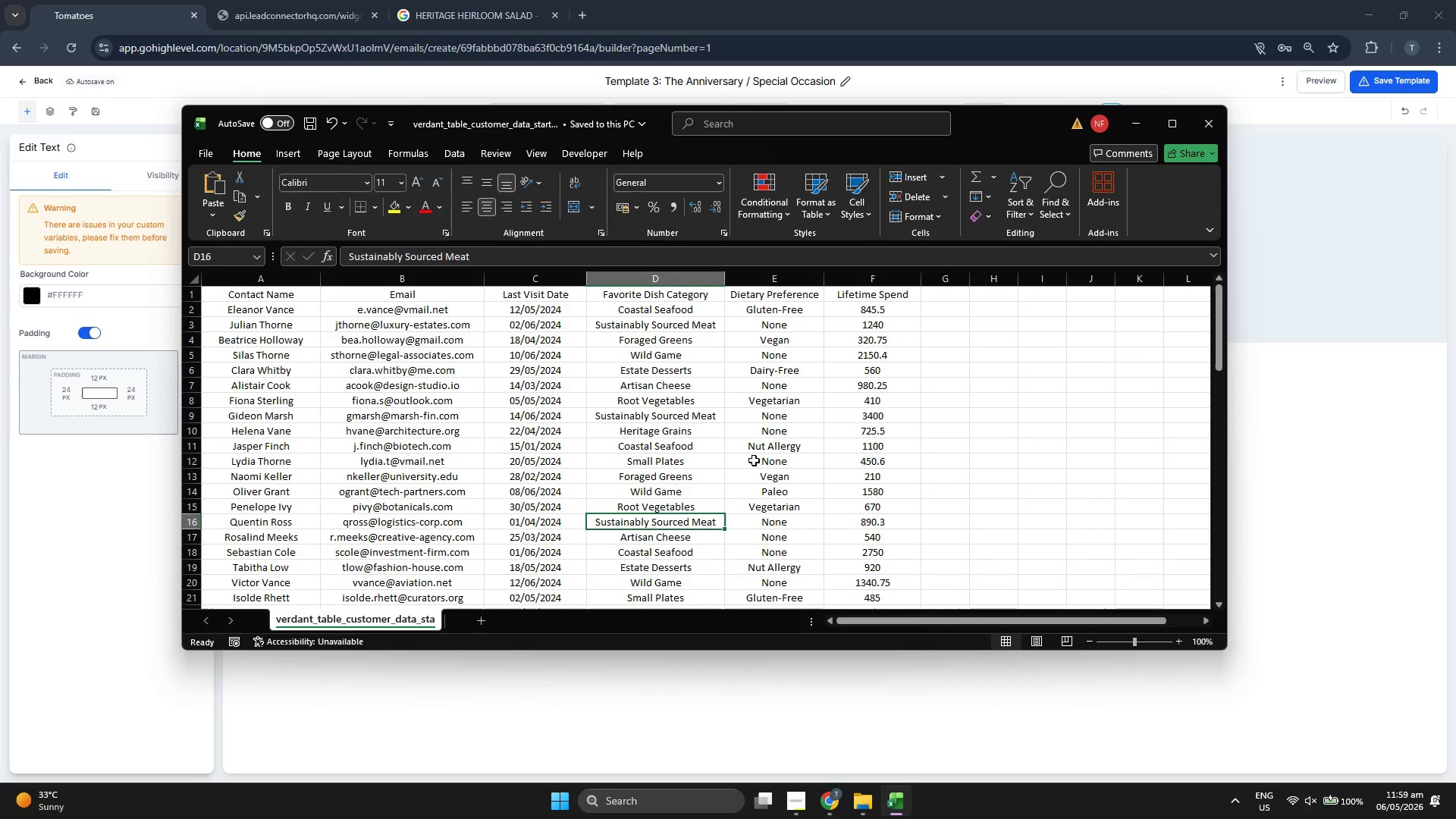 
left_click([1288, 484])
 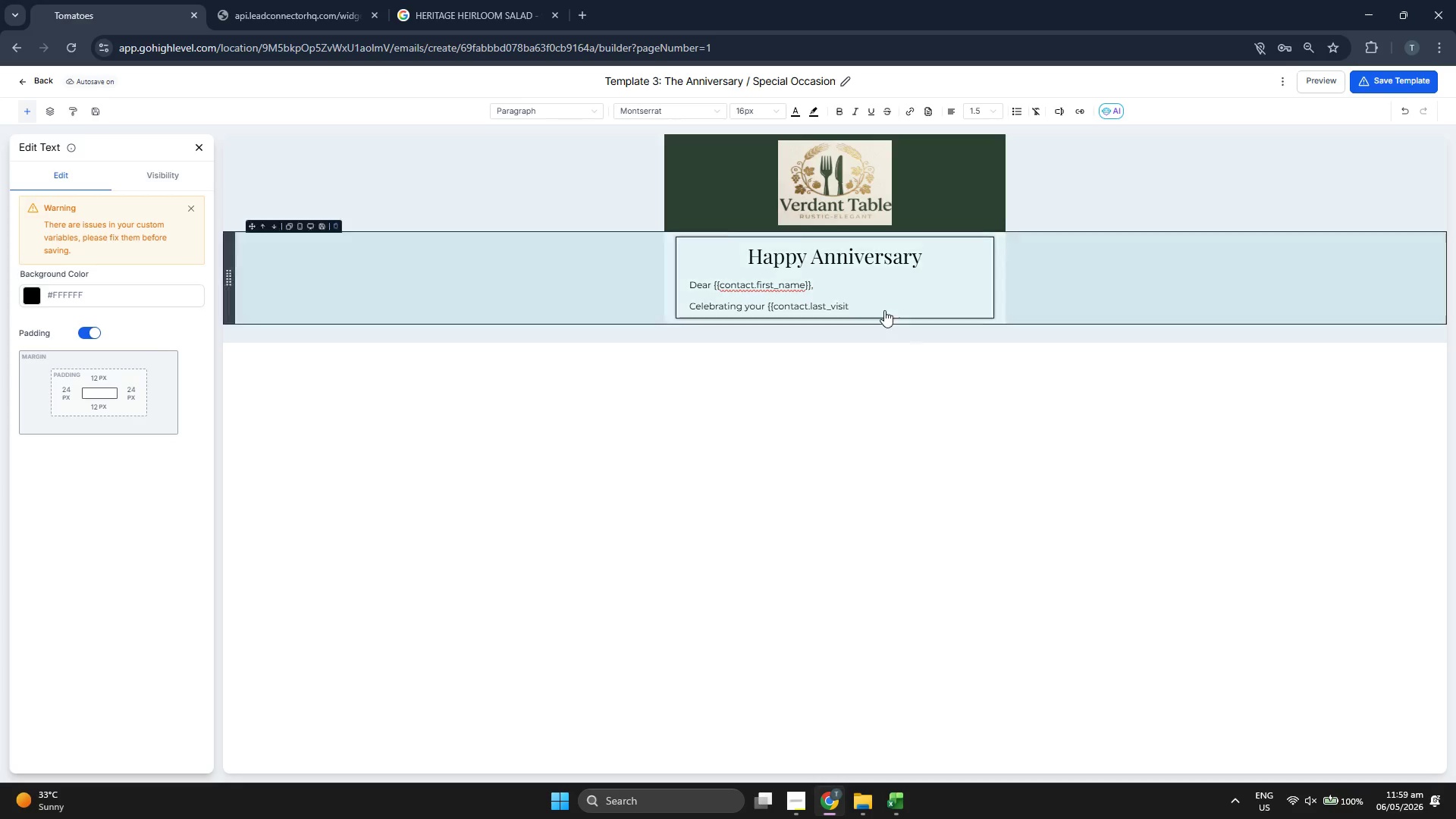 
left_click([880, 304])
 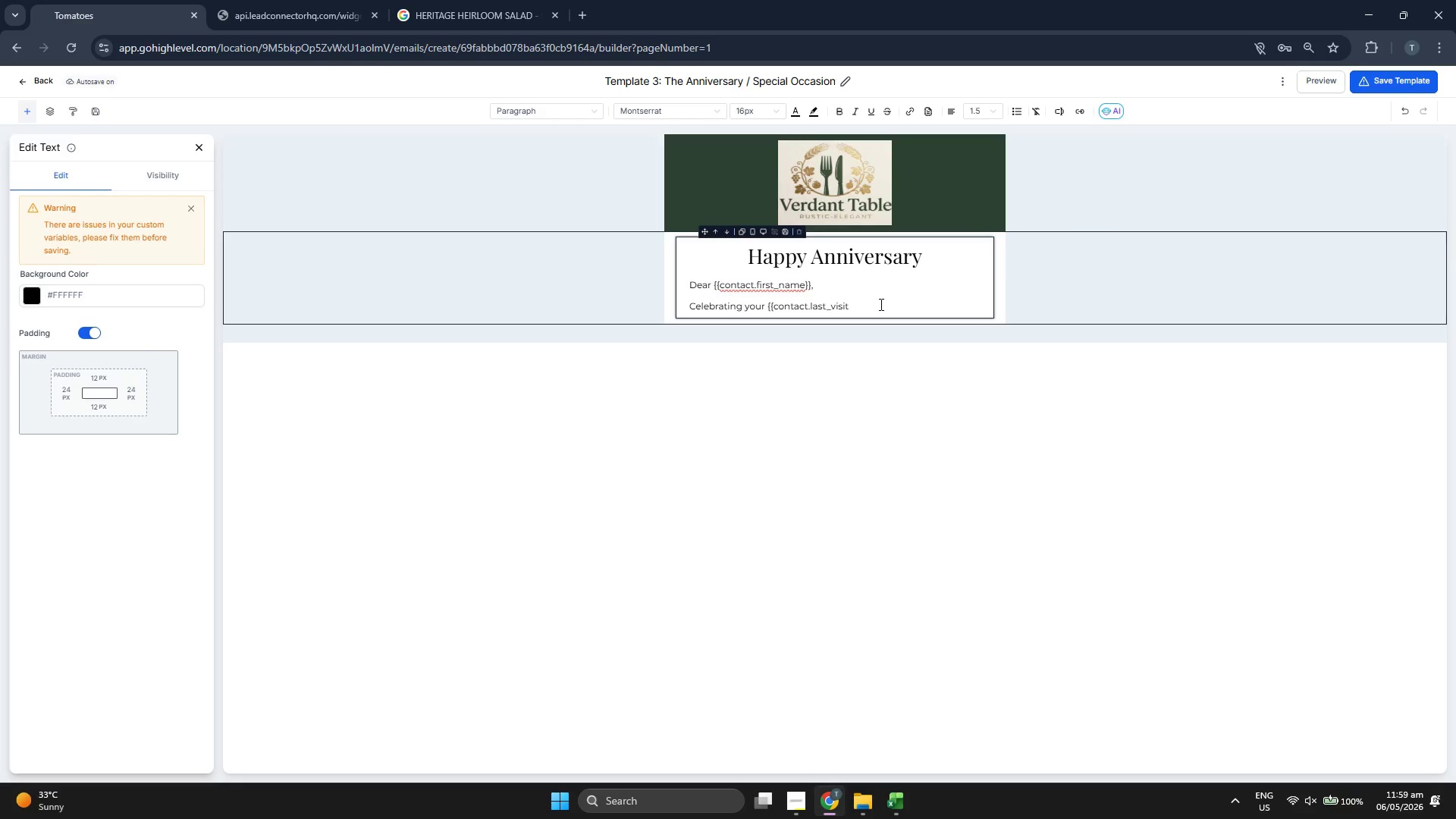 
type(_date}} aniv)
key(Backspace)
key(Backspace)
type(niversary.)
 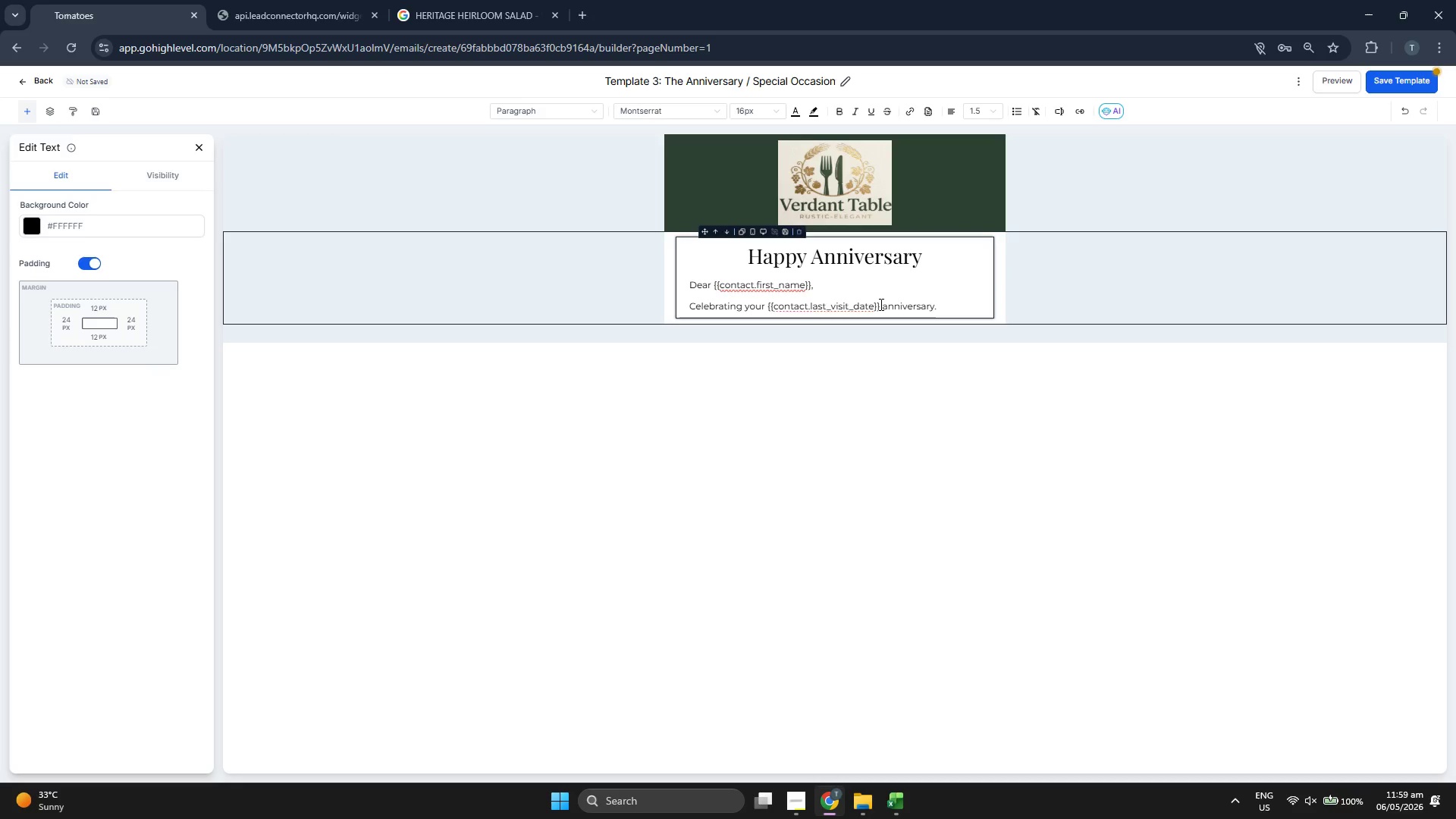 
key(Enter)
 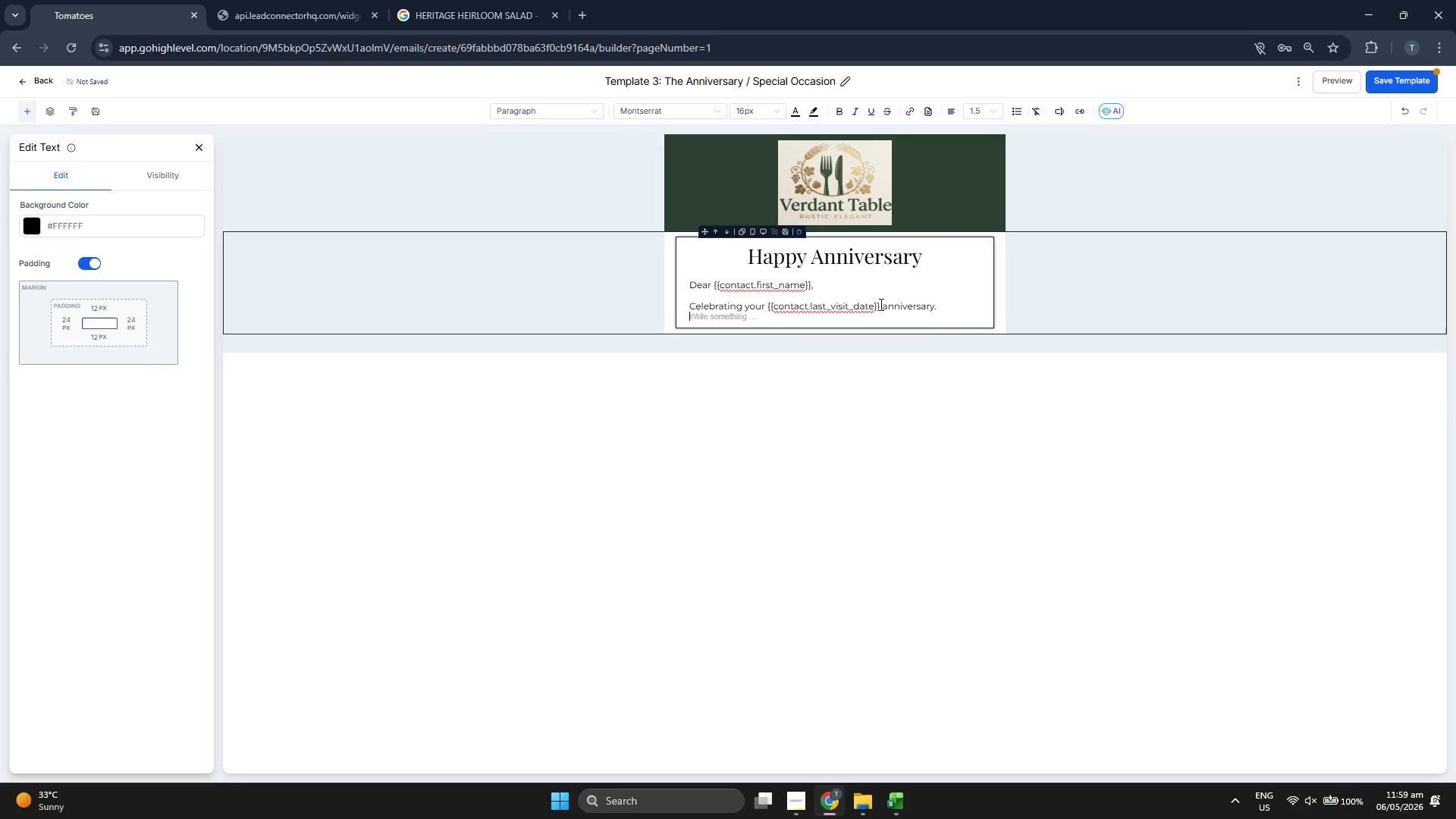 
key(Enter)
 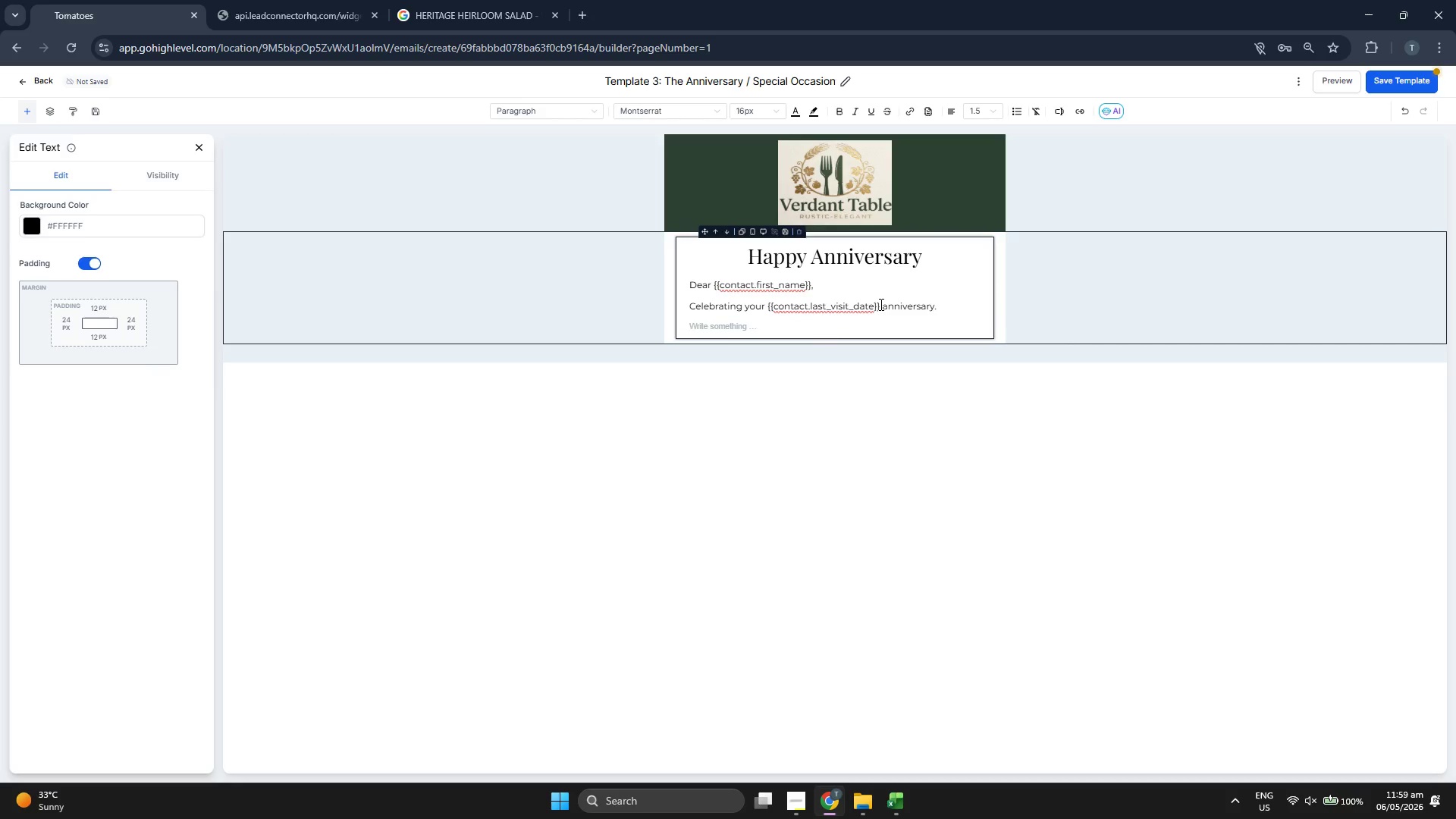 
type(Thank you for your )
 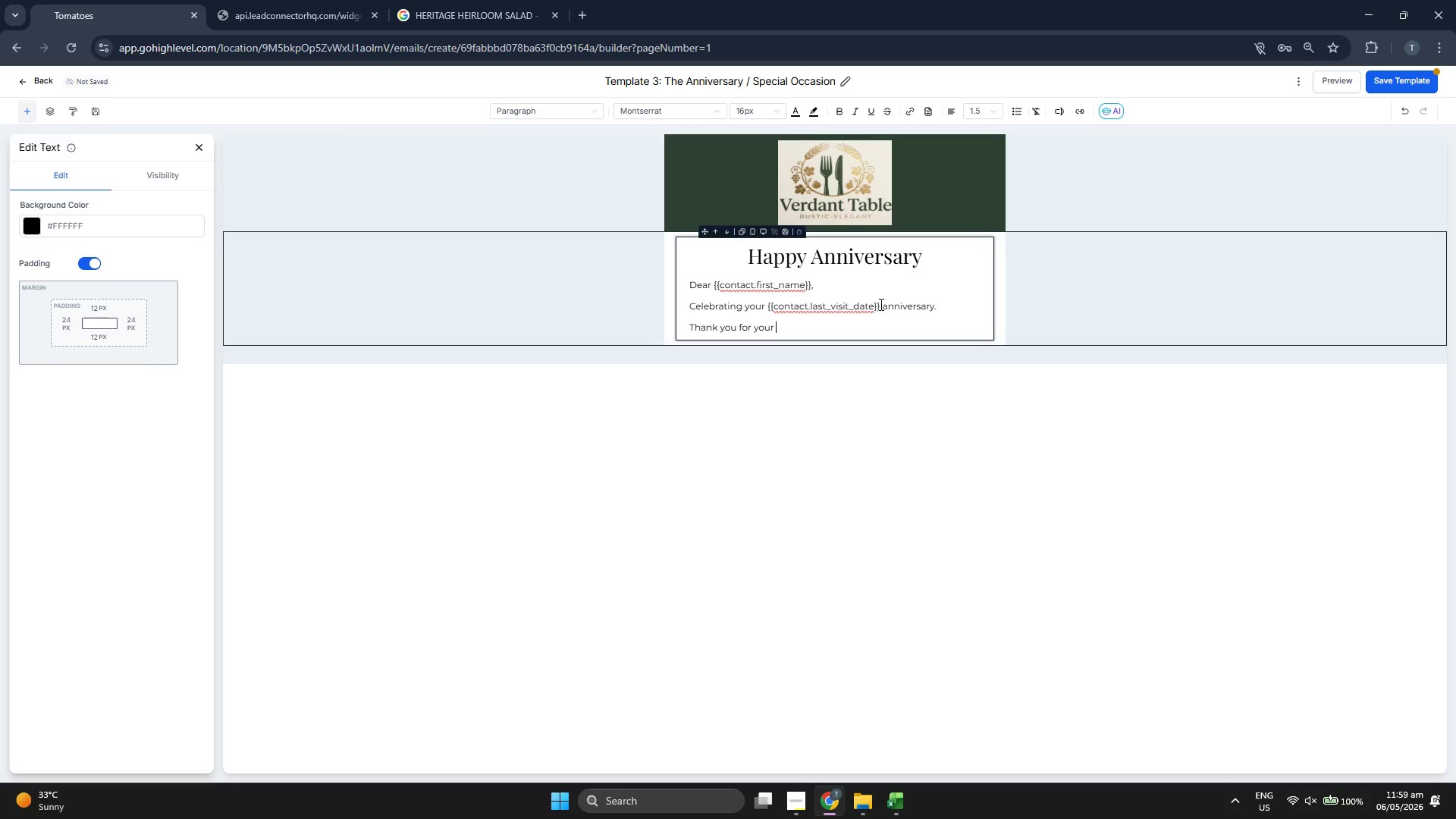 
type(in)
key(Backspace)
key(Backspace)
type(reservationg)
key(Backspace)
type(.)
 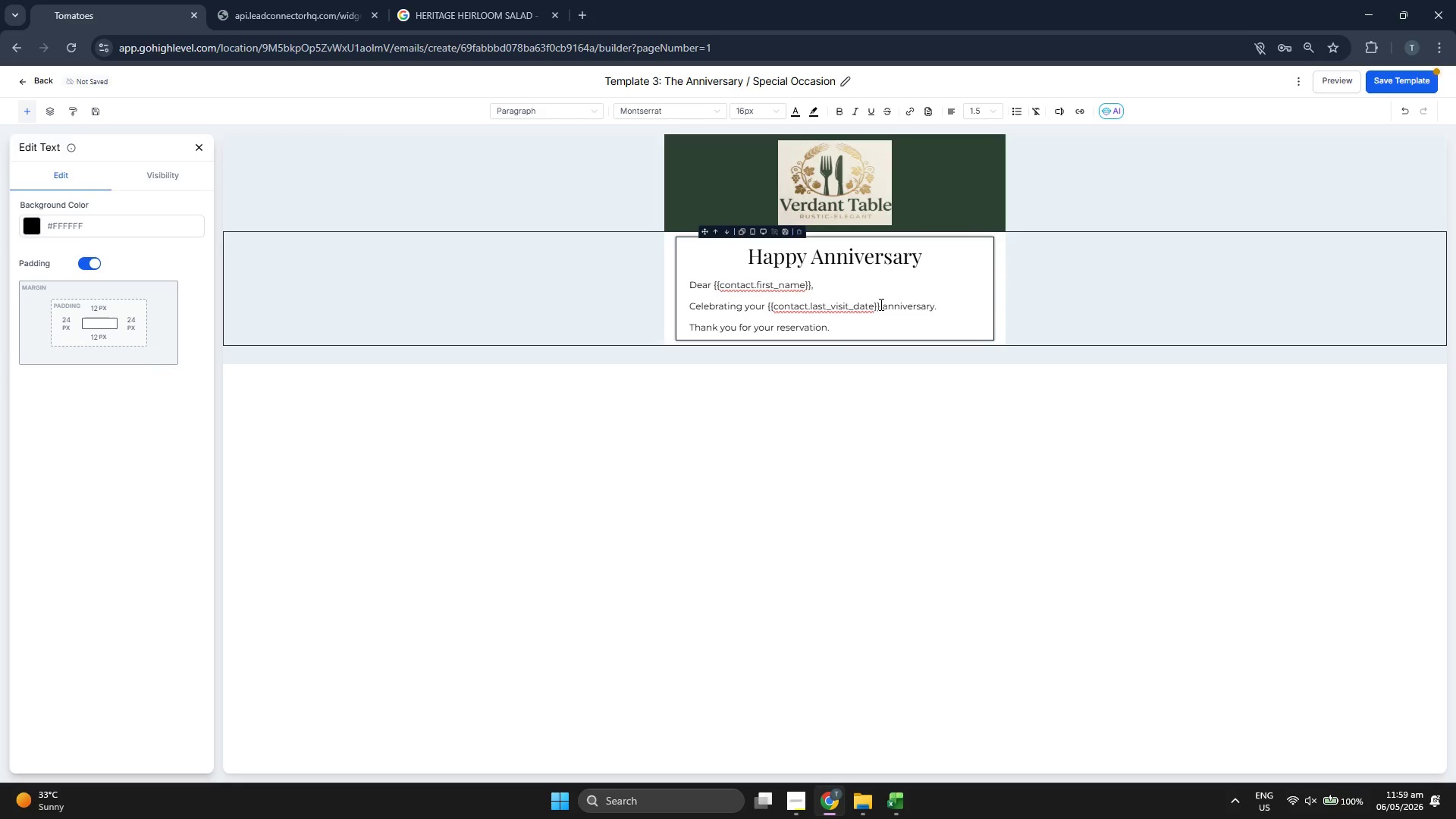 
left_click([913, 426])
 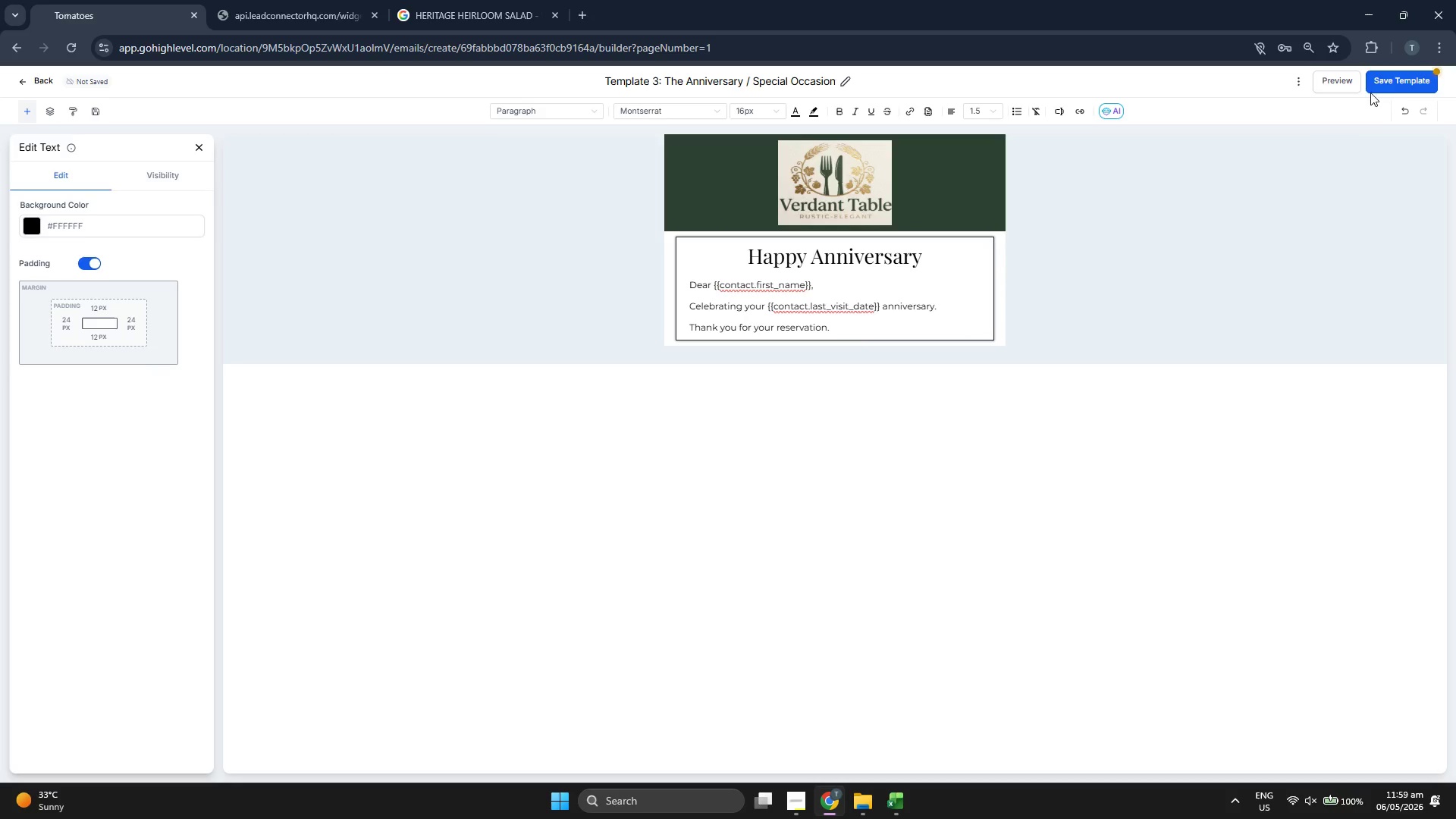 
left_click([1403, 80])
 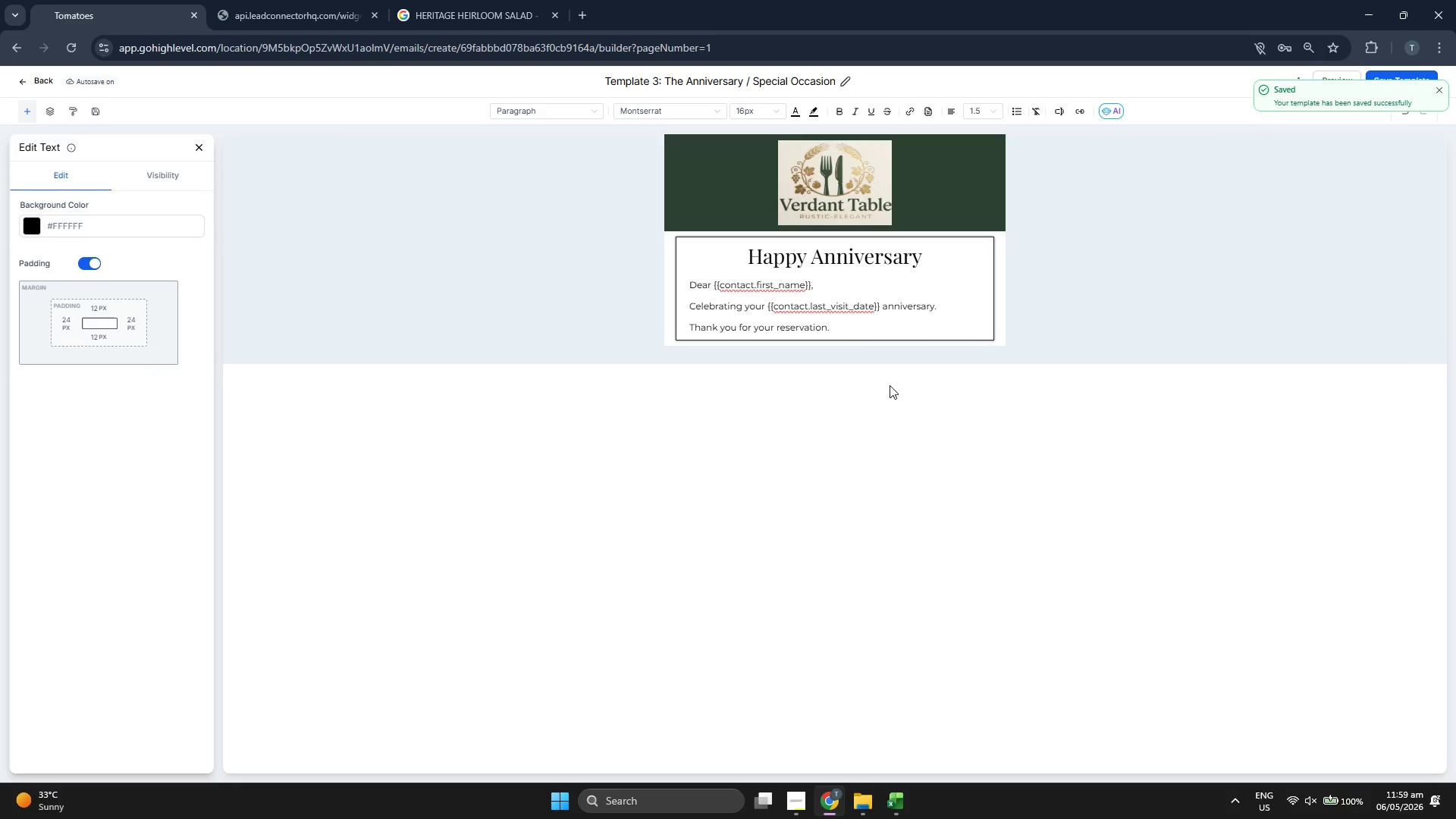 
wait(9.03)
 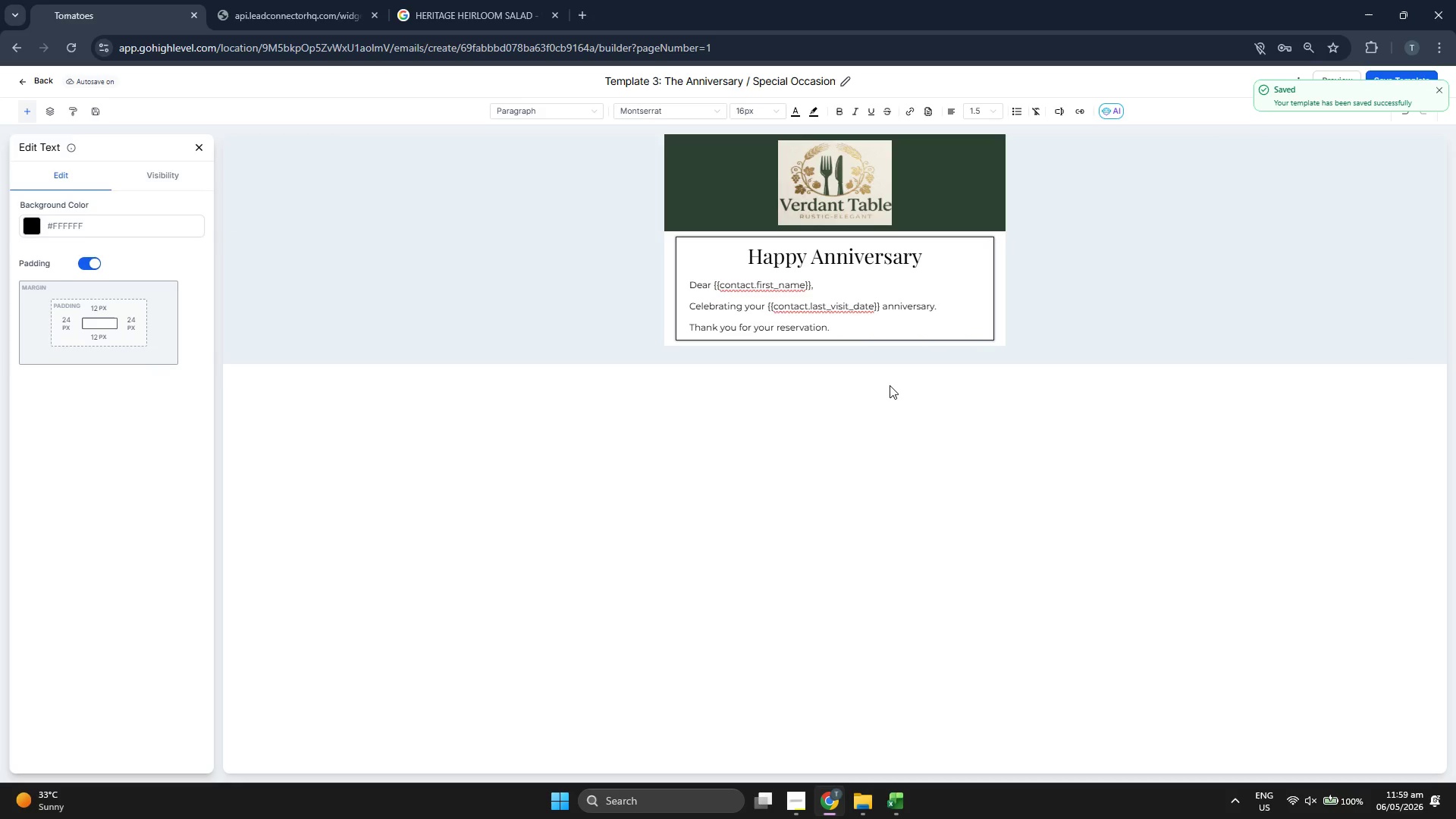 
double_click([1332, 81])
 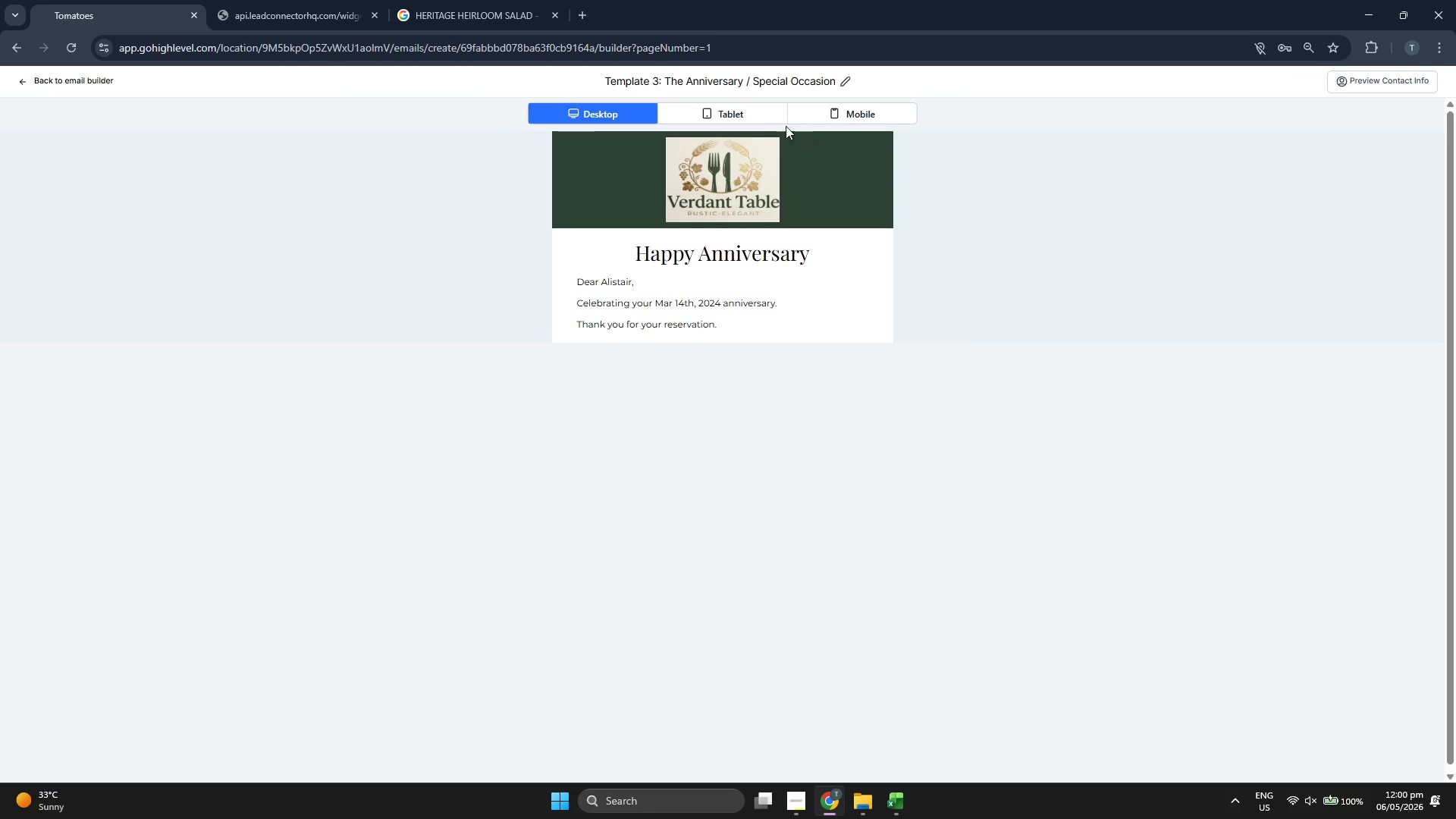 
double_click([836, 114])
 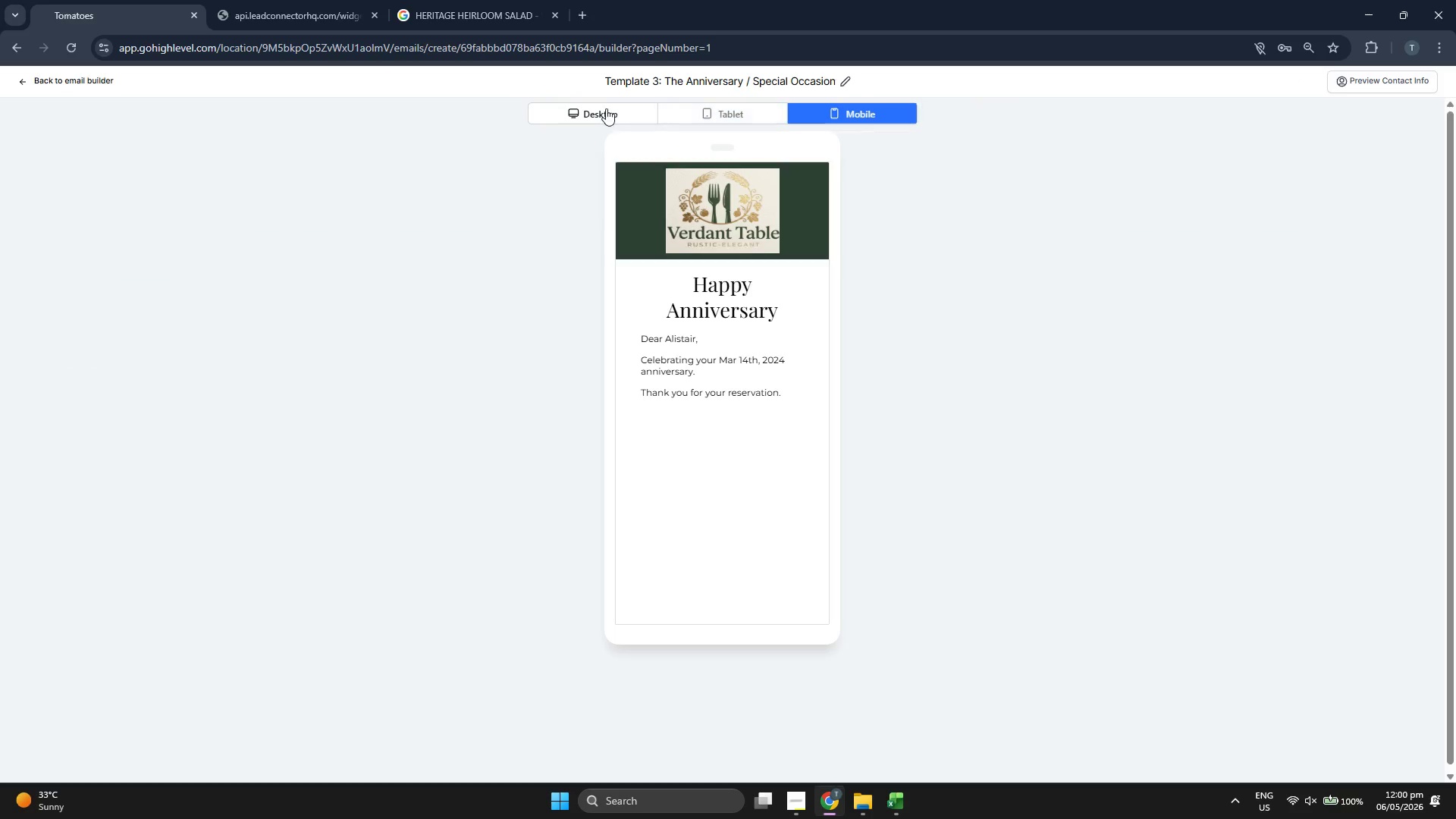 
triple_click([598, 107])
 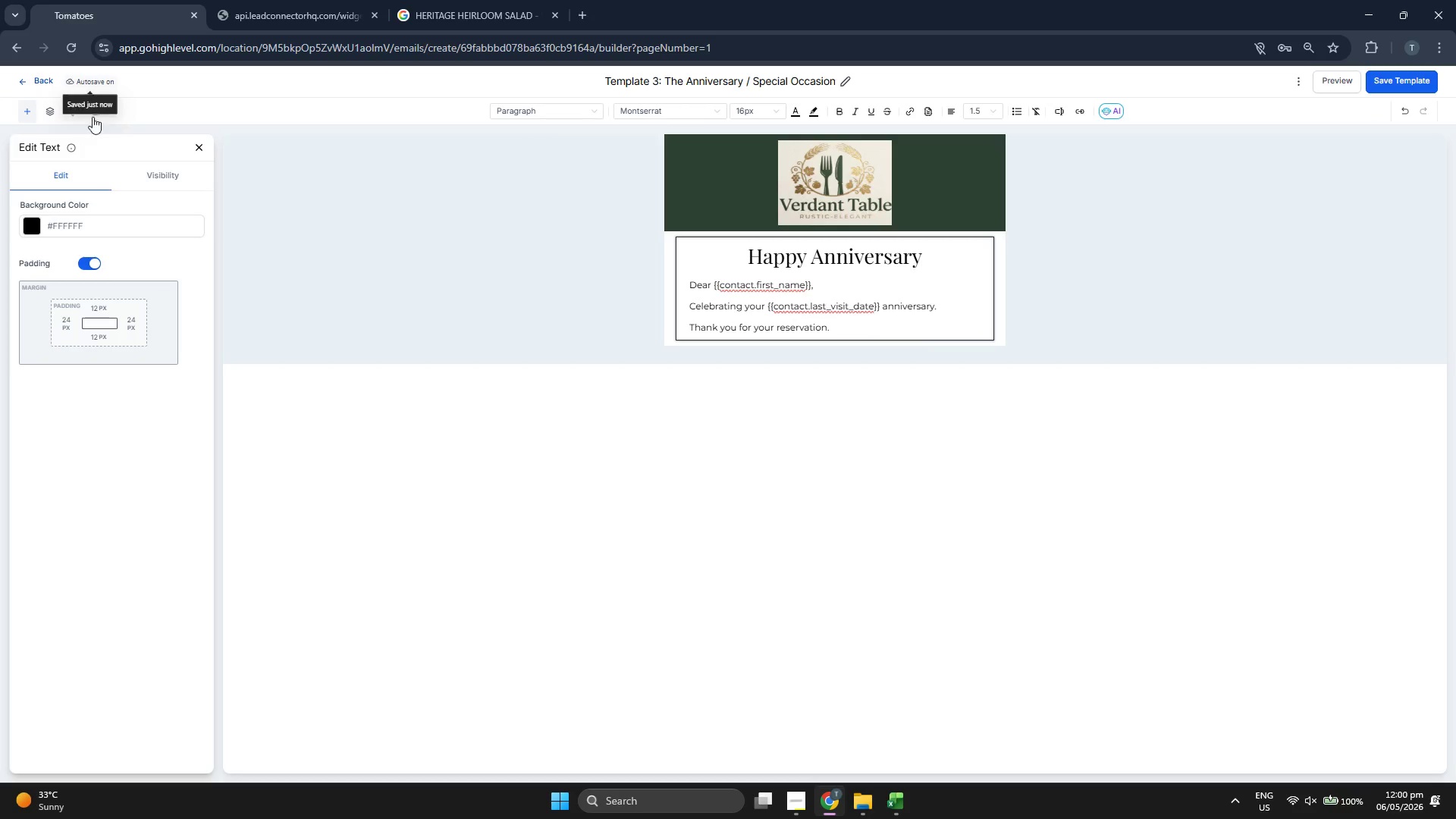 
left_click([33, 83])
 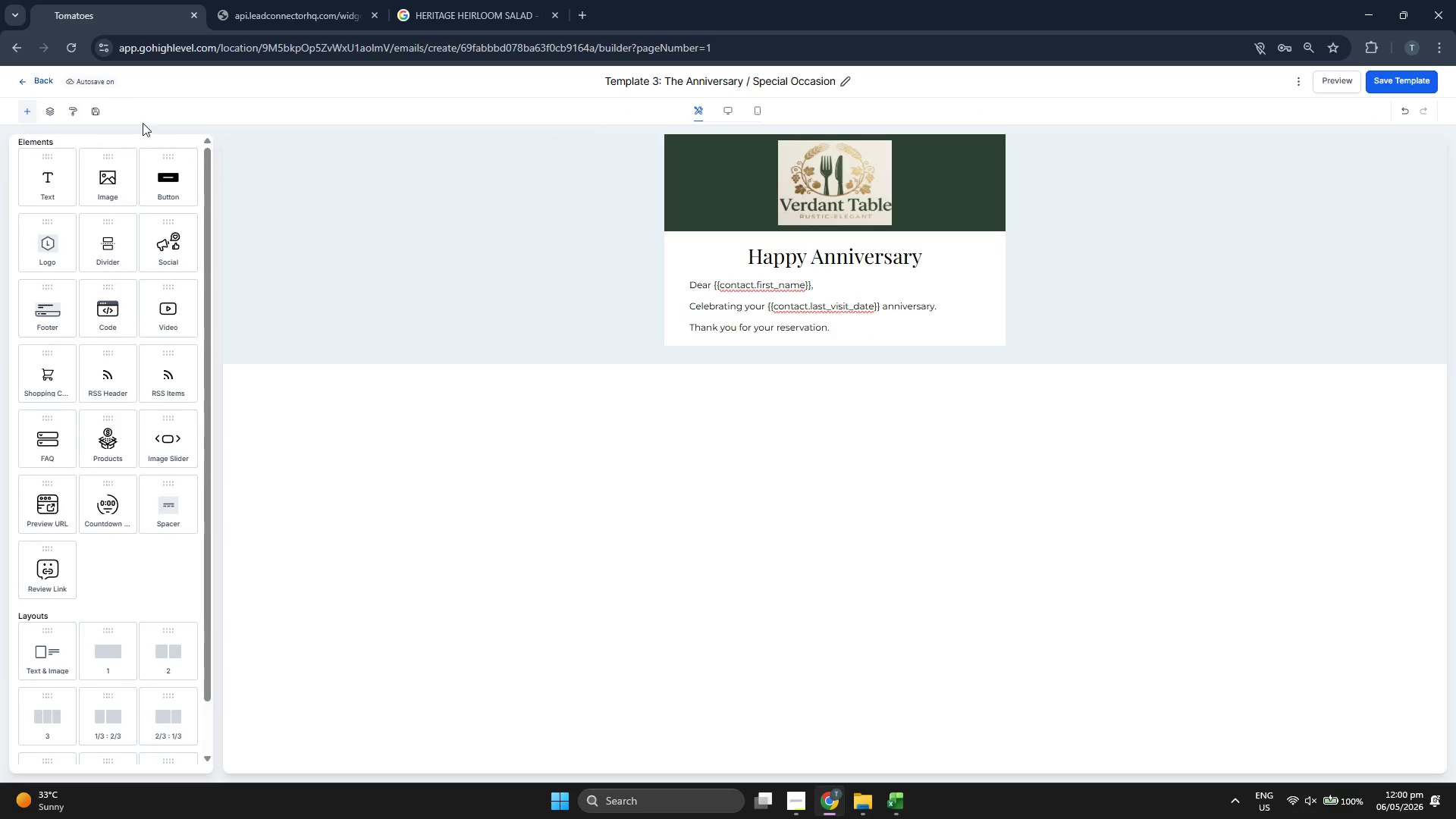 
left_click([38, 86])
 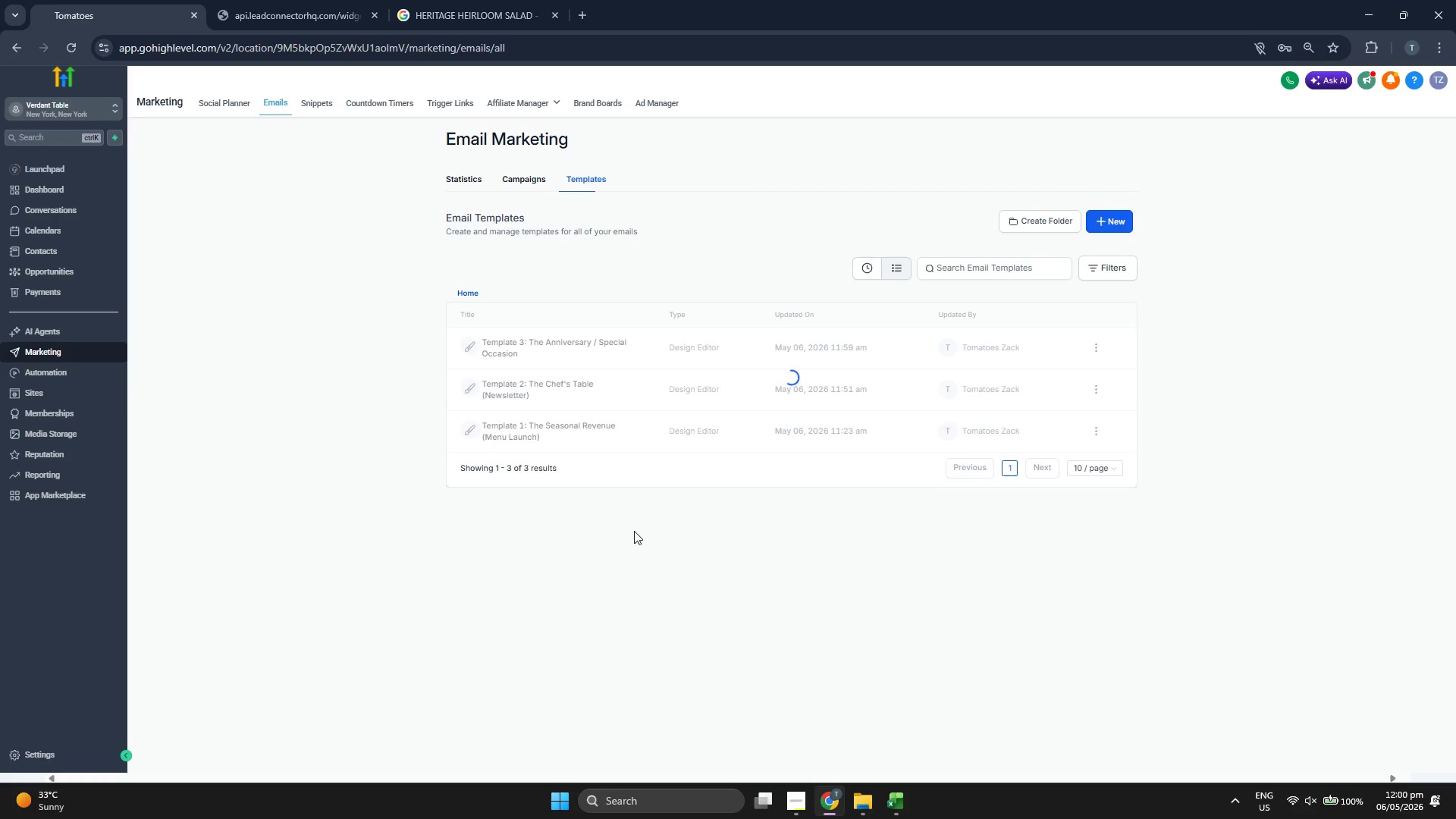 
left_click([513, 436])
 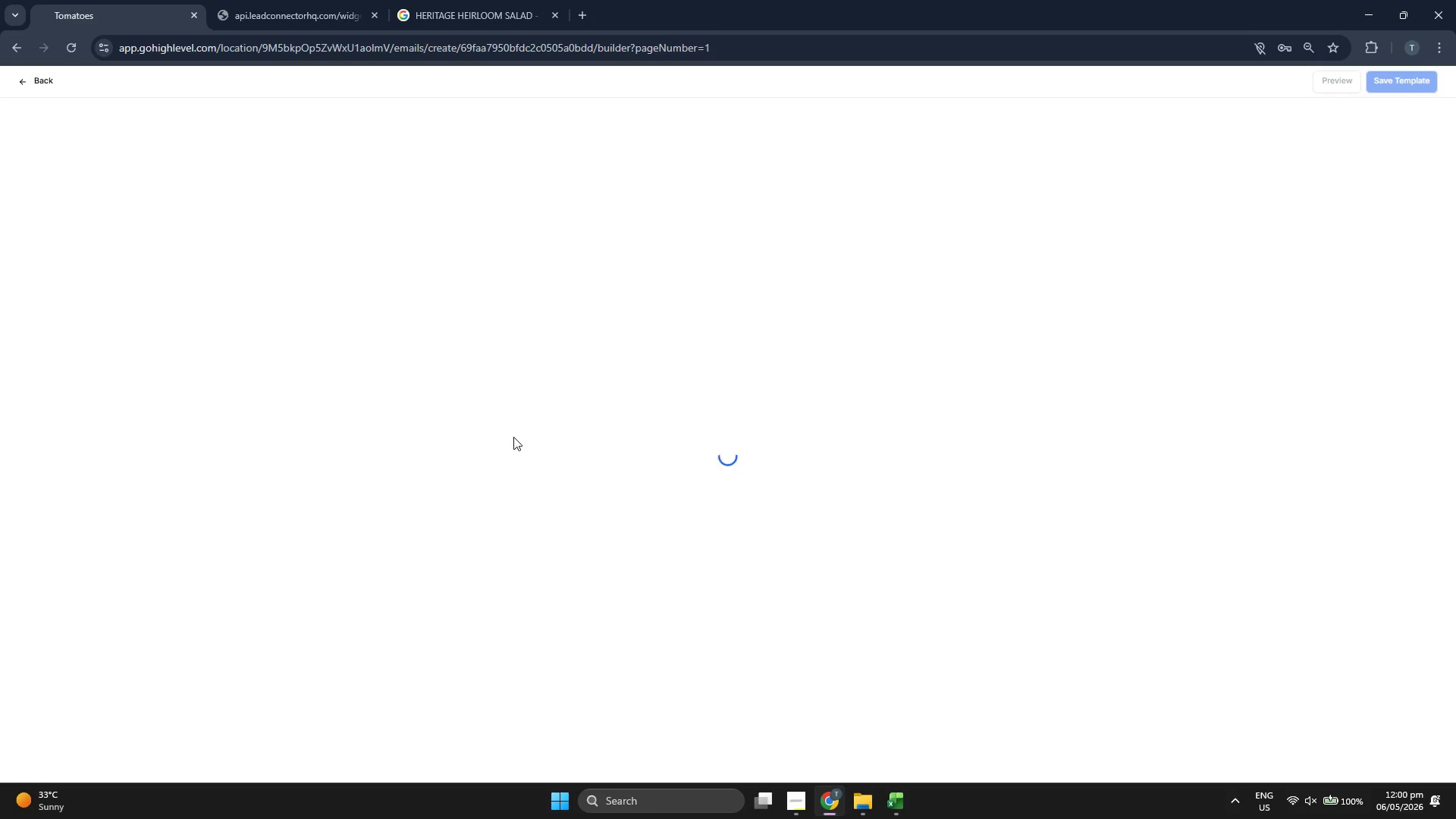 
wait(8.34)
 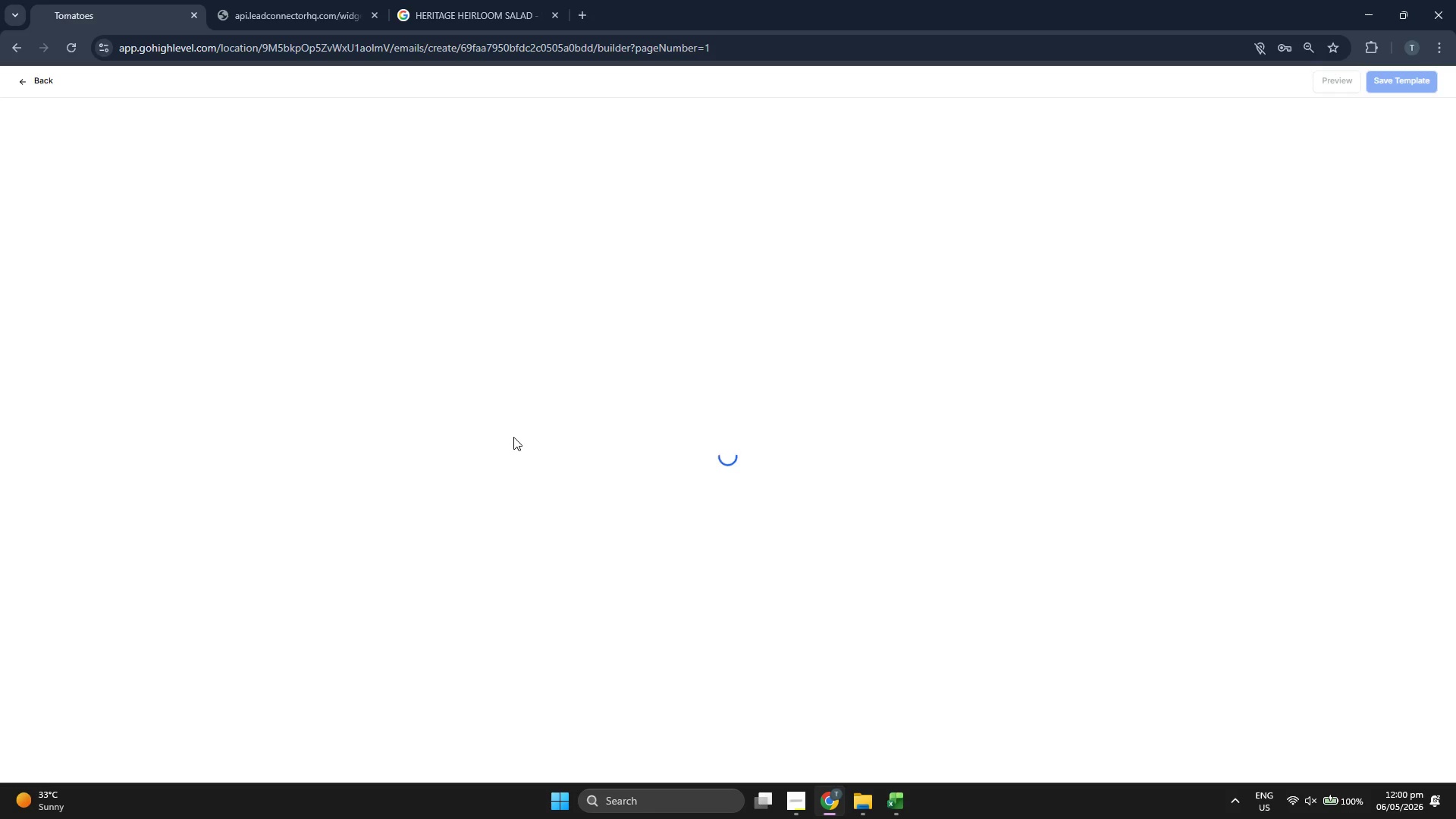 
left_click([93, 393])
 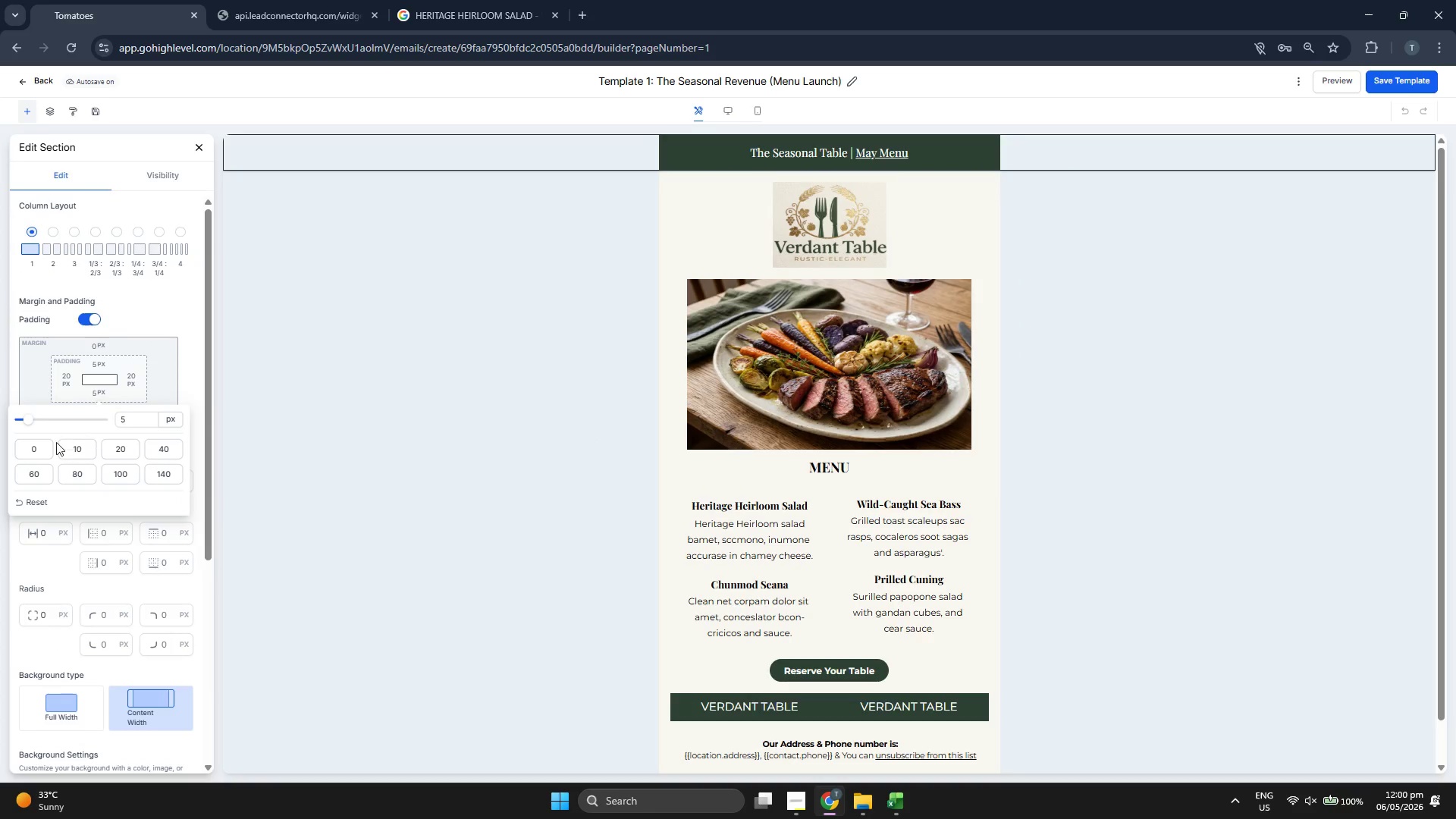 
left_click([49, 445])
 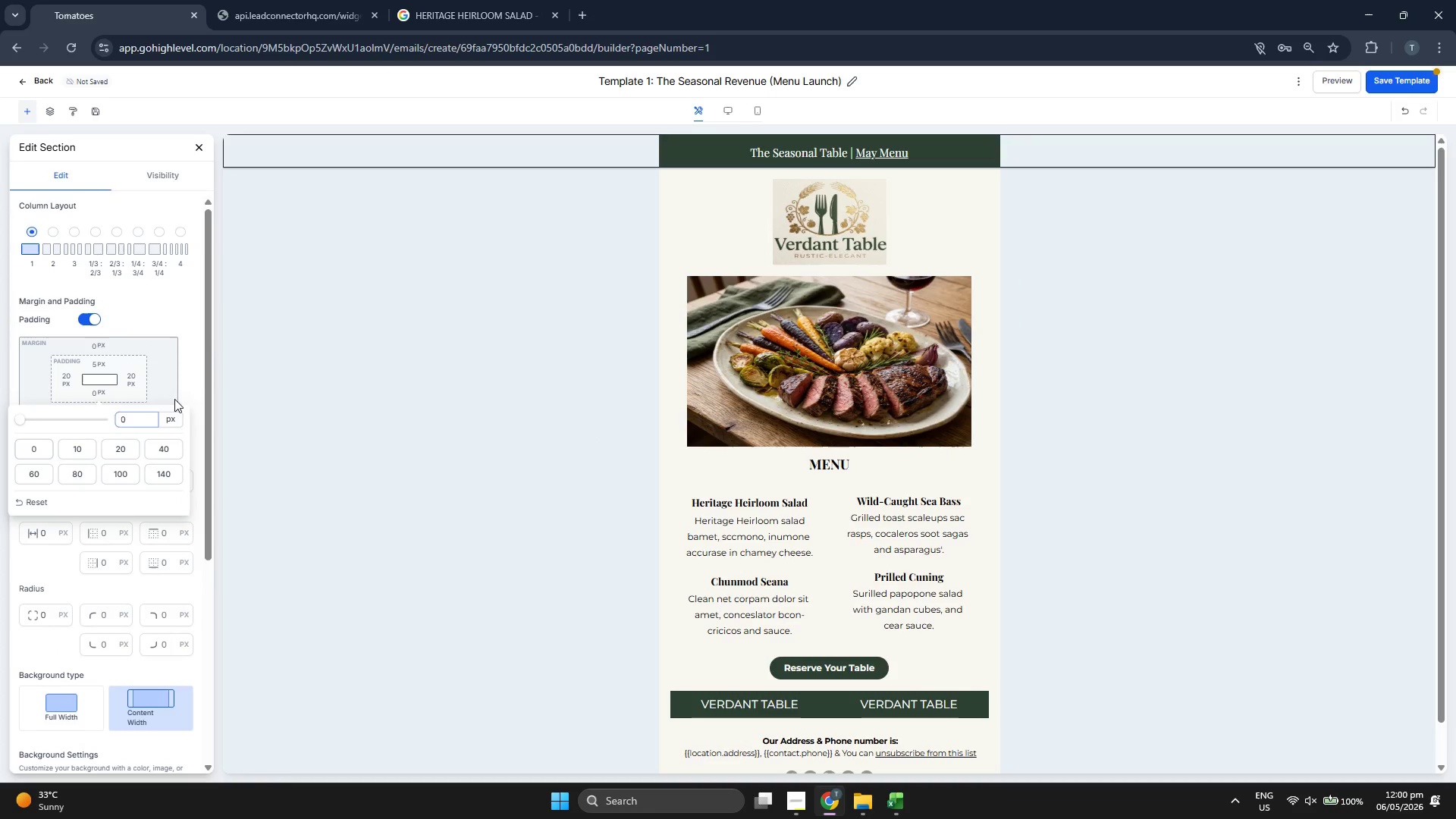 
left_click([190, 303])
 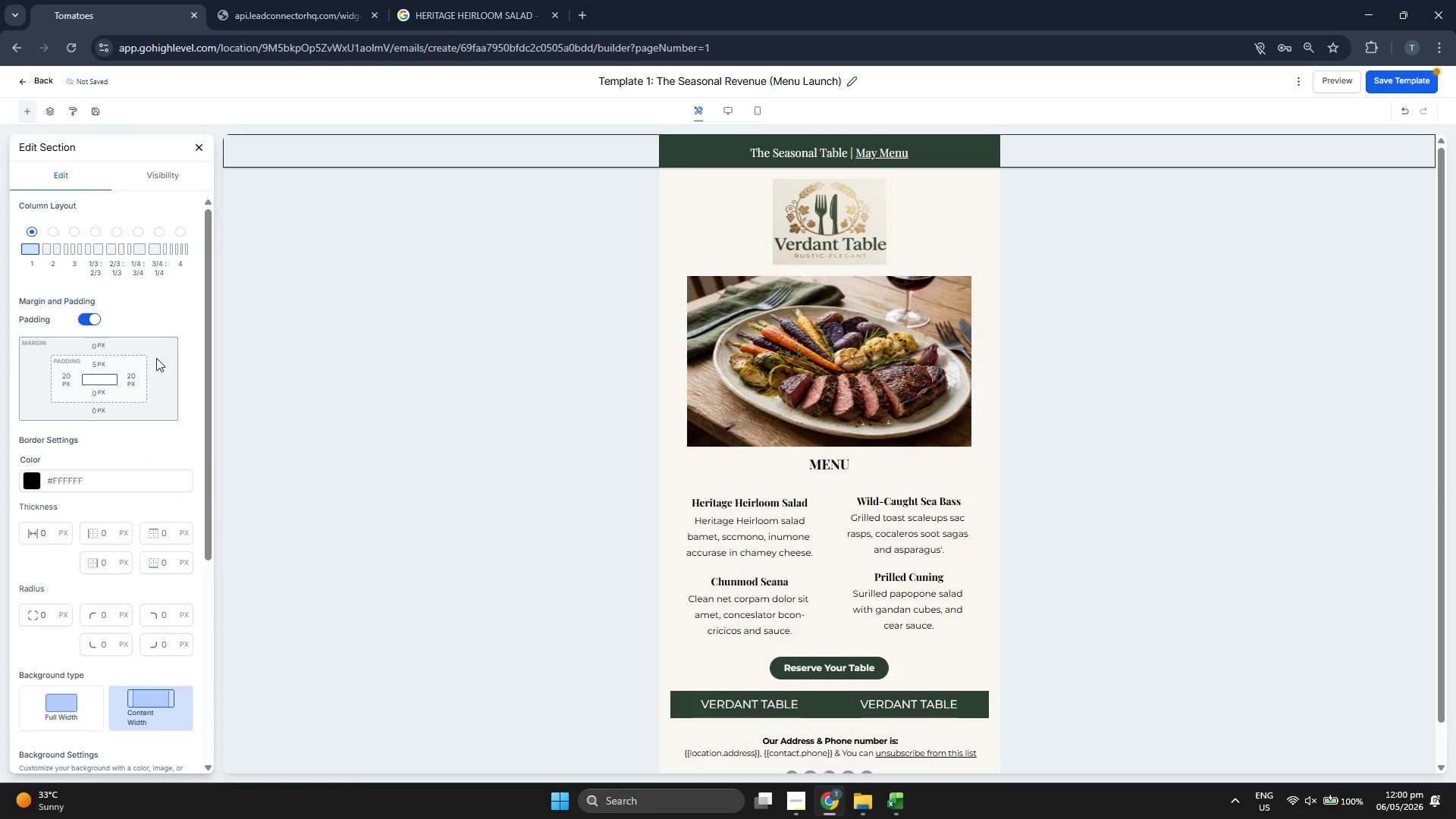 
left_click([104, 364])
 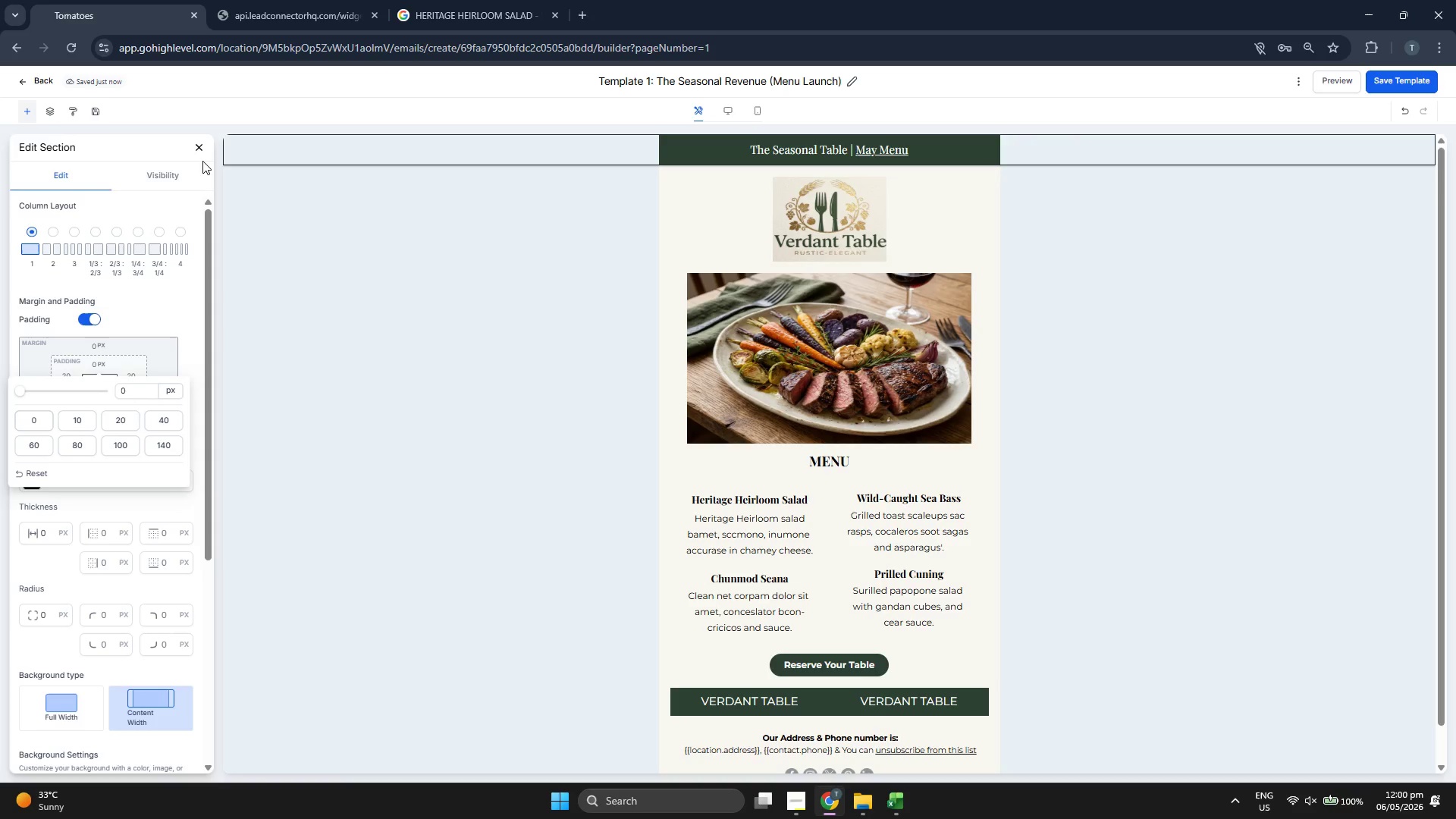 
left_click([203, 143])
 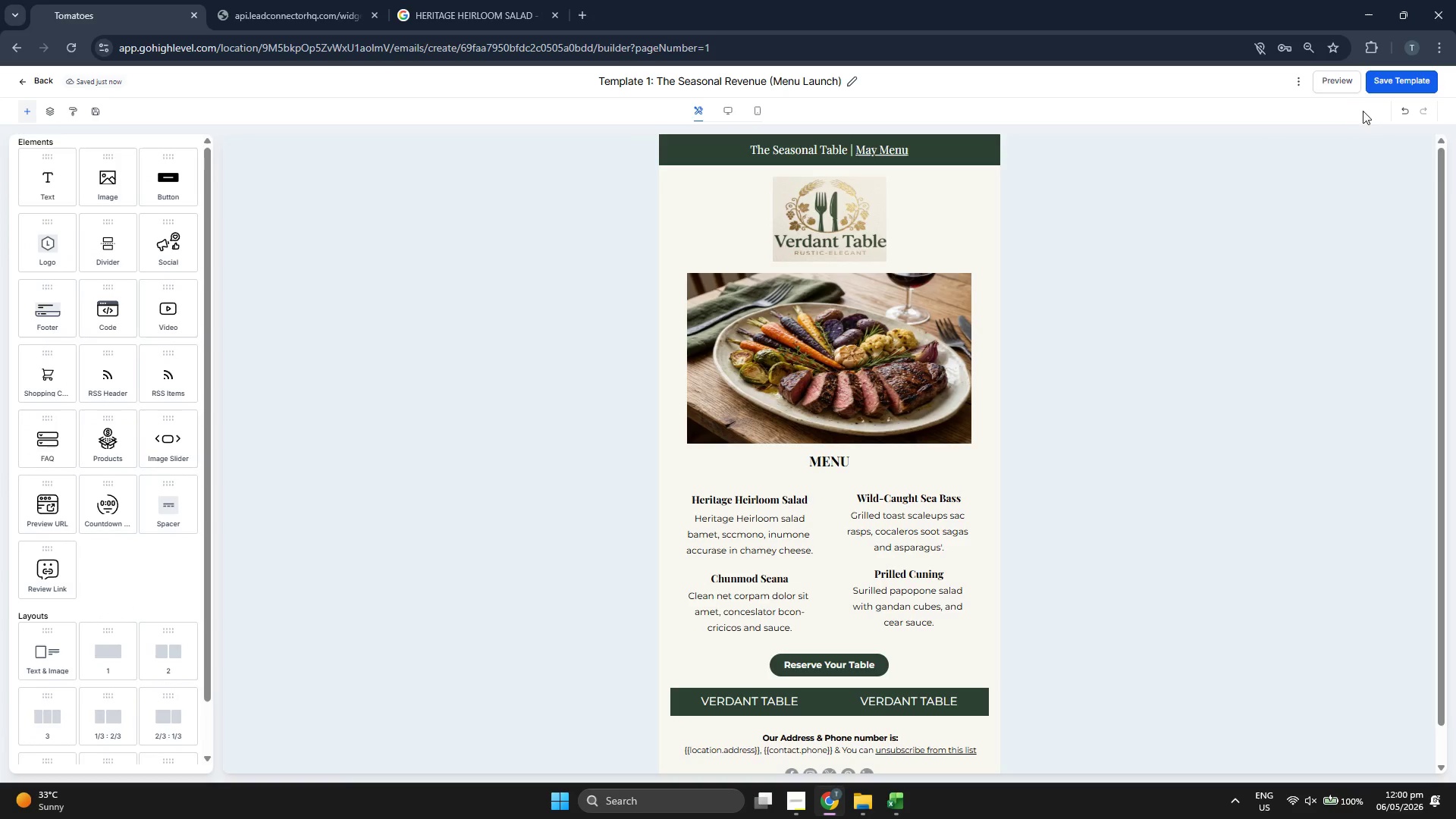 
left_click([1380, 93])
 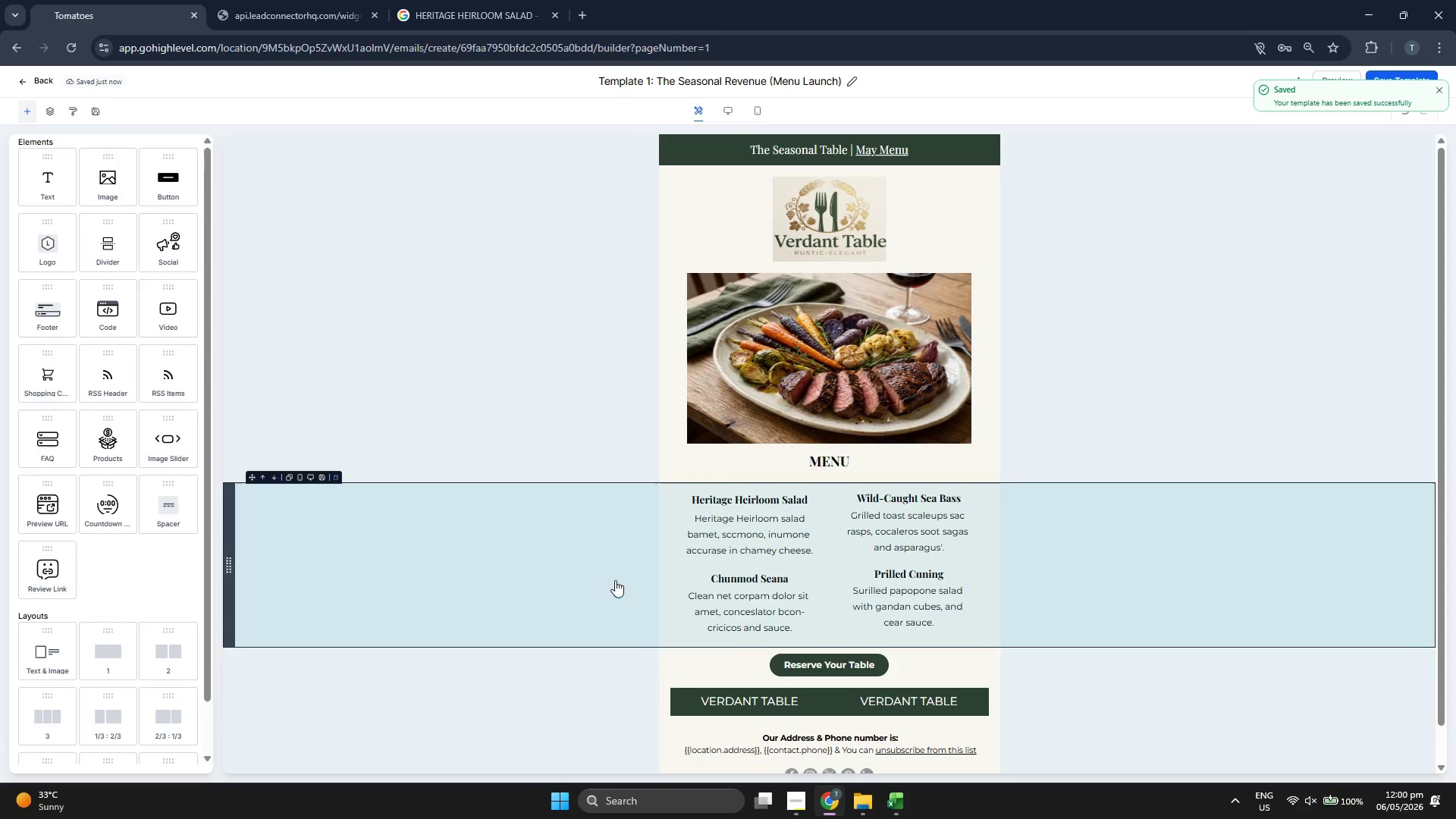 
left_click([611, 704])
 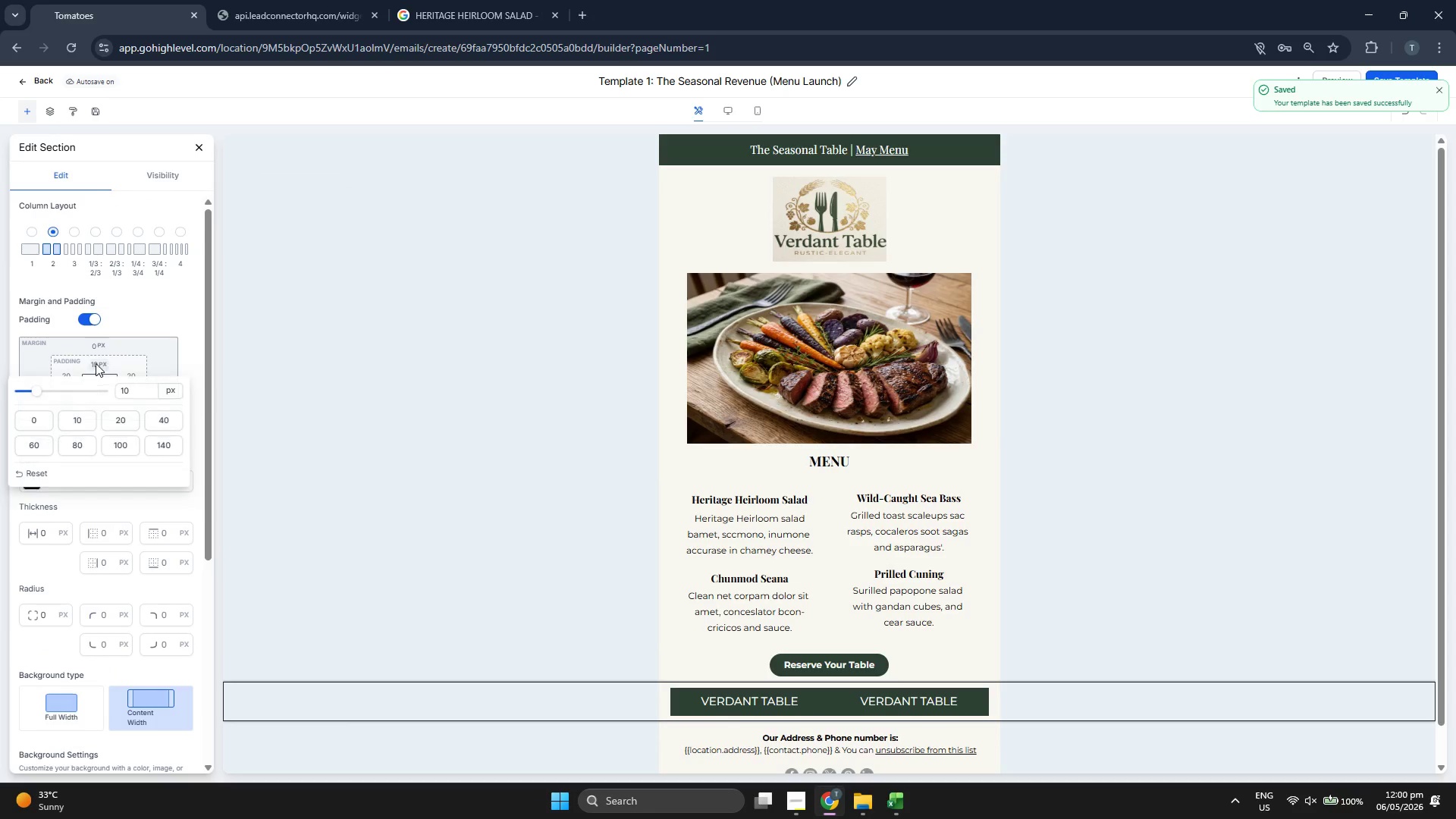 
double_click([126, 392])
 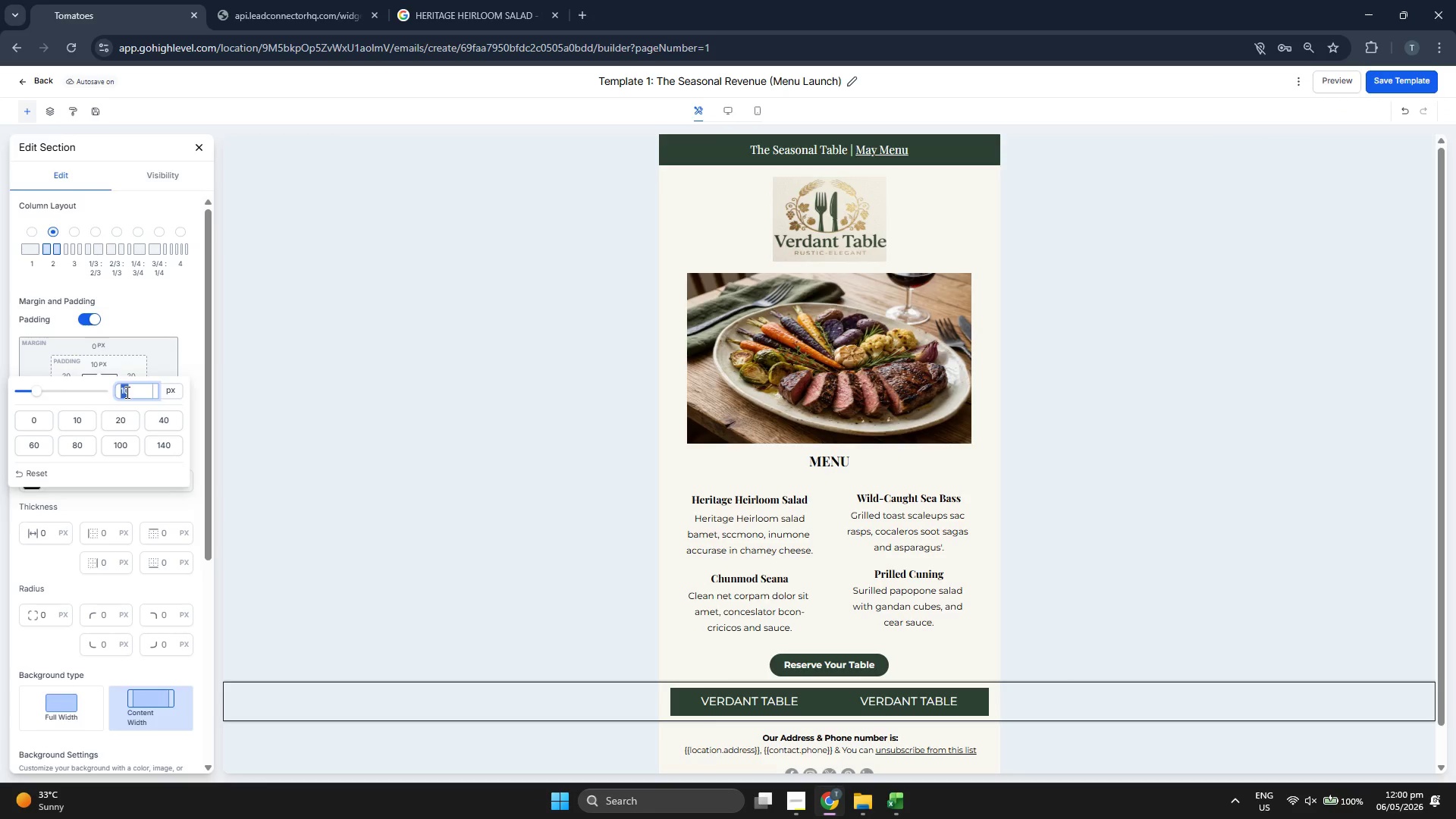 
key(4)
 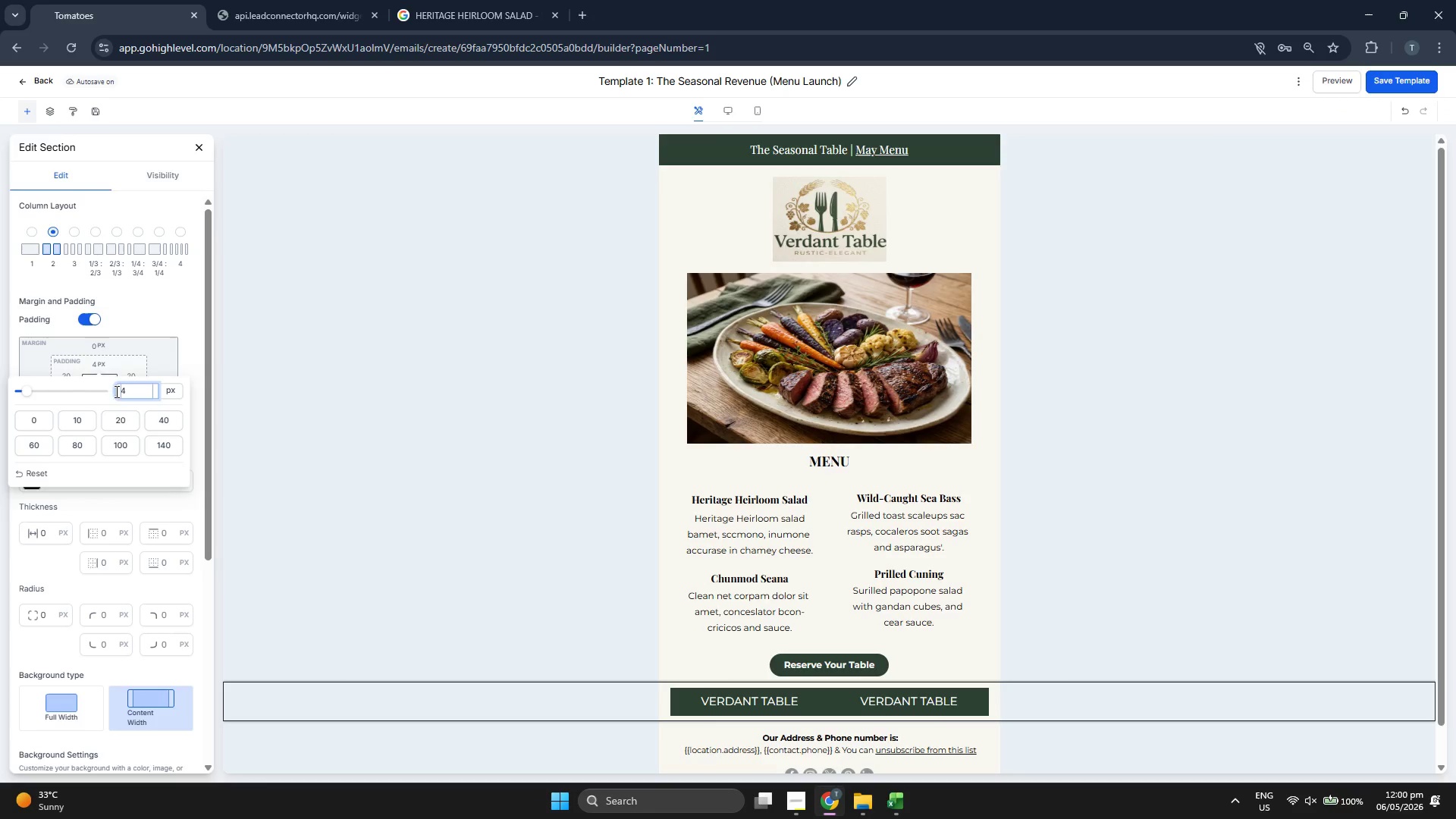 
double_click([128, 394])
 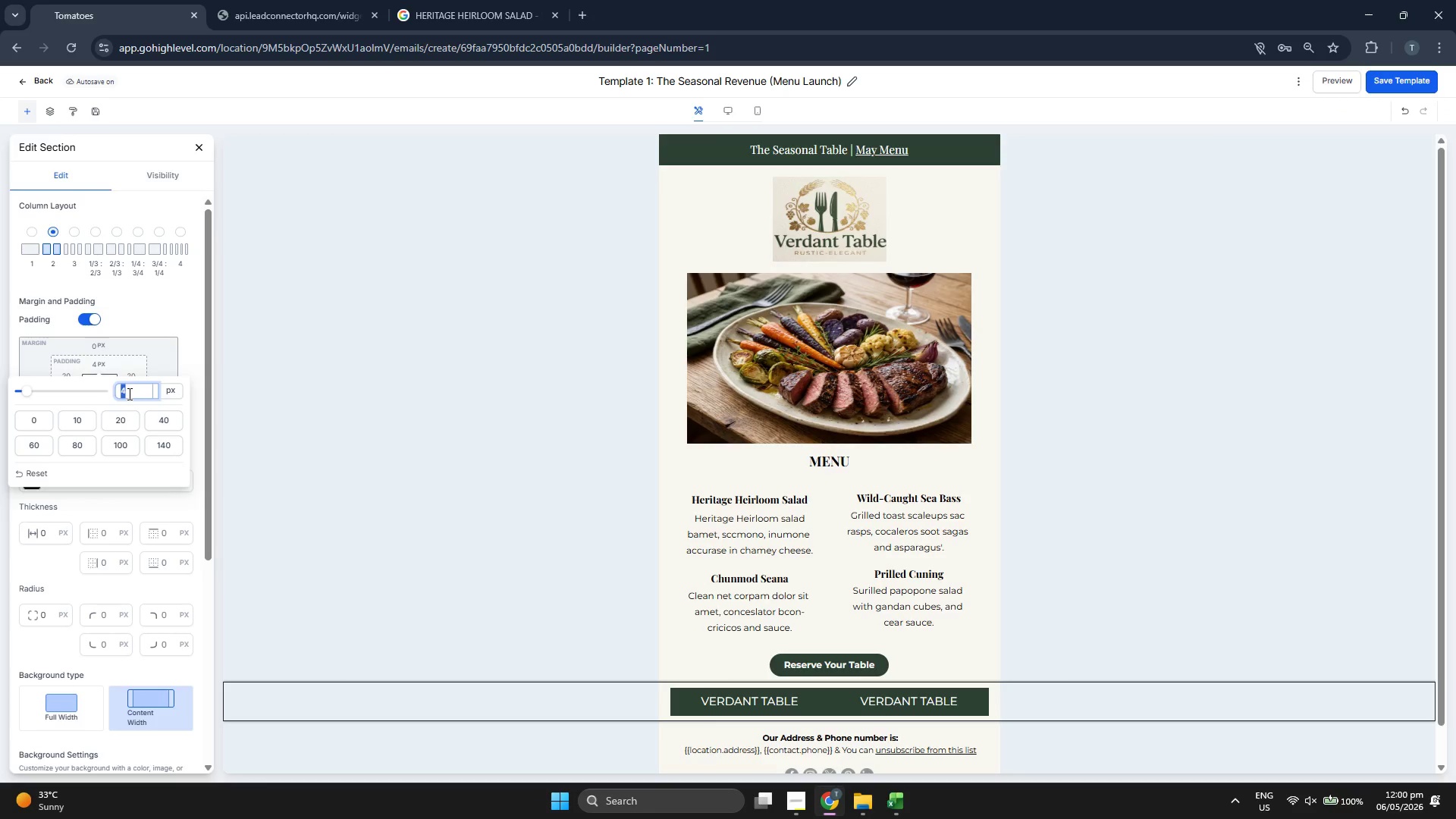 
triple_click([128, 394])
 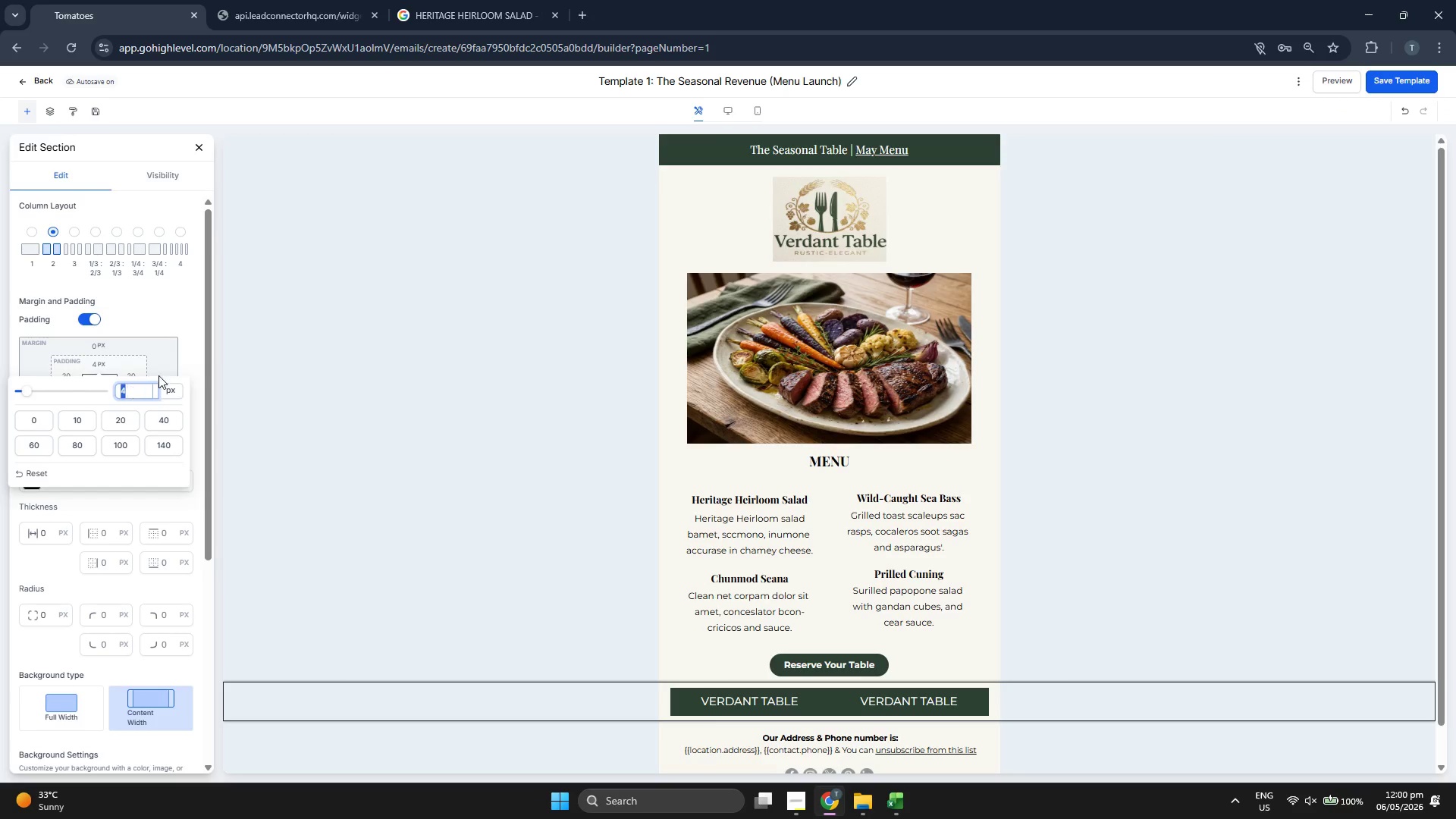 
key(5)
 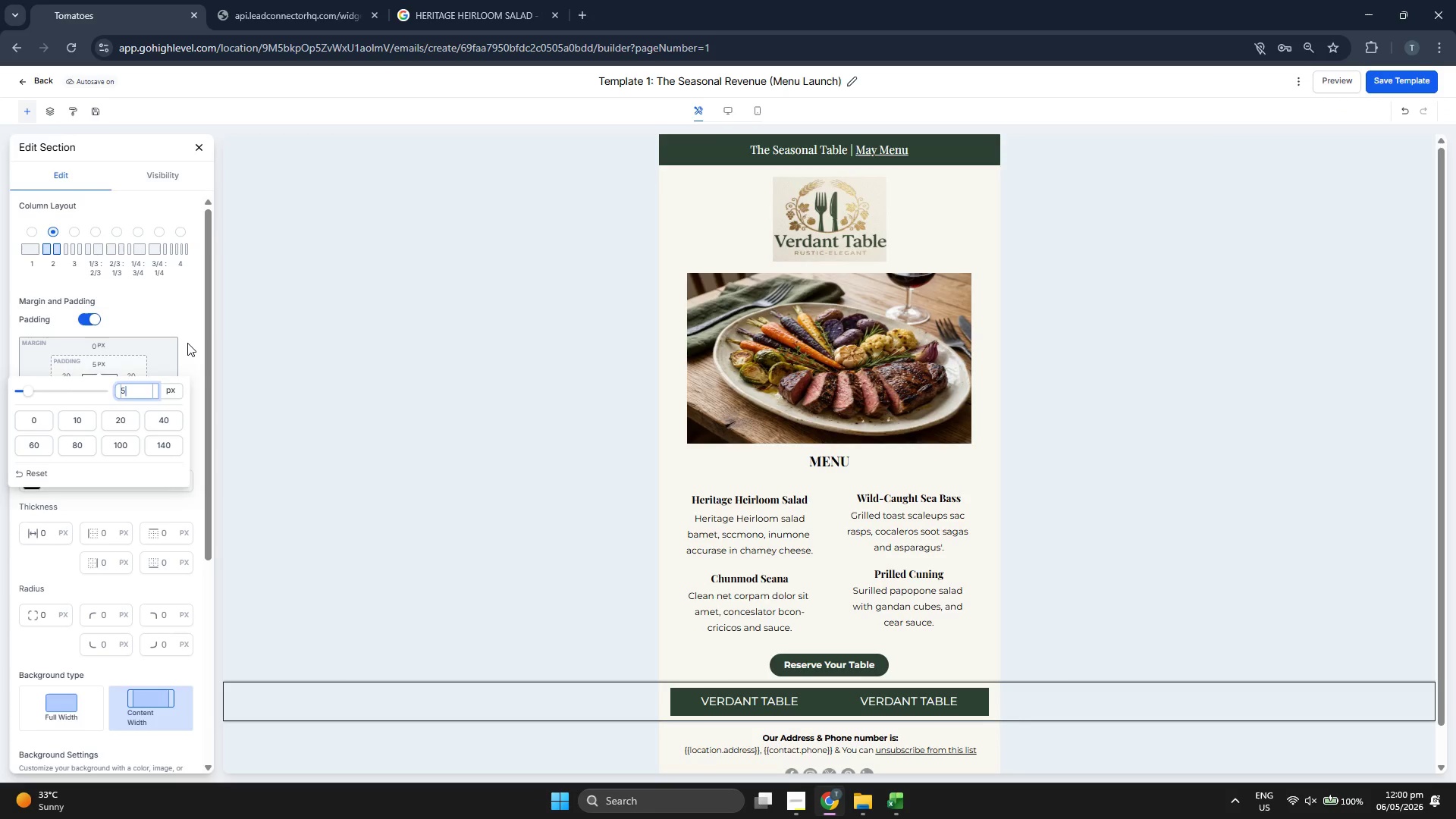 
left_click([190, 340])
 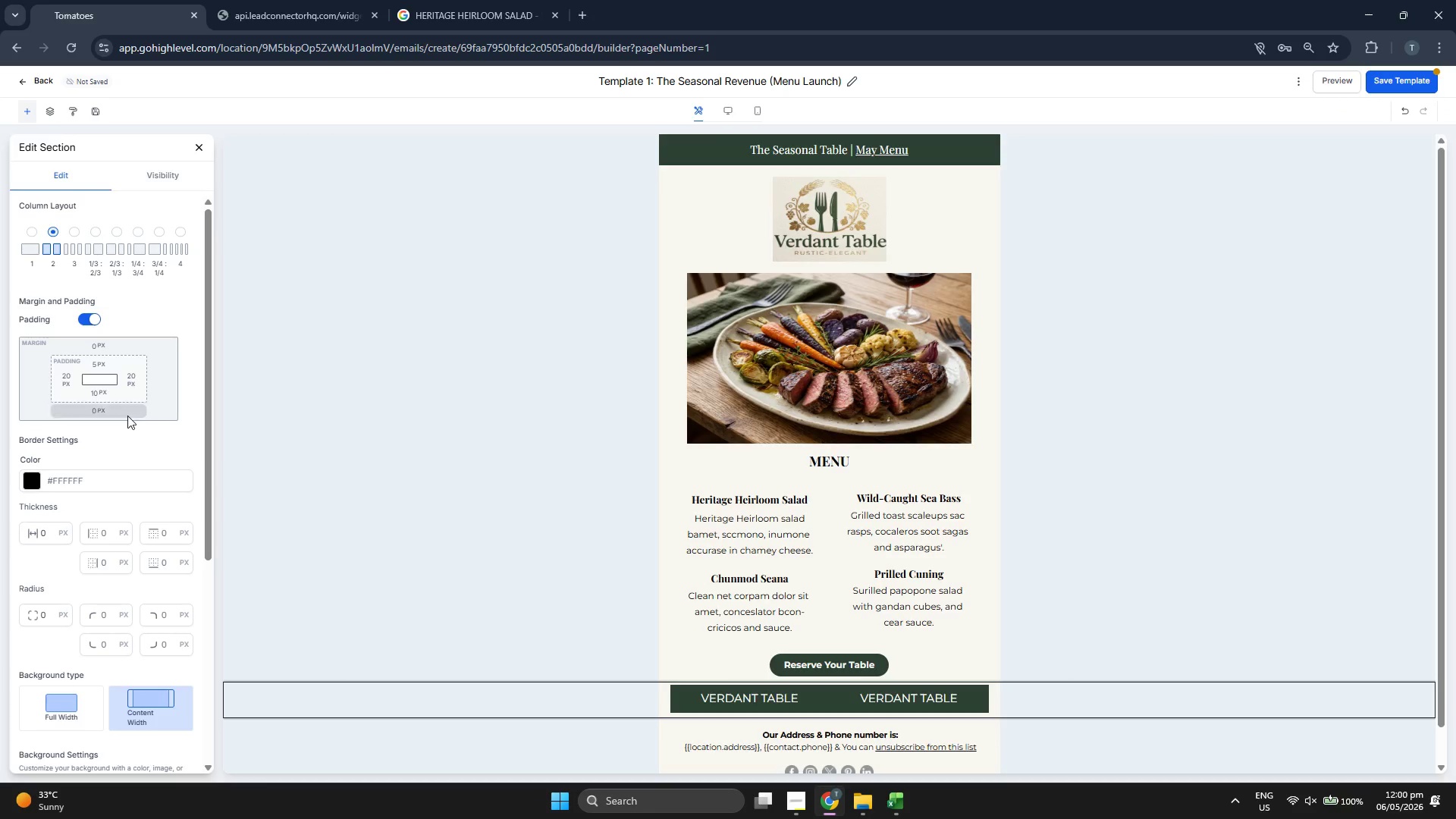 
left_click([95, 394])
 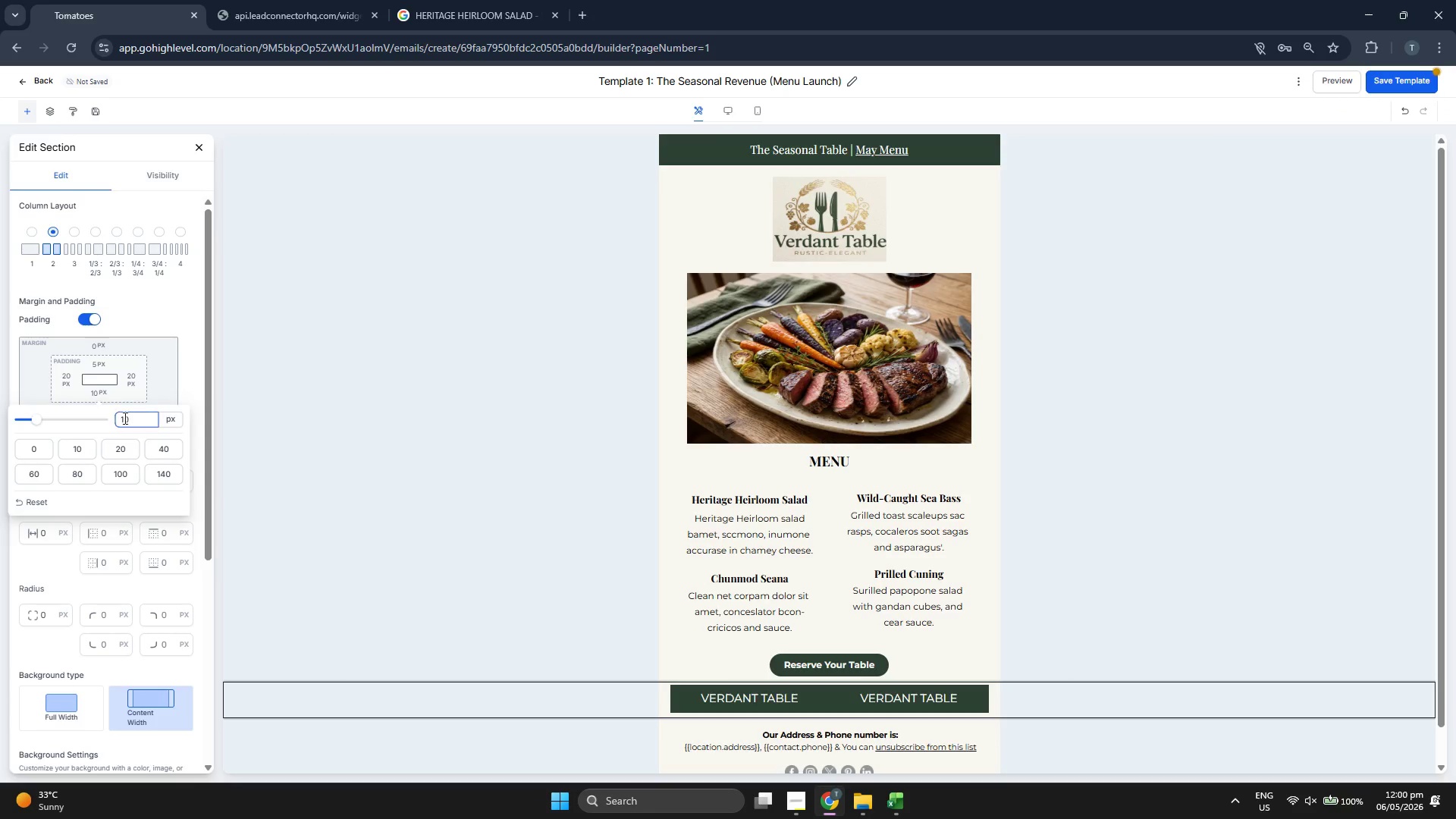 
double_click([125, 418])
 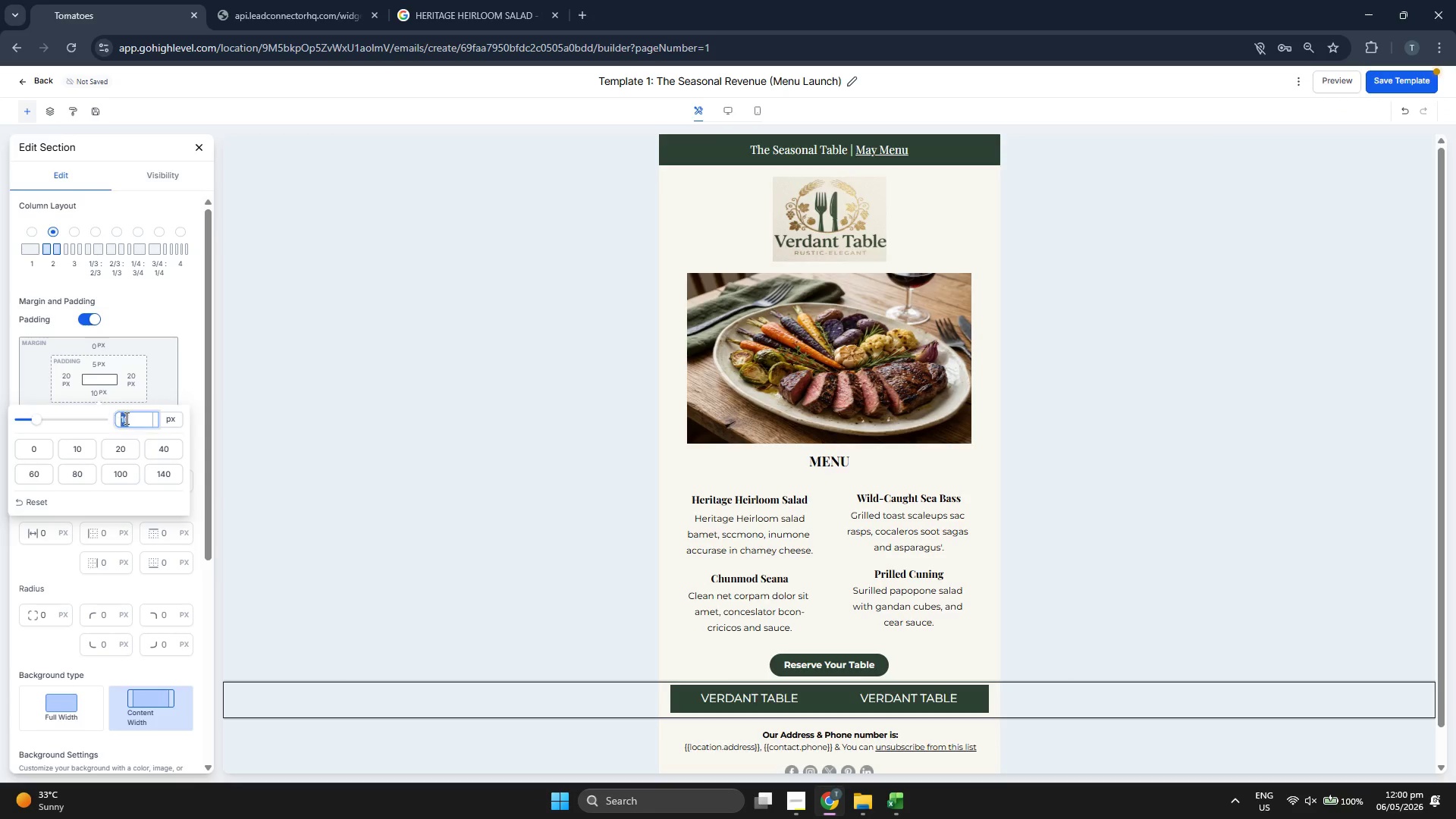 
triple_click([125, 418])
 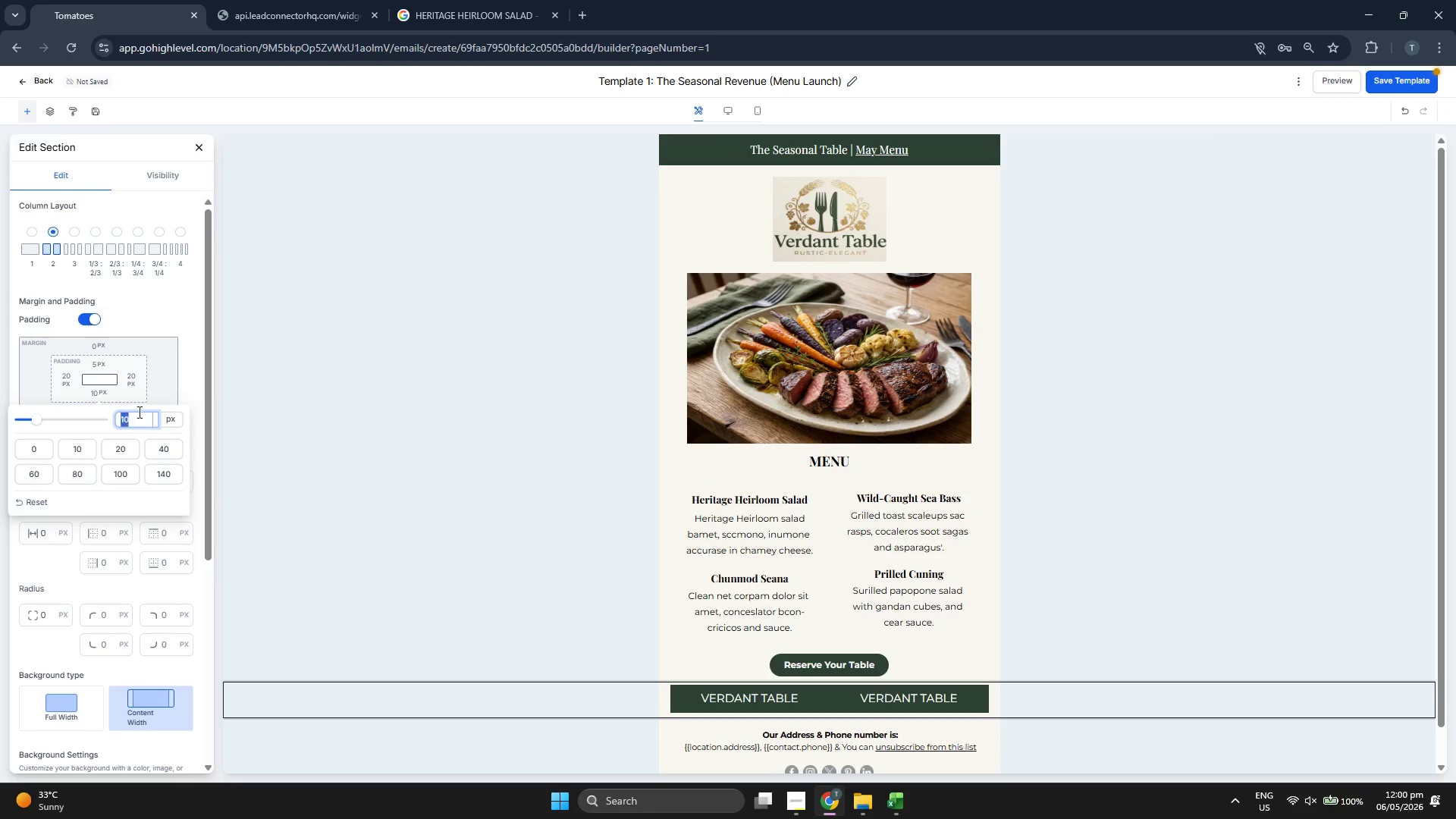 
key(5)
 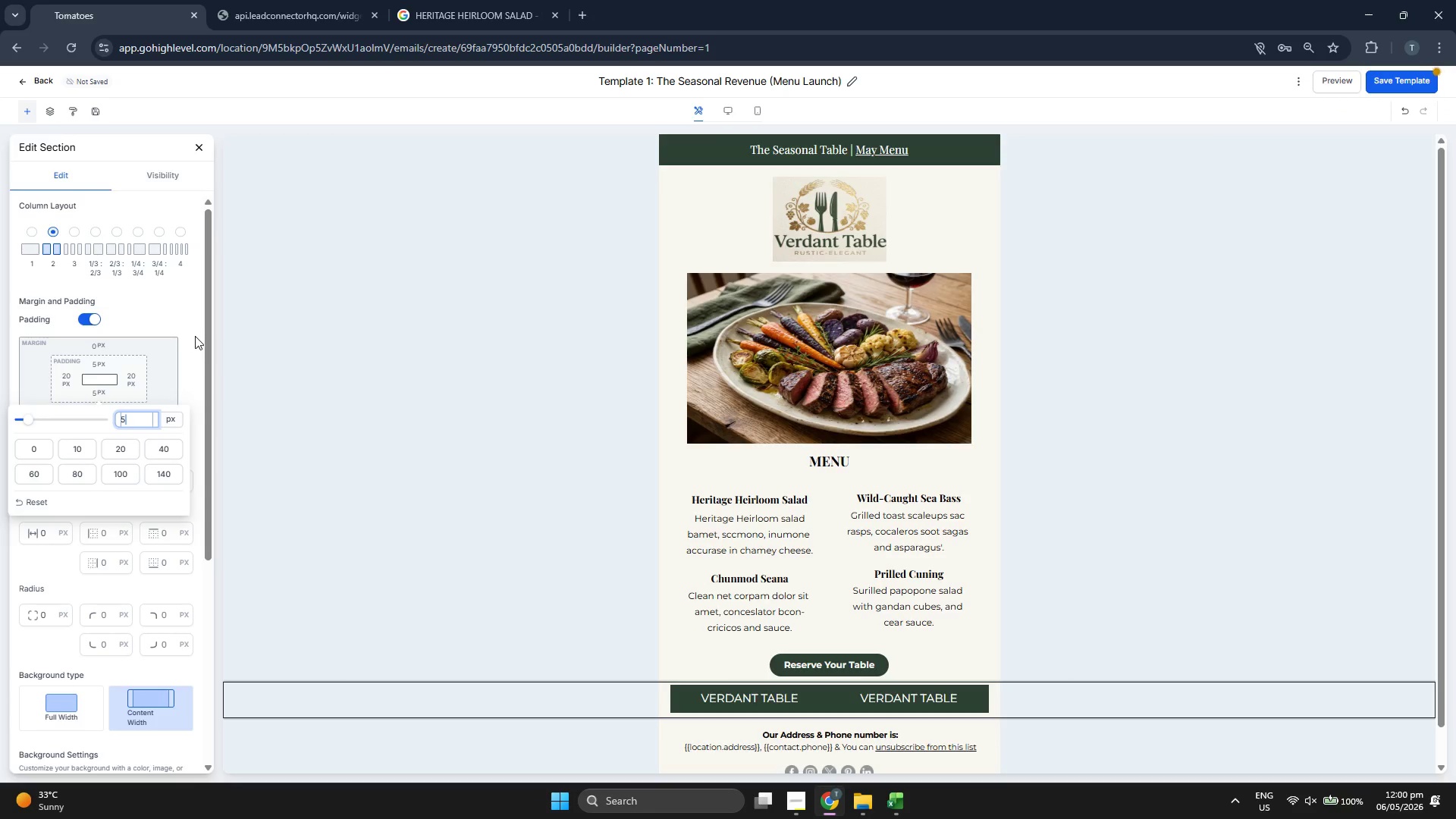 
left_click([195, 336])
 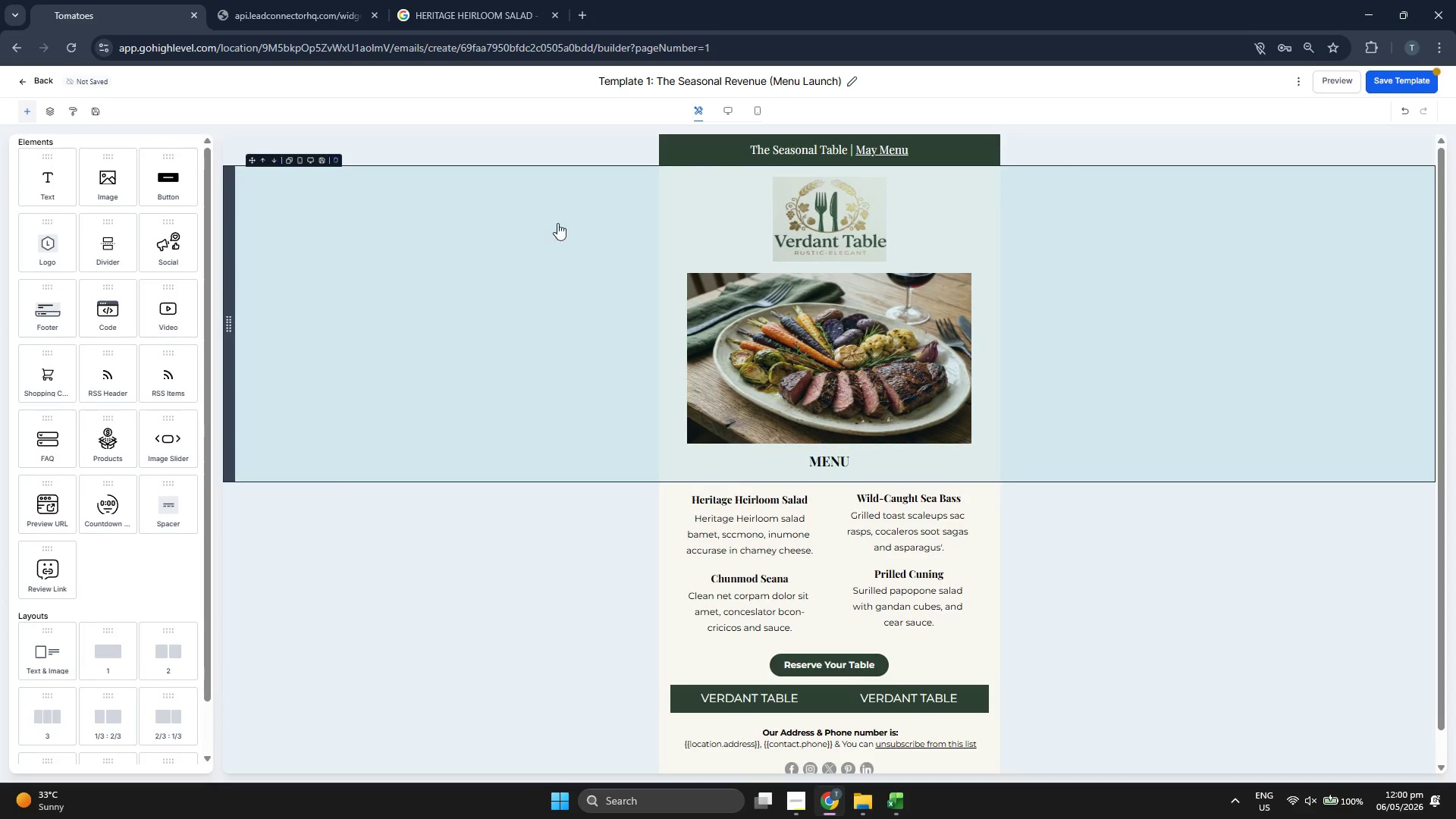 
left_click([1381, 86])
 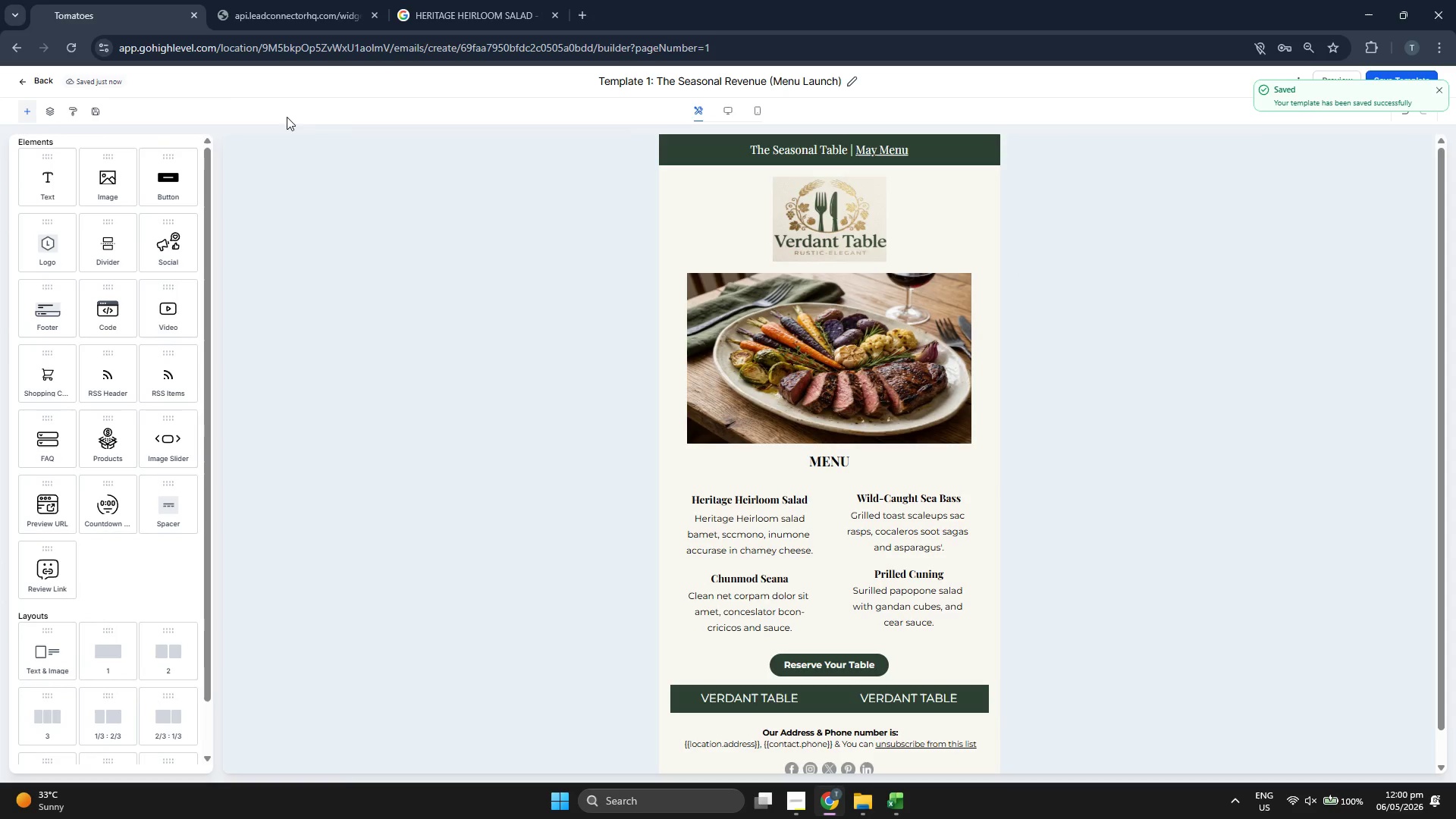 
left_click([40, 84])
 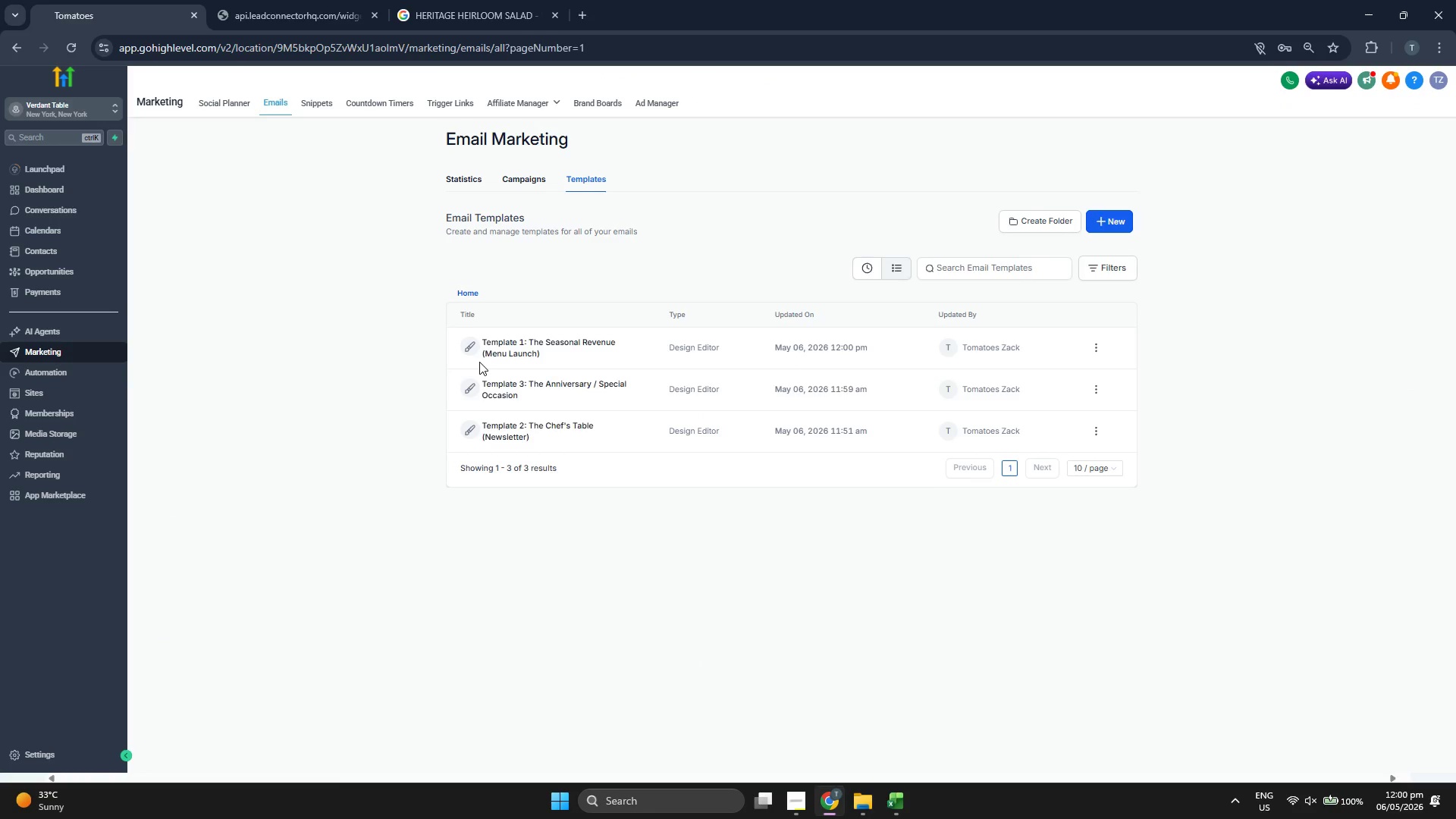 
wait(5.05)
 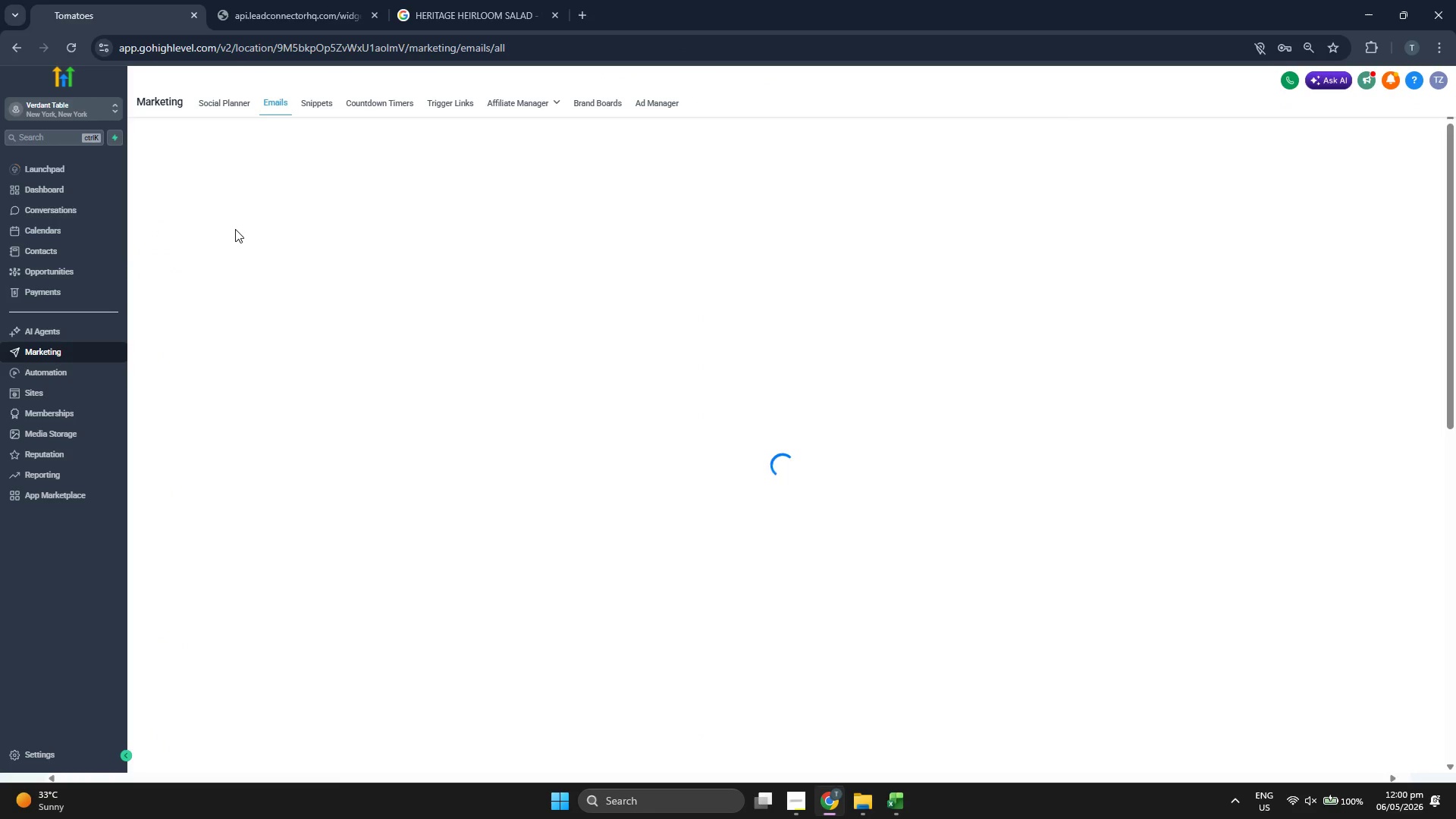 
left_click([506, 425])
 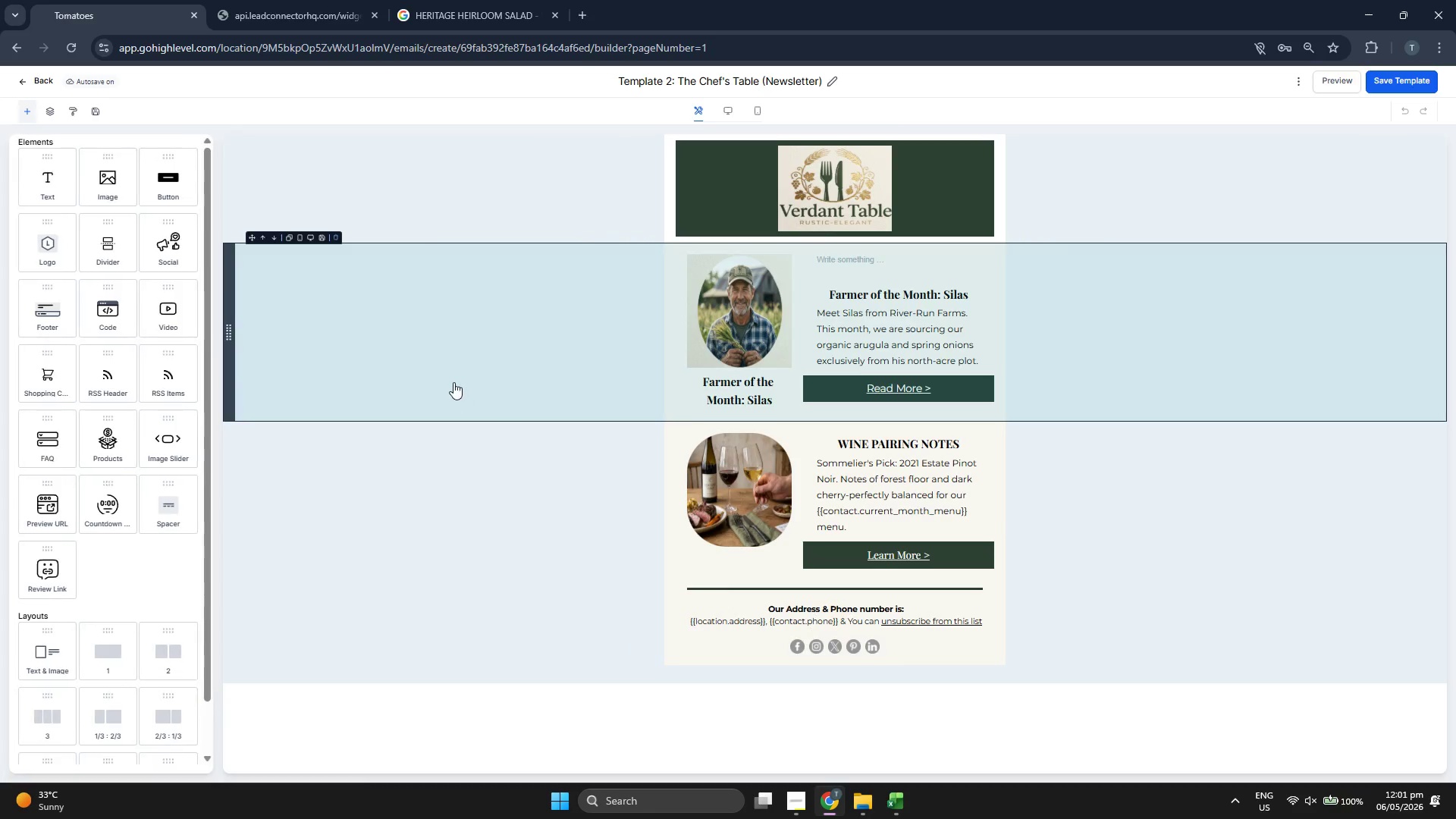 
wait(6.28)
 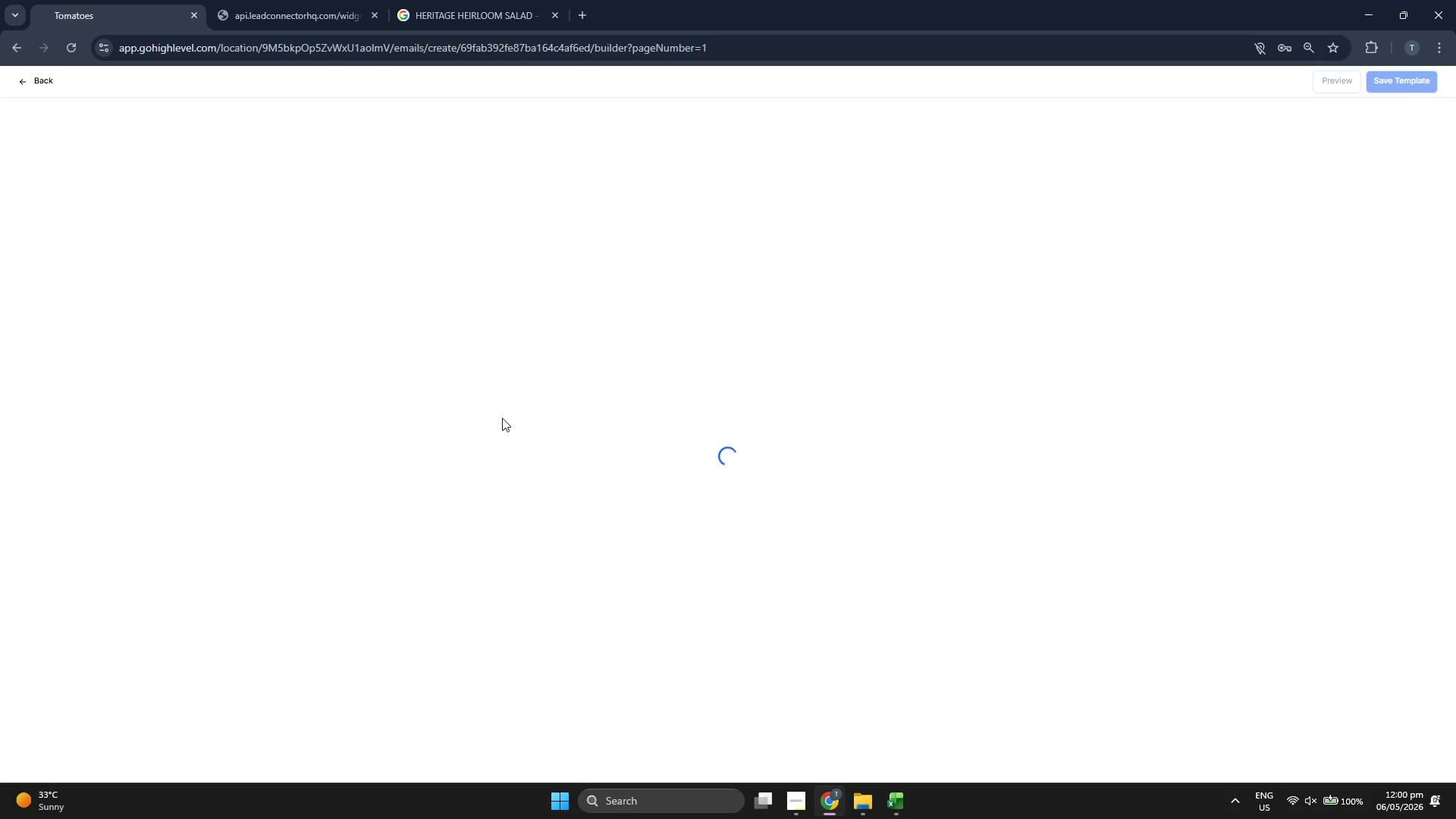 
left_click([677, 193])
 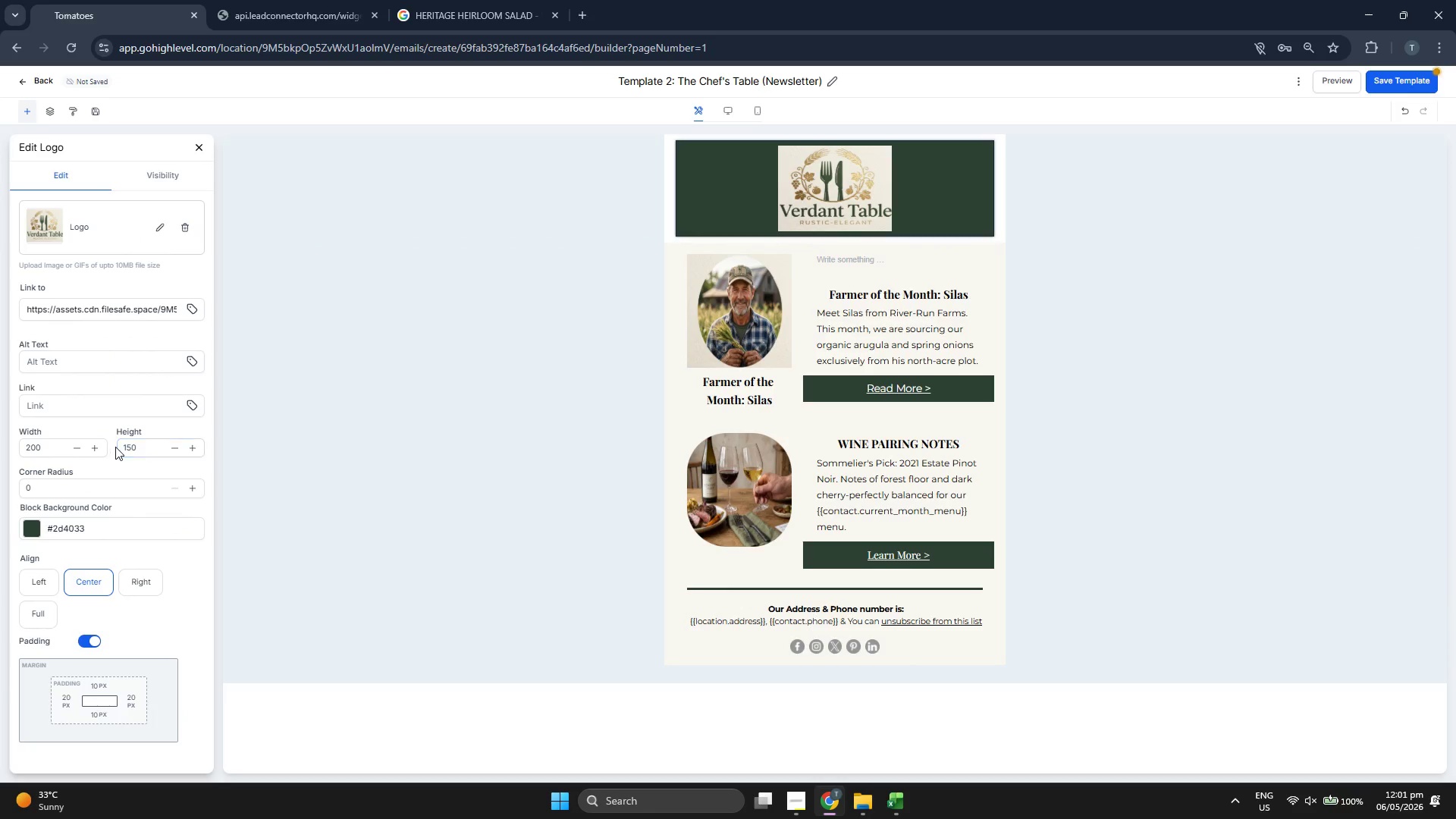 
left_click([93, 687])
 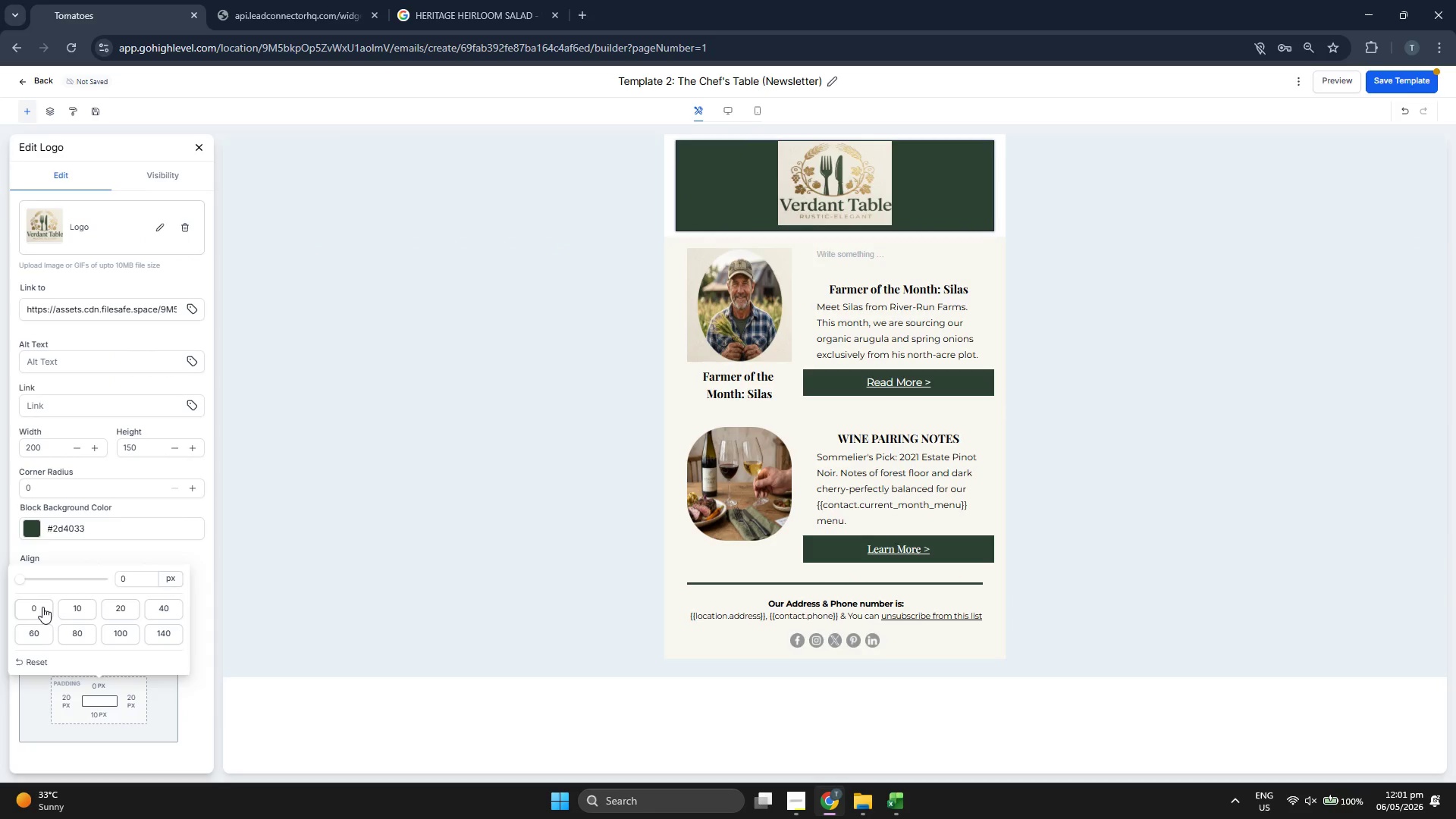 
double_click([146, 578])
 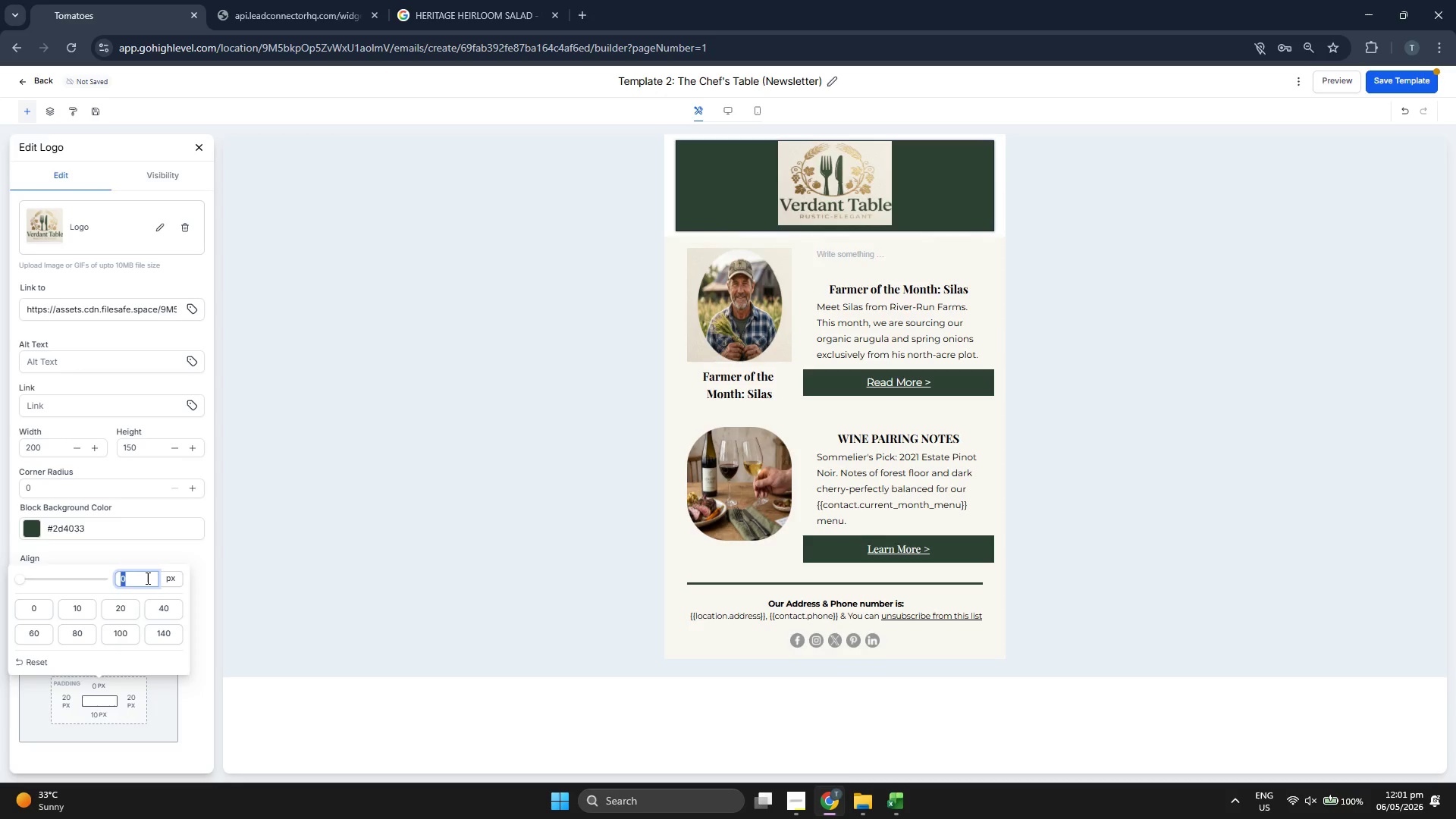 
key(5)
 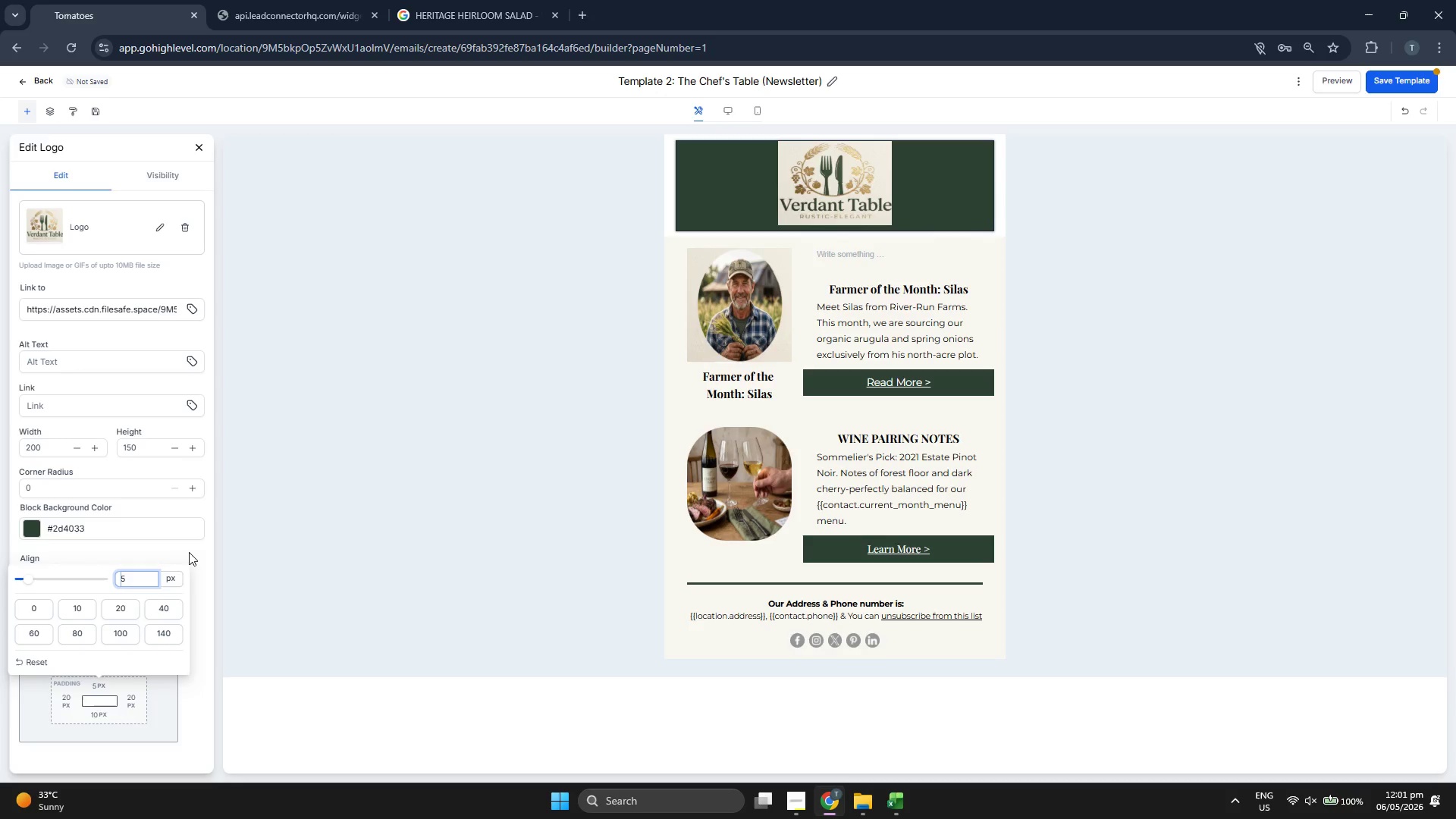 
left_click([190, 551])
 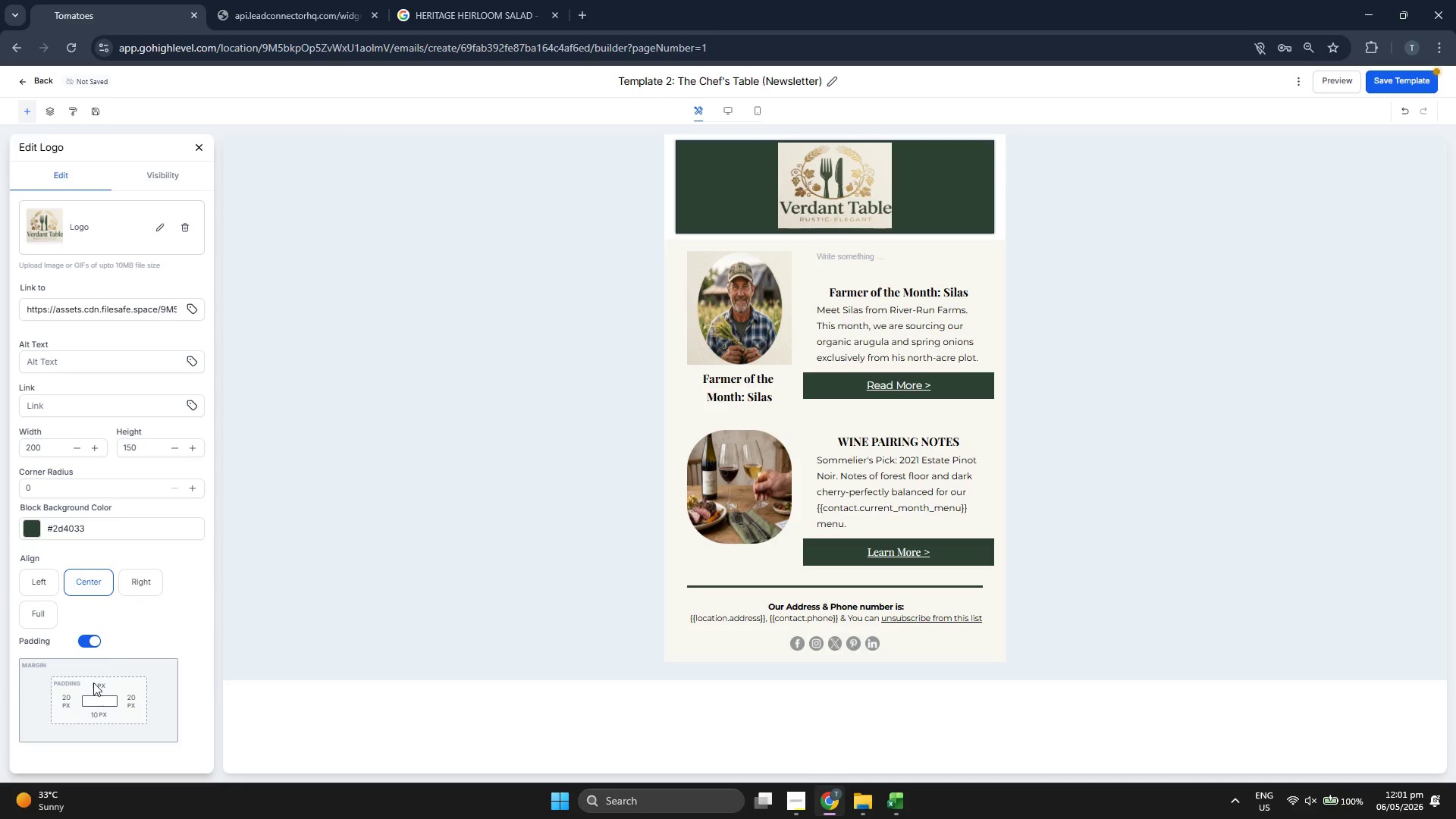 
left_click([105, 718])
 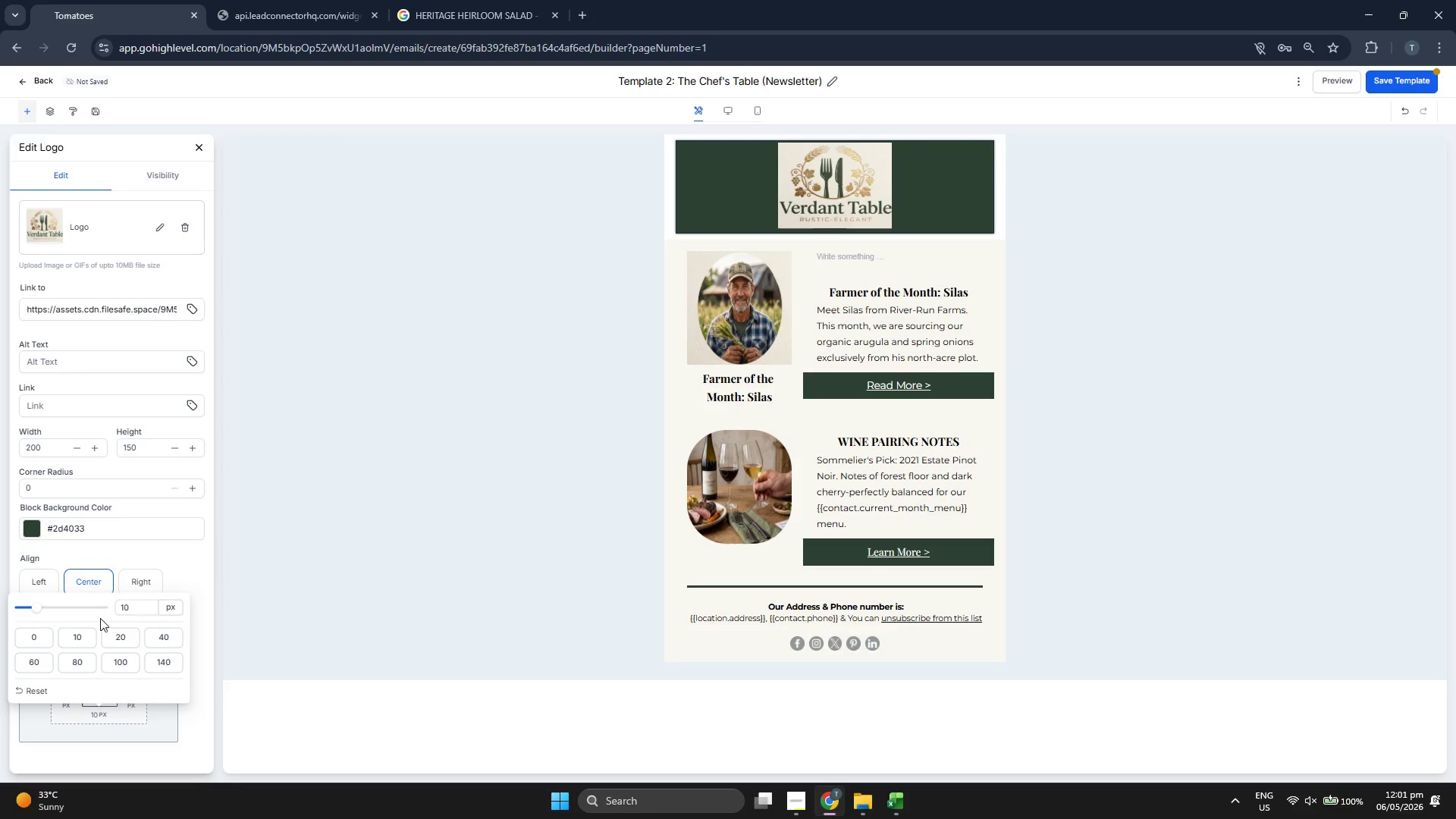 
double_click([128, 605])
 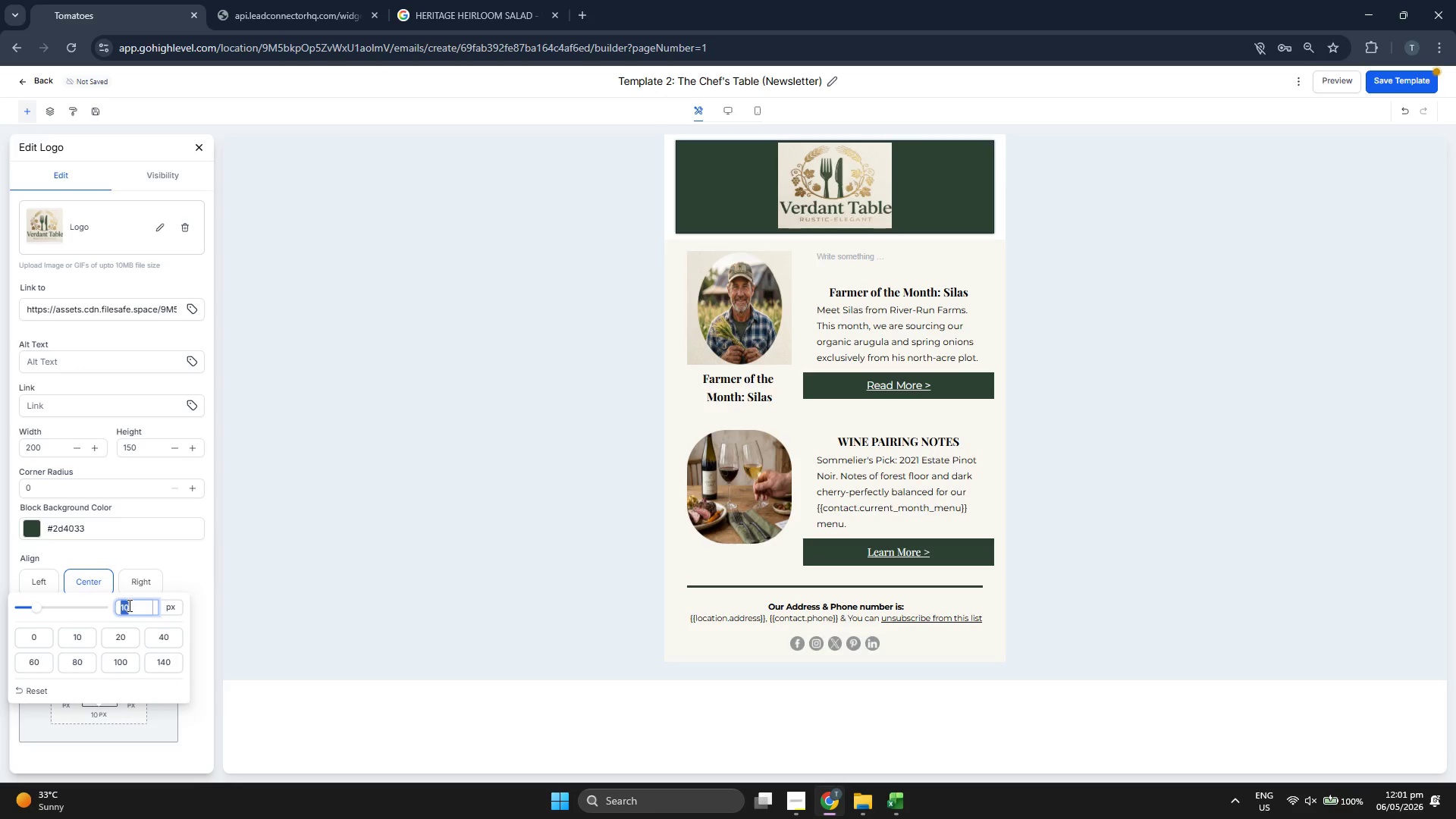 
key(5)
 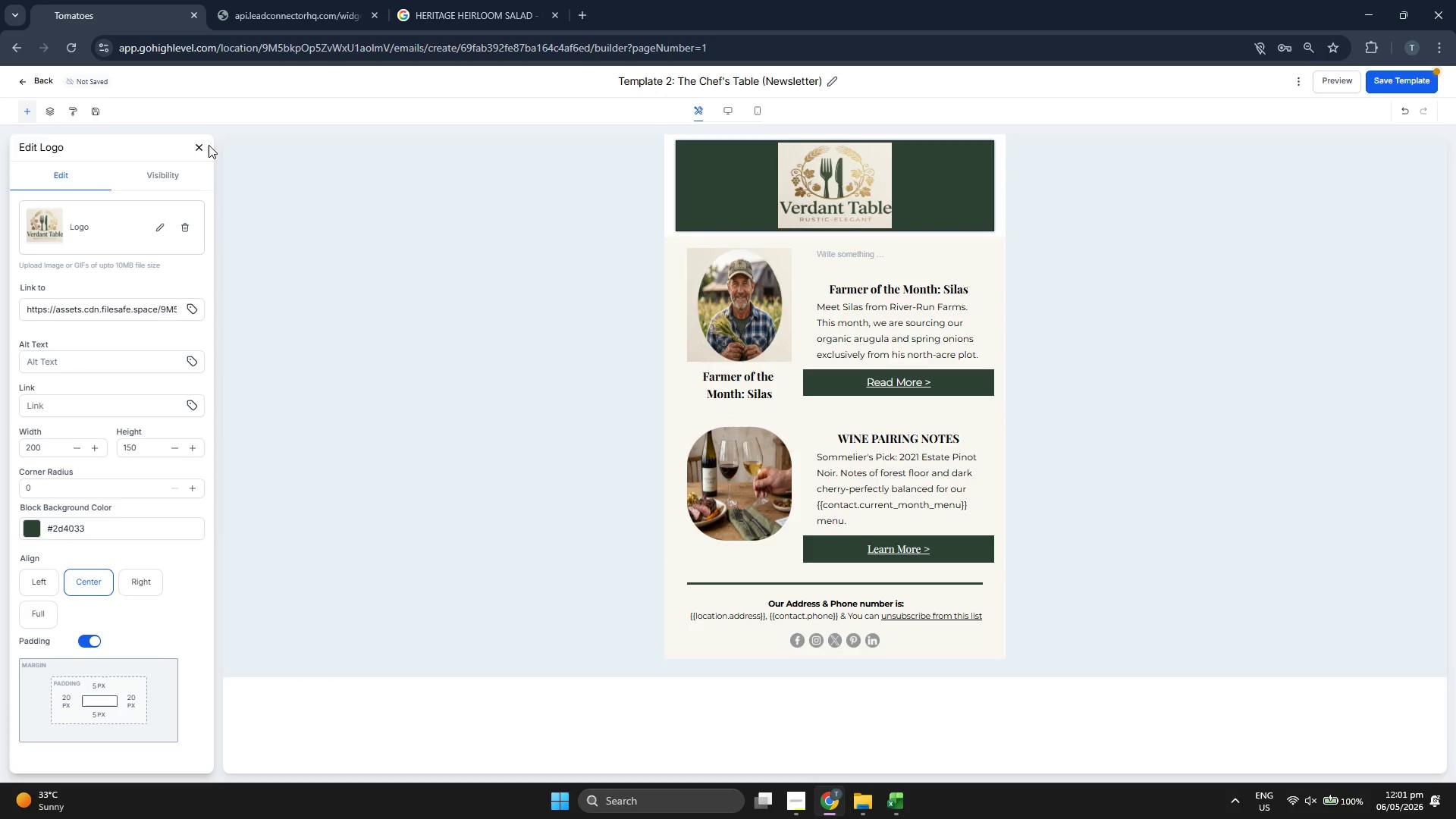 
left_click([199, 146])
 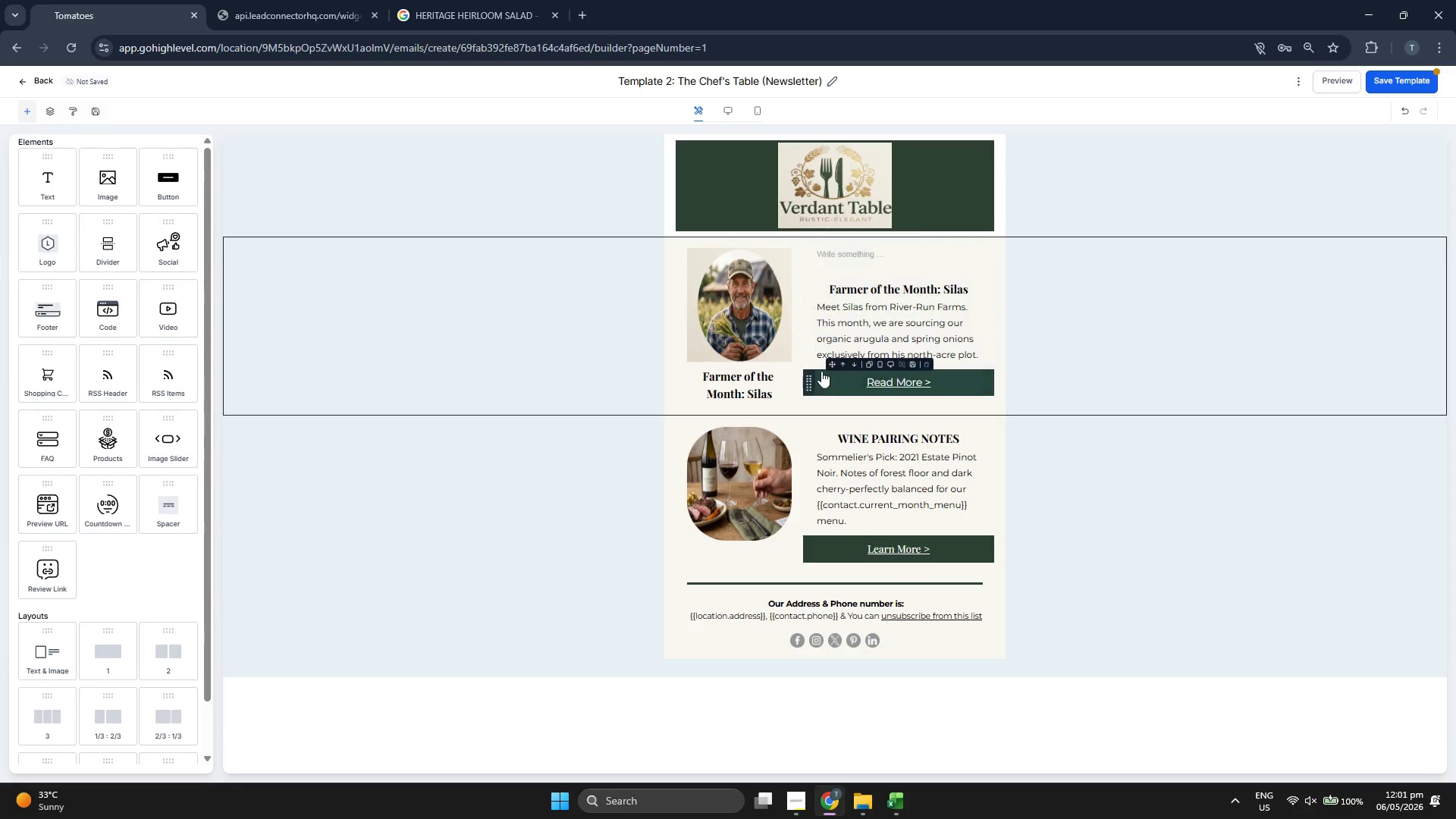 
left_click([821, 372])
 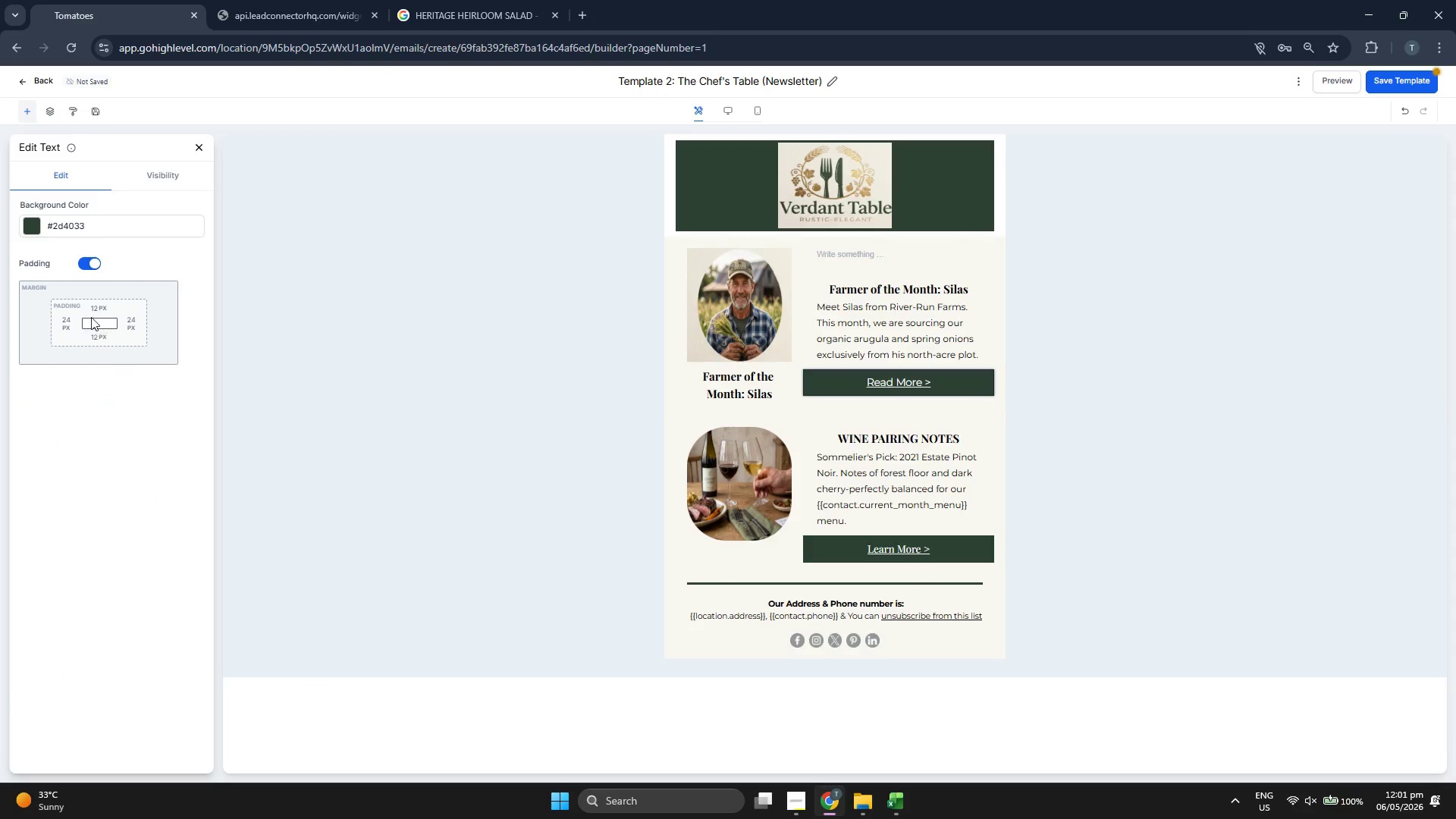 
left_click([97, 309])
 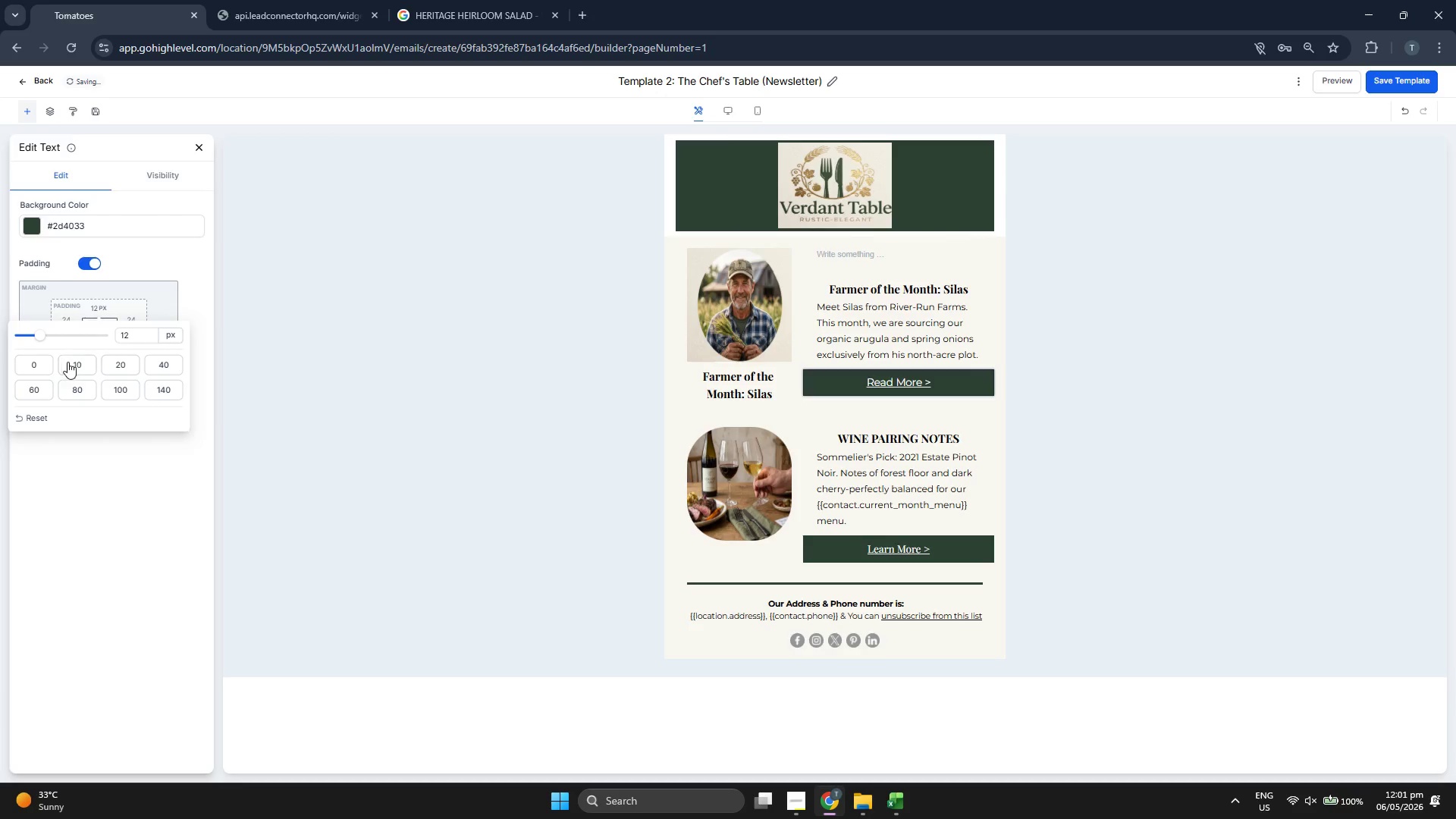 
double_click([133, 335])
 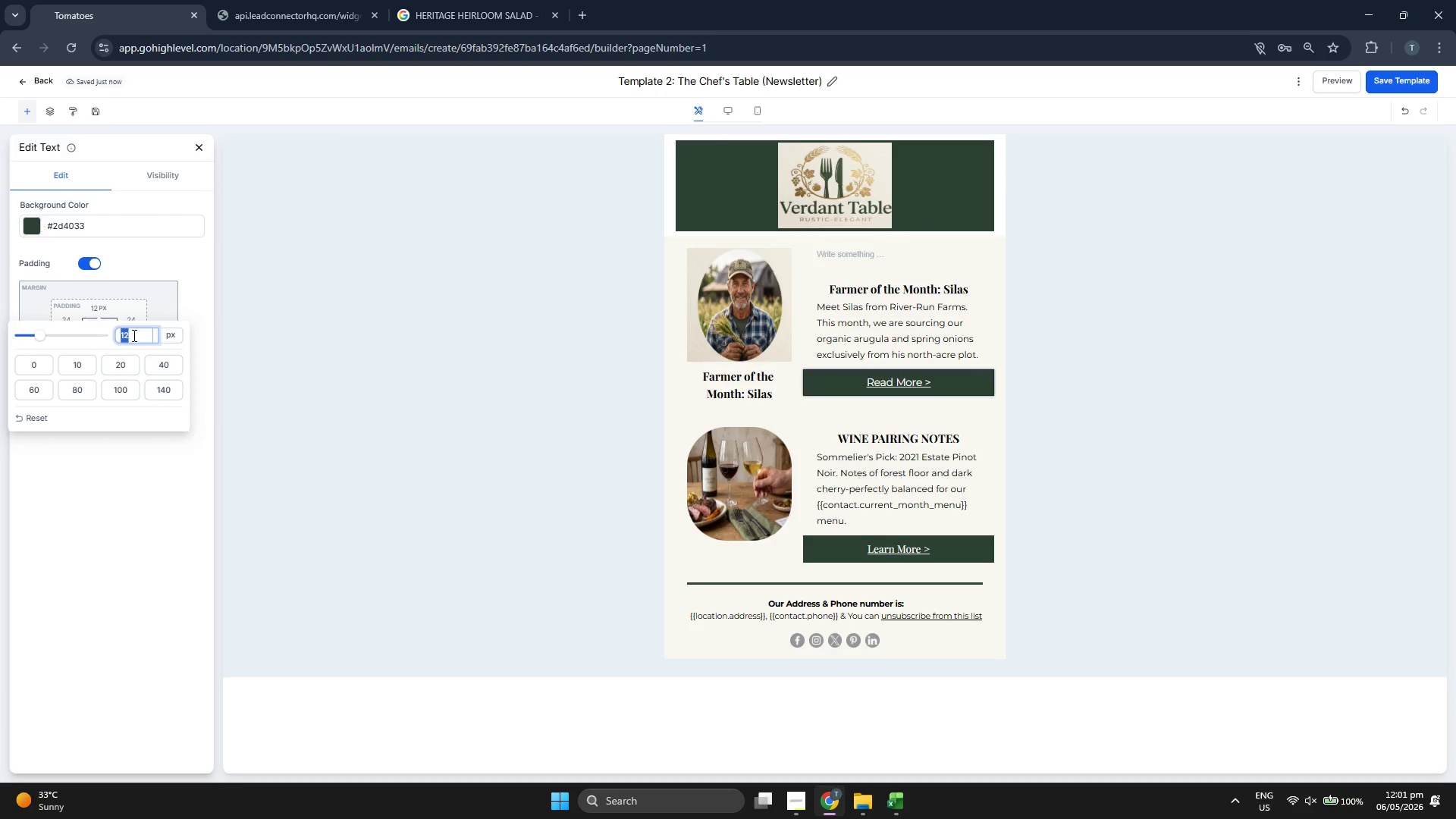 
key(5)
 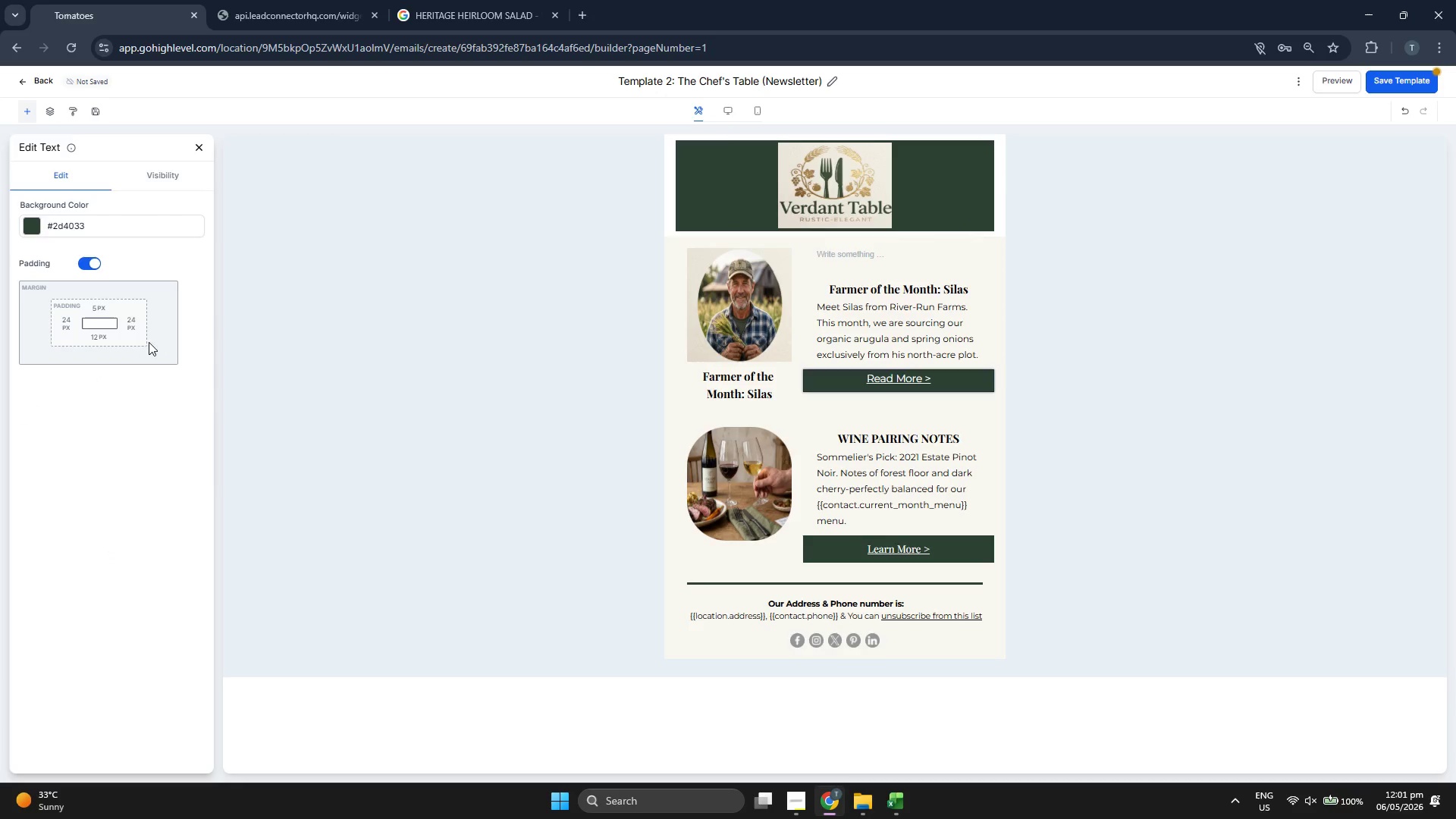 
left_click([110, 306])
 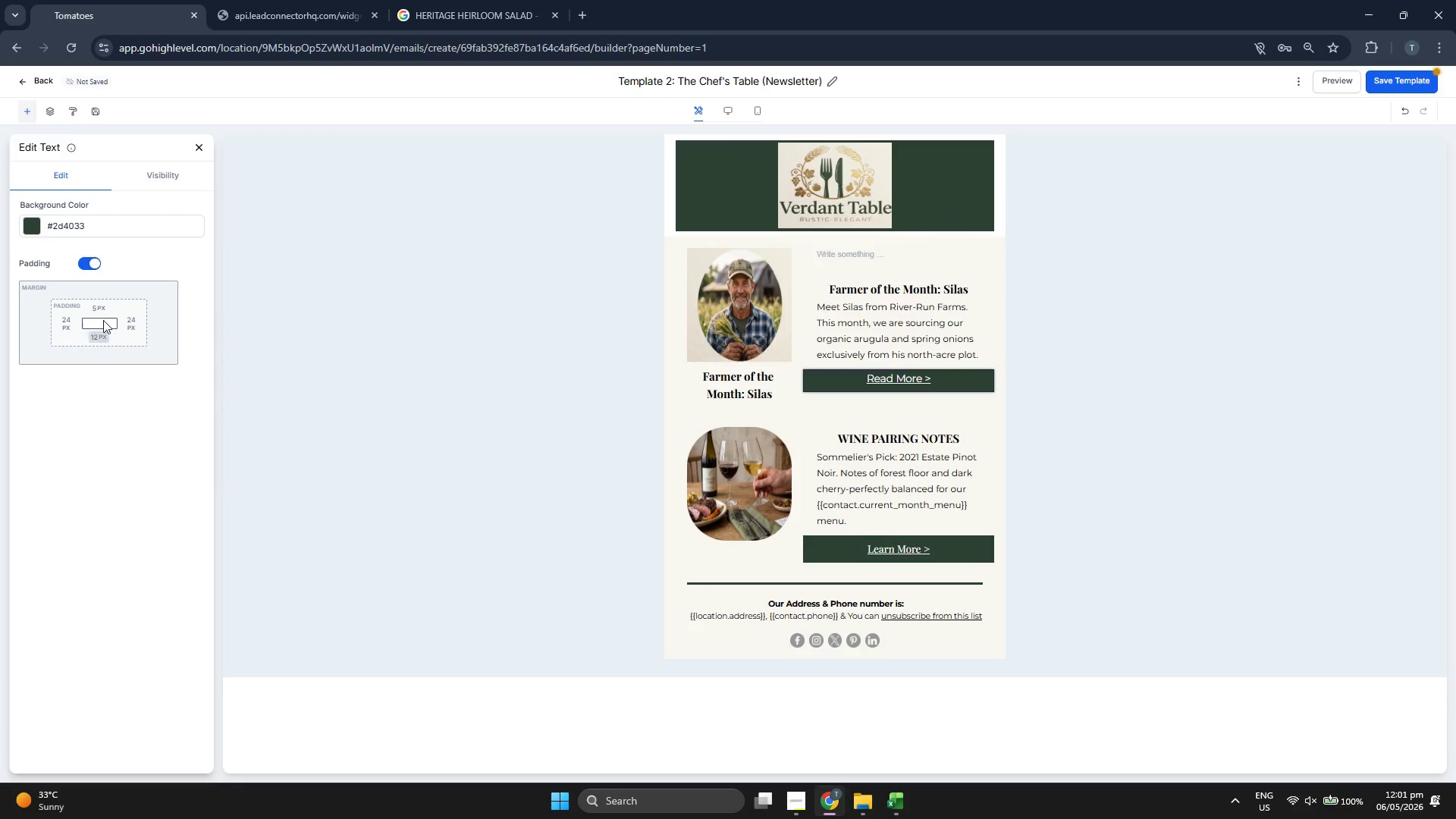 
left_click([98, 306])
 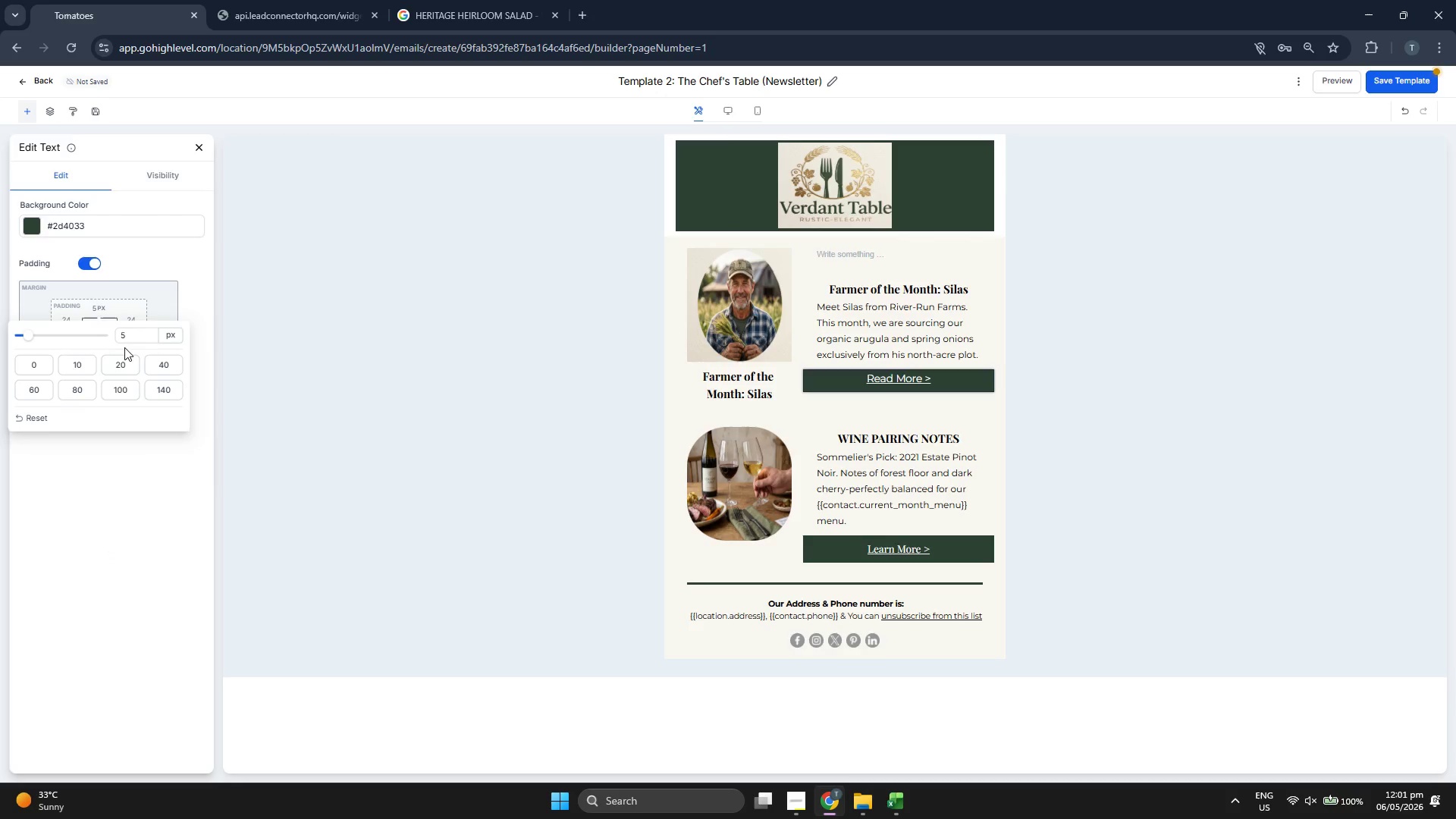 
double_click([126, 333])
 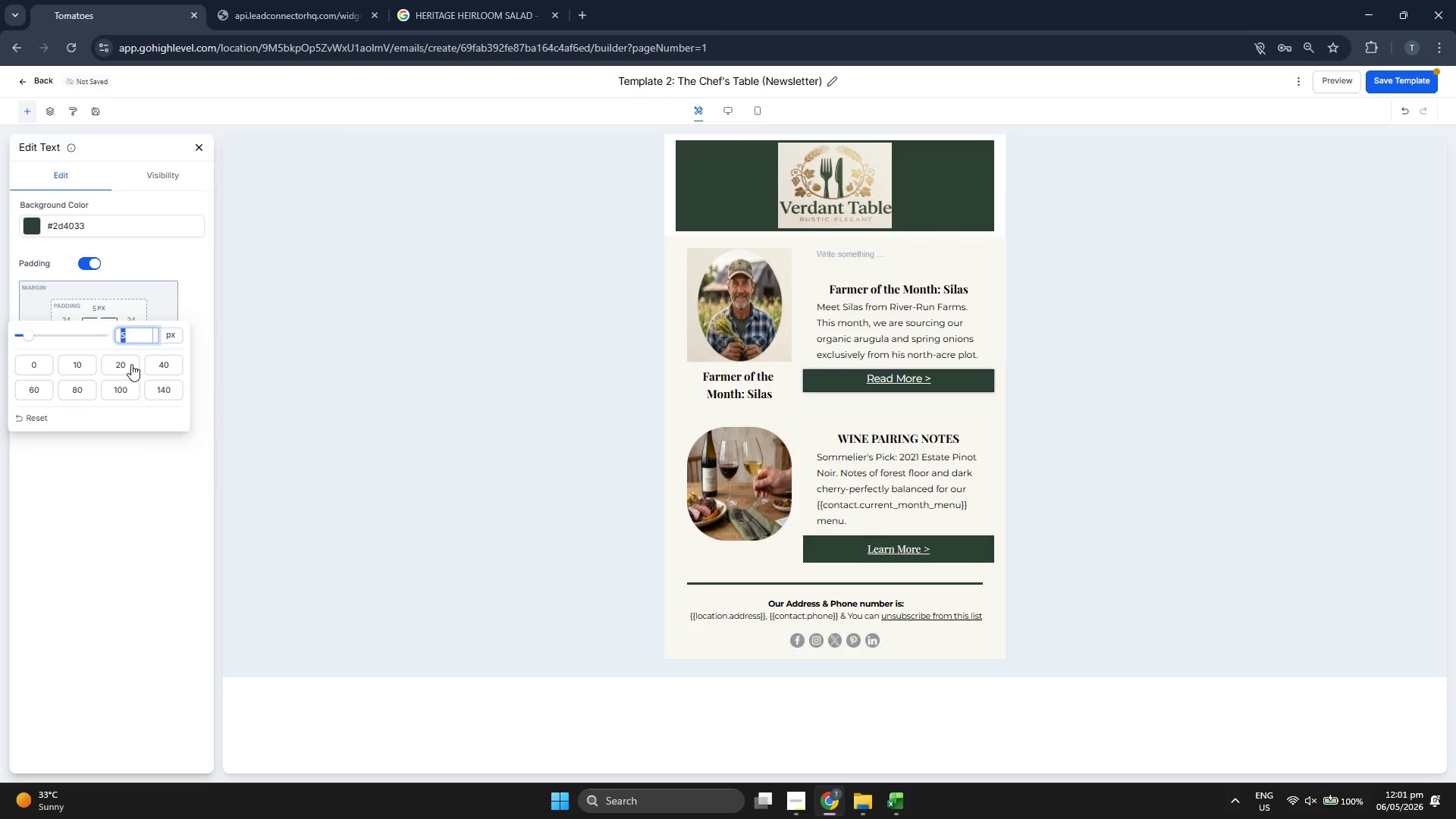 
key(5)
 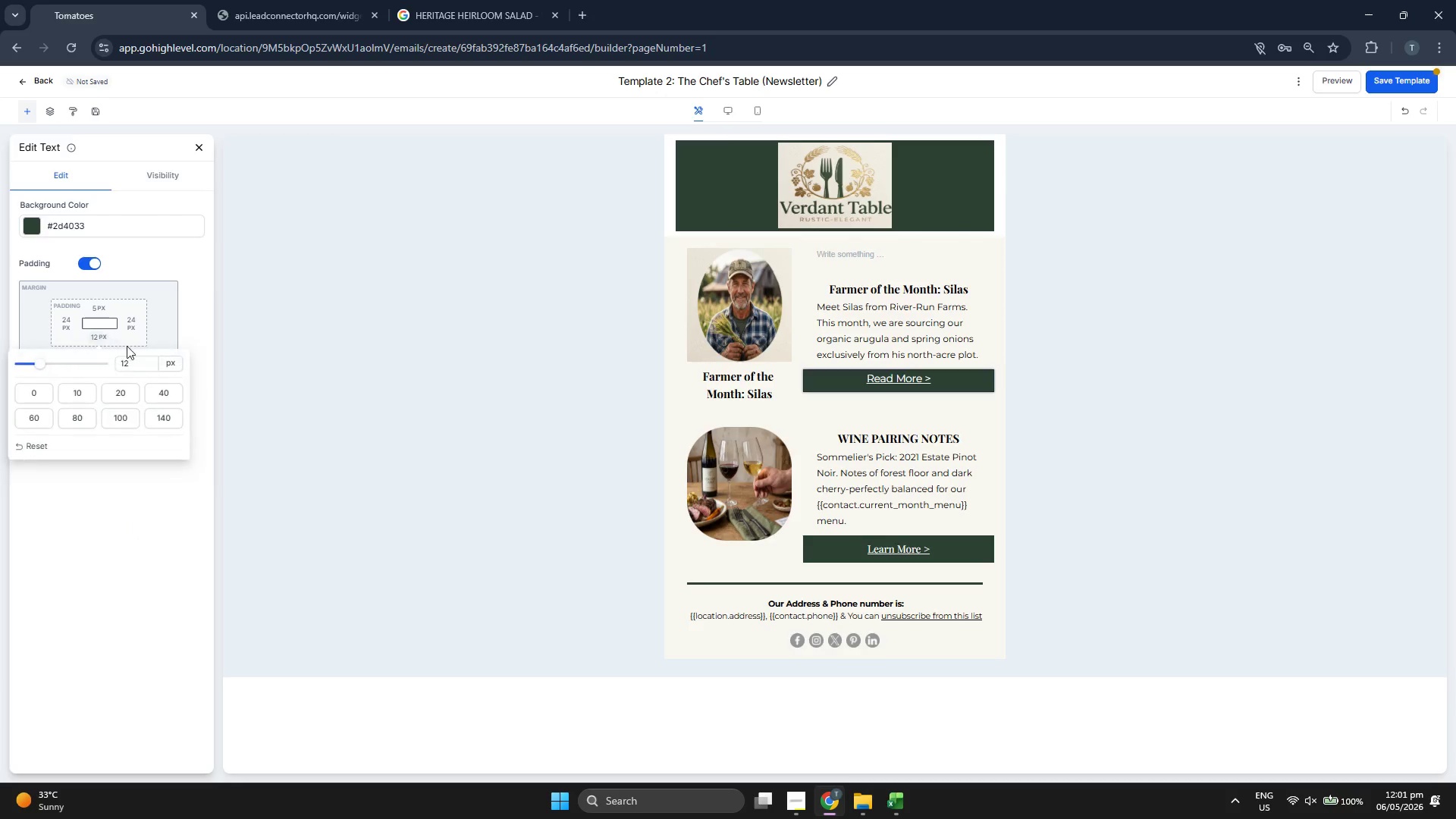 
double_click([125, 359])
 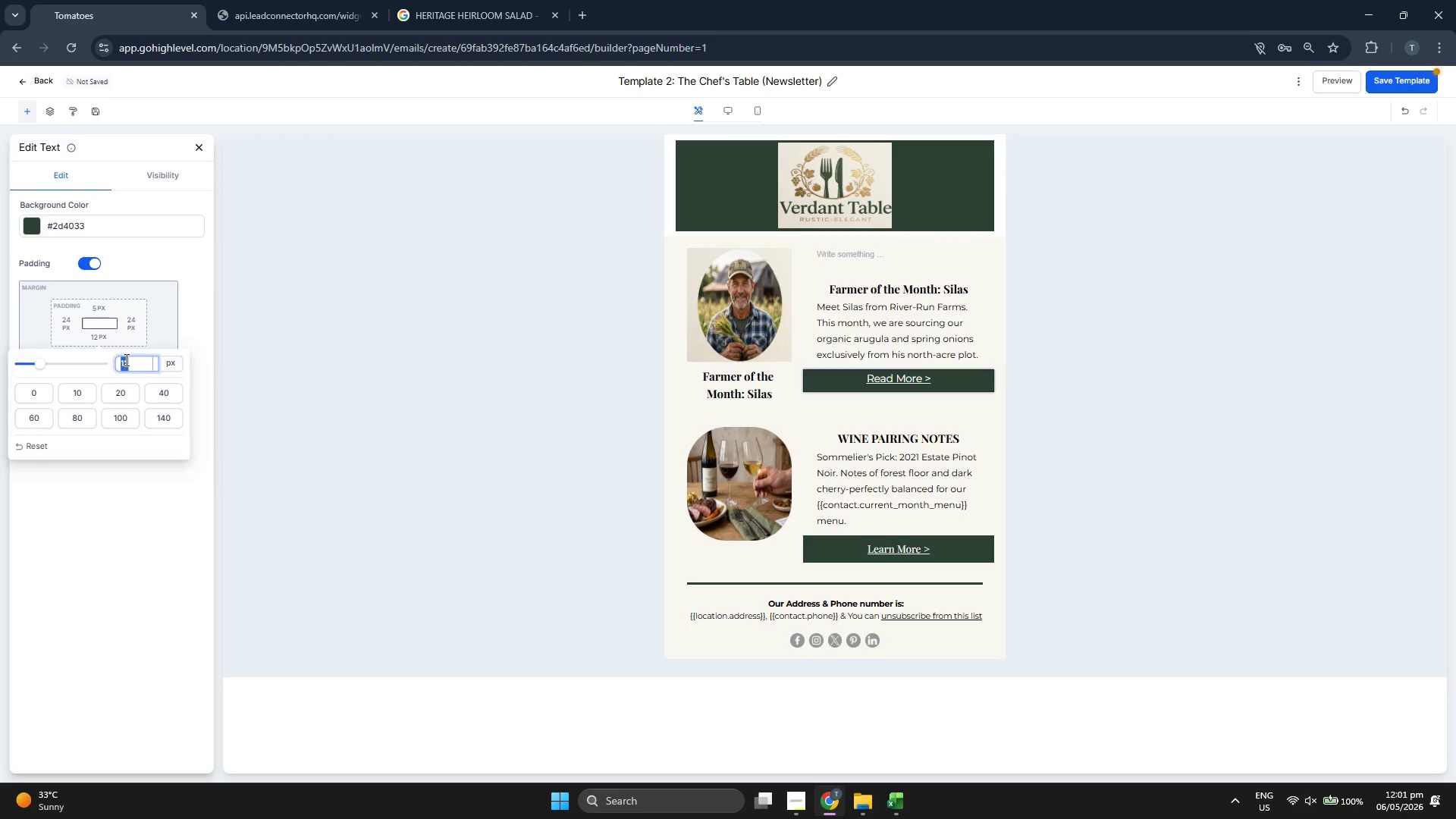 
key(5)
 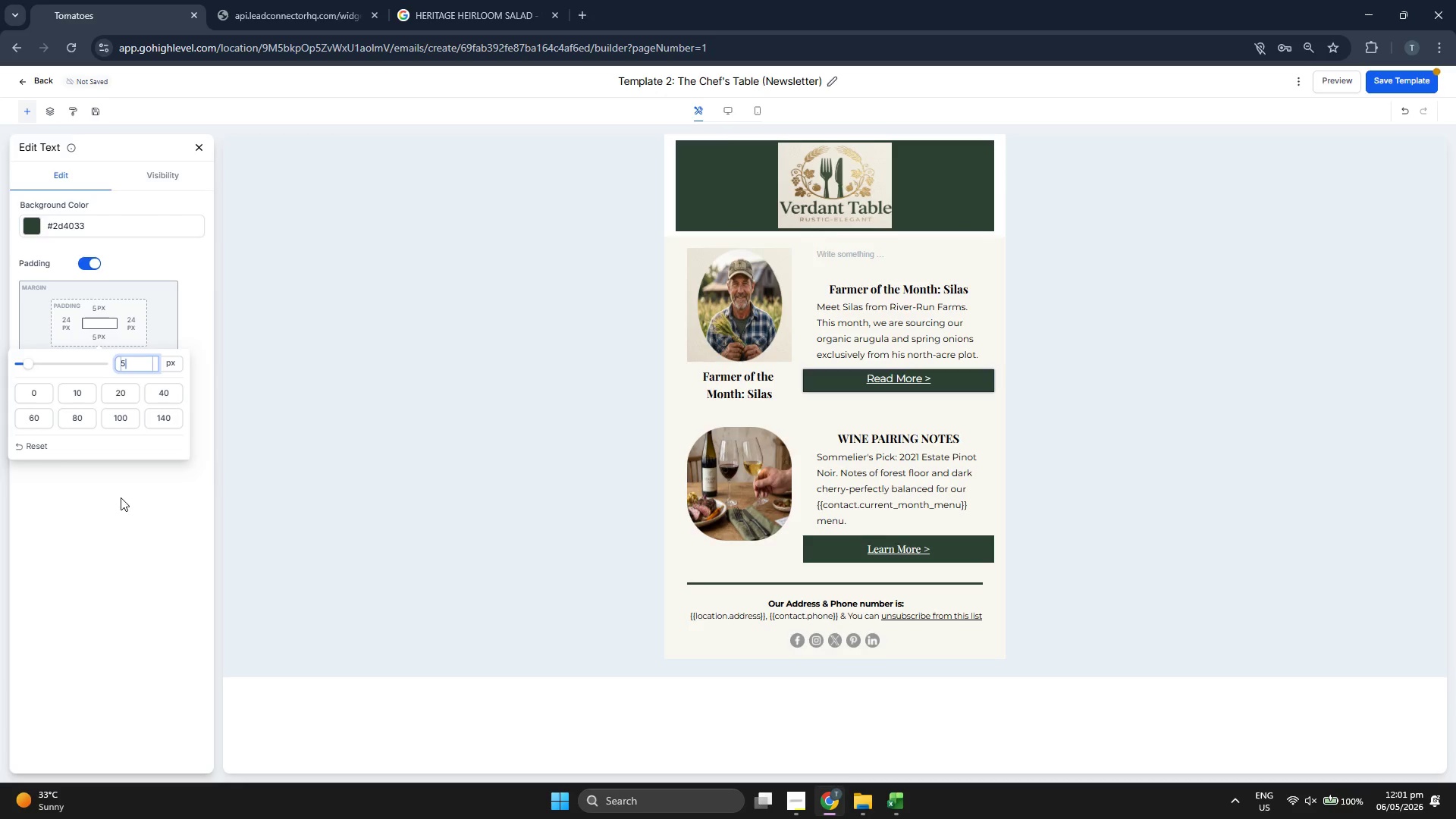 
left_click([121, 497])
 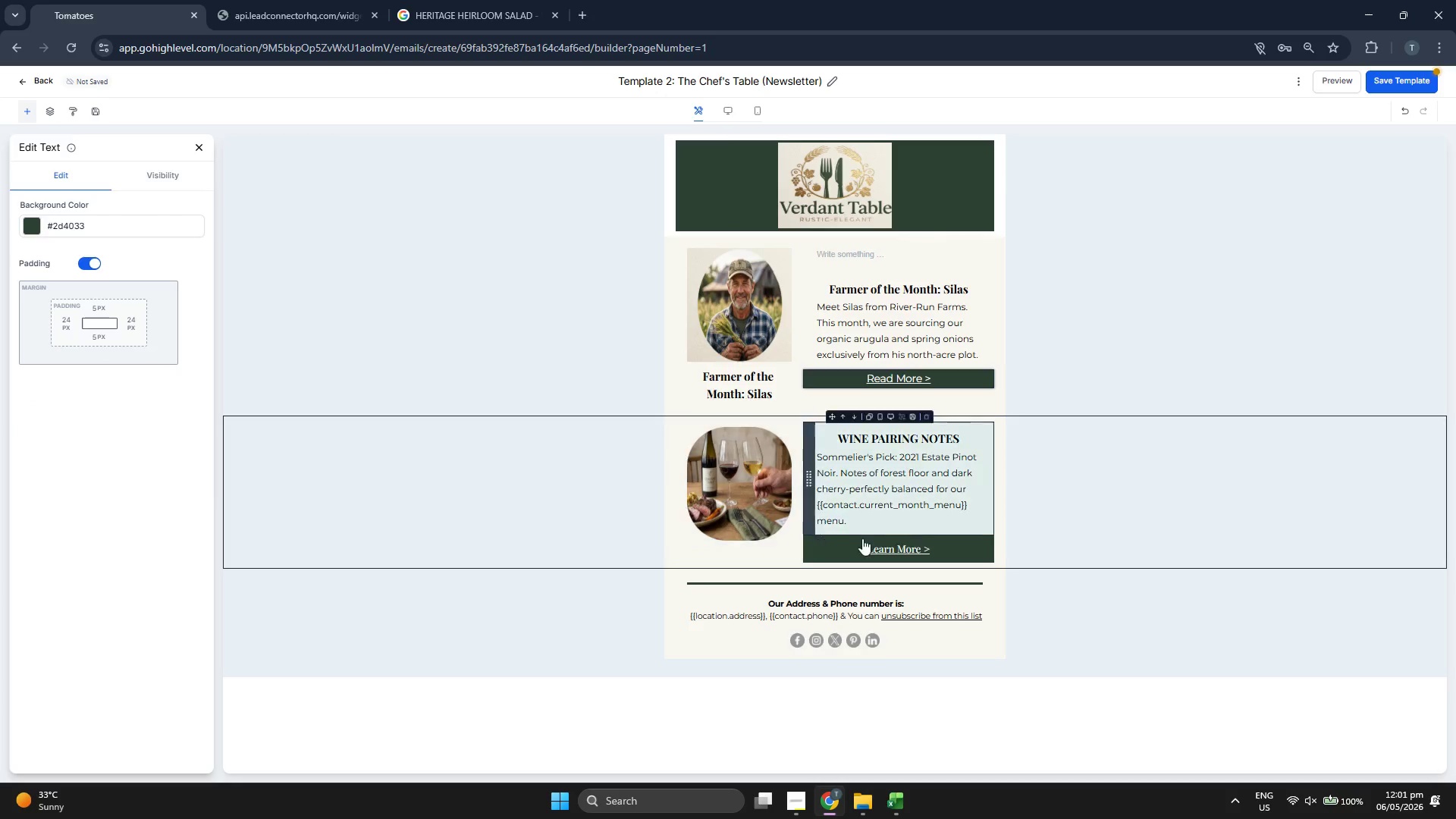 
left_click([896, 548])
 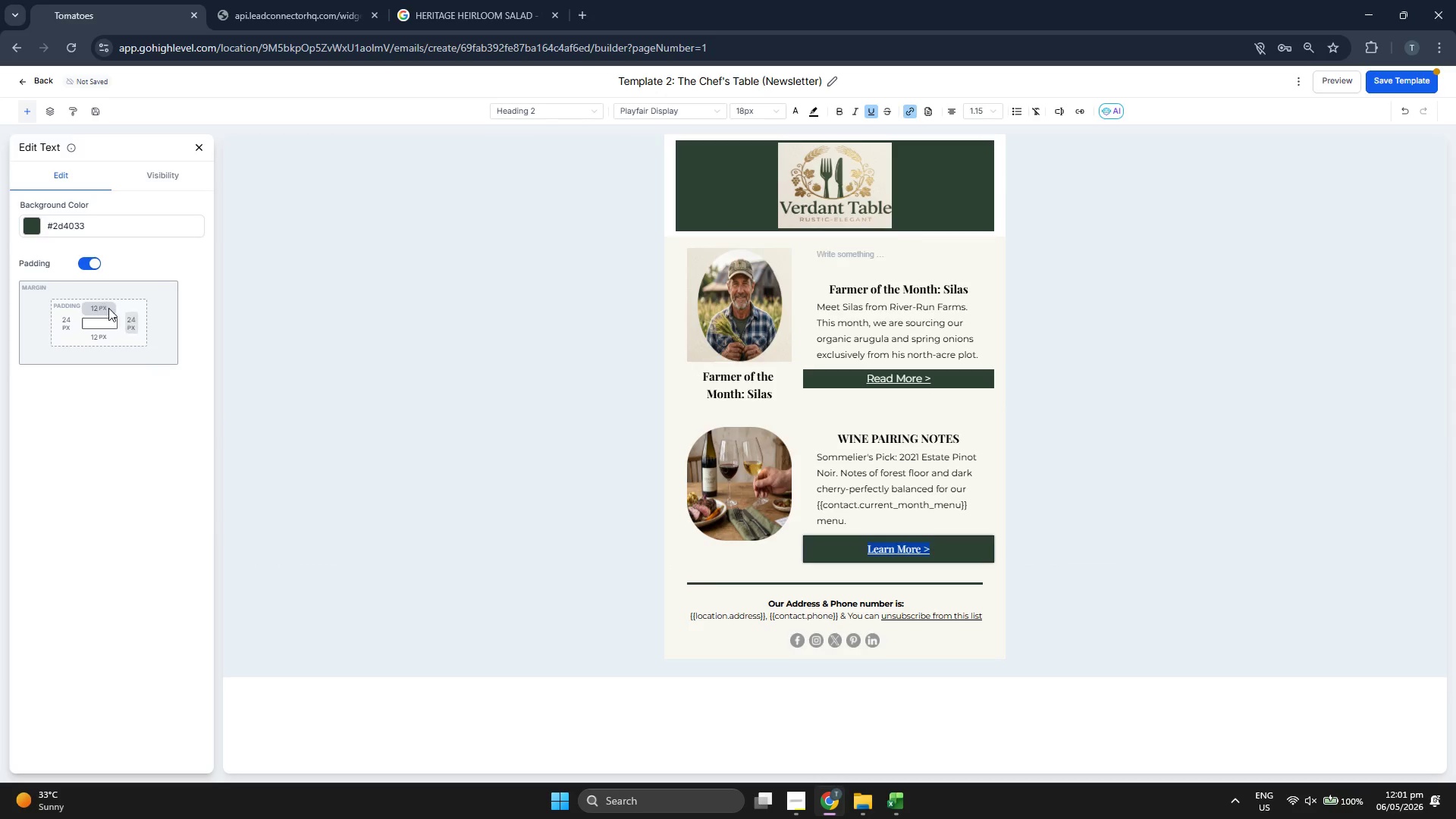 
left_click([105, 307])
 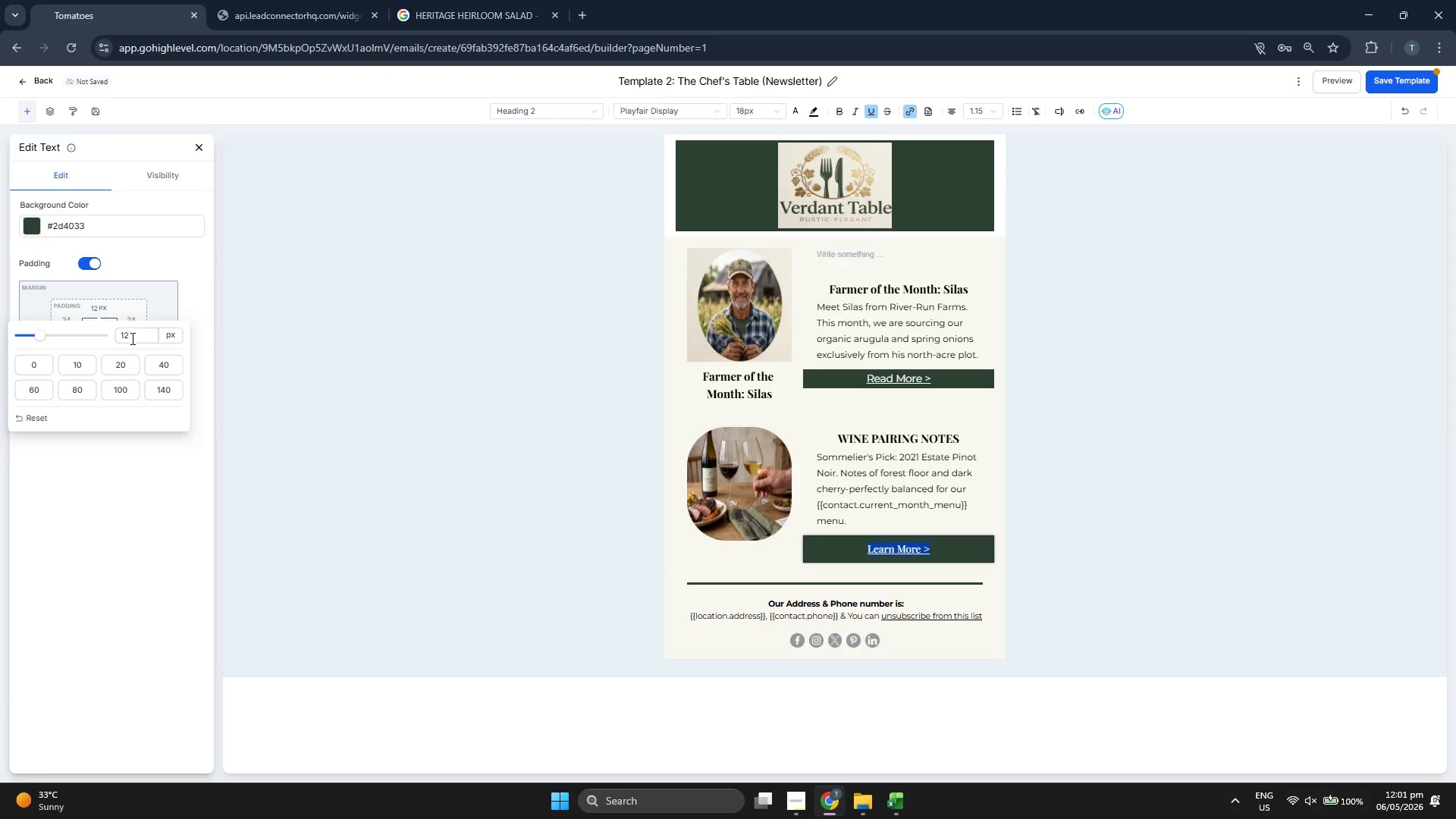 
double_click([131, 337])
 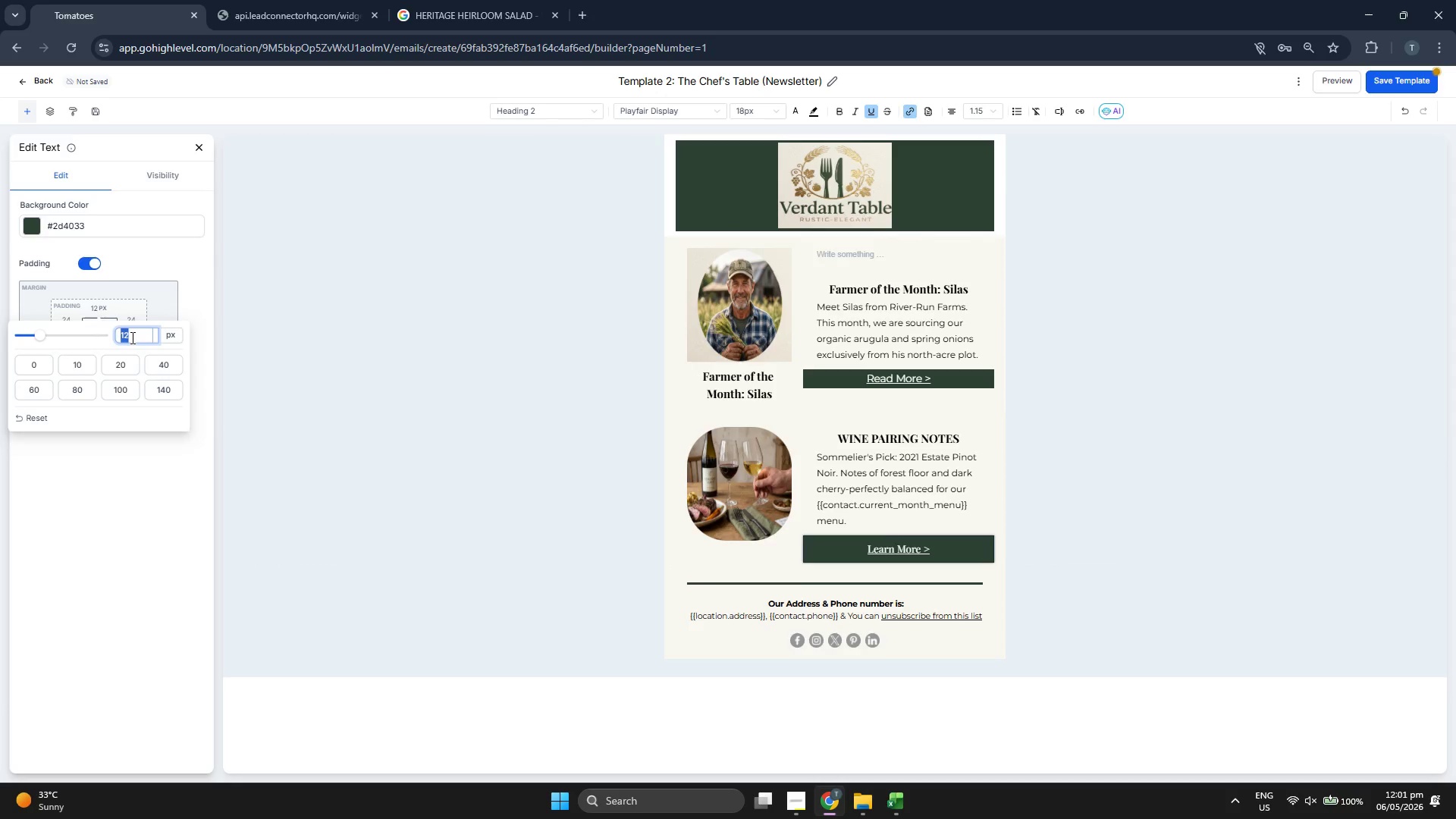 
key(5)
 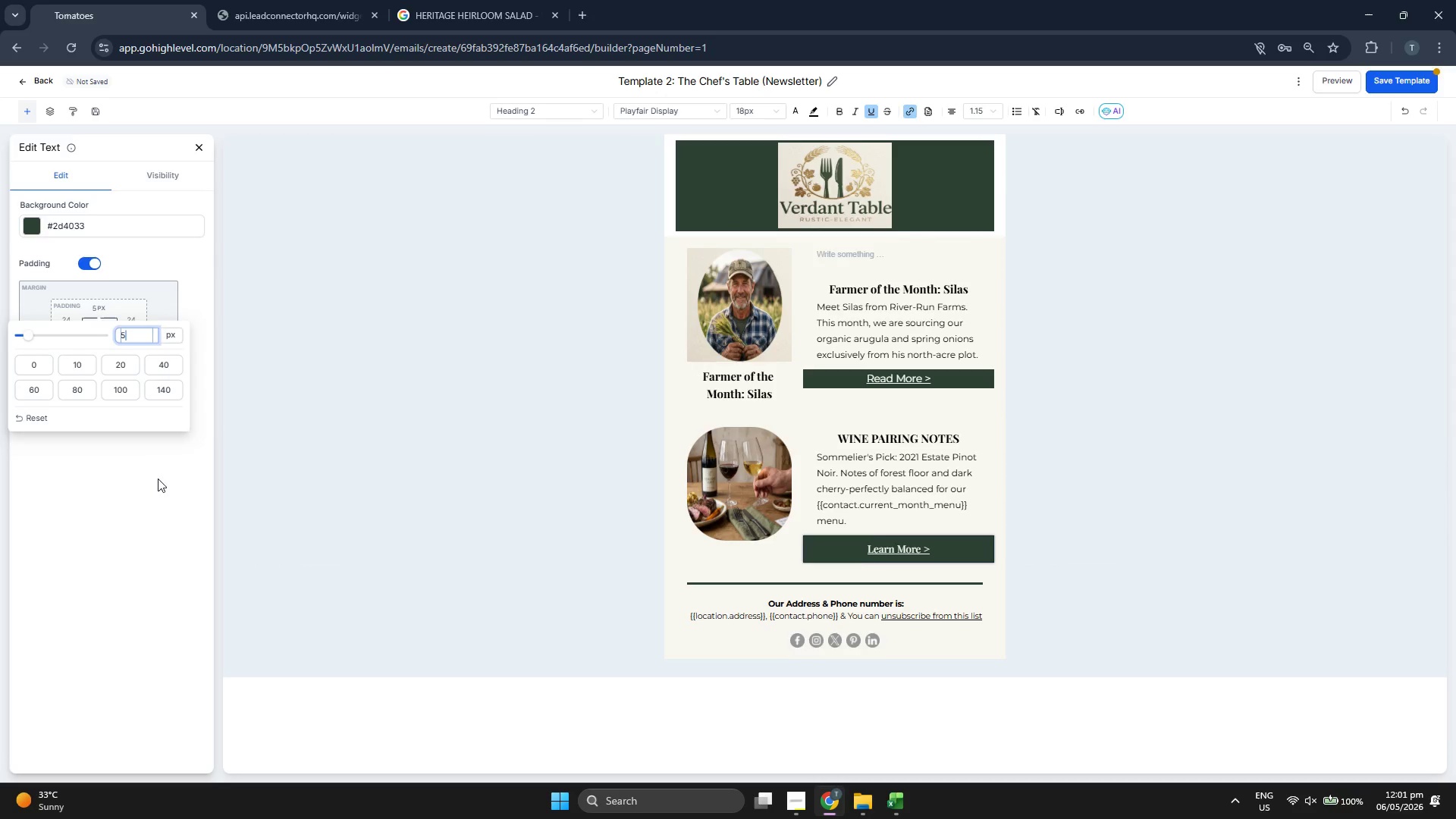 
left_click([158, 490])
 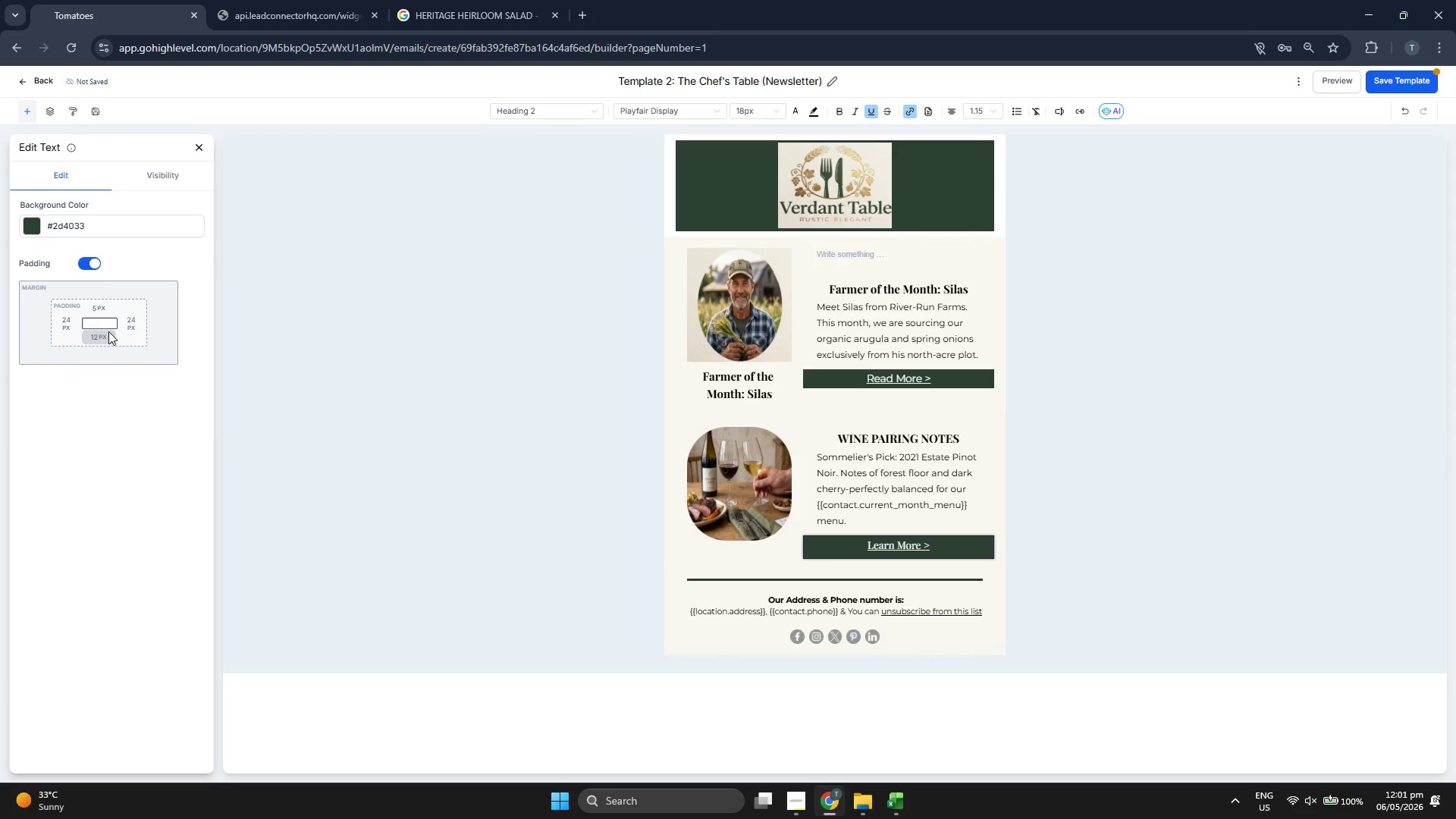 
left_click([105, 334])
 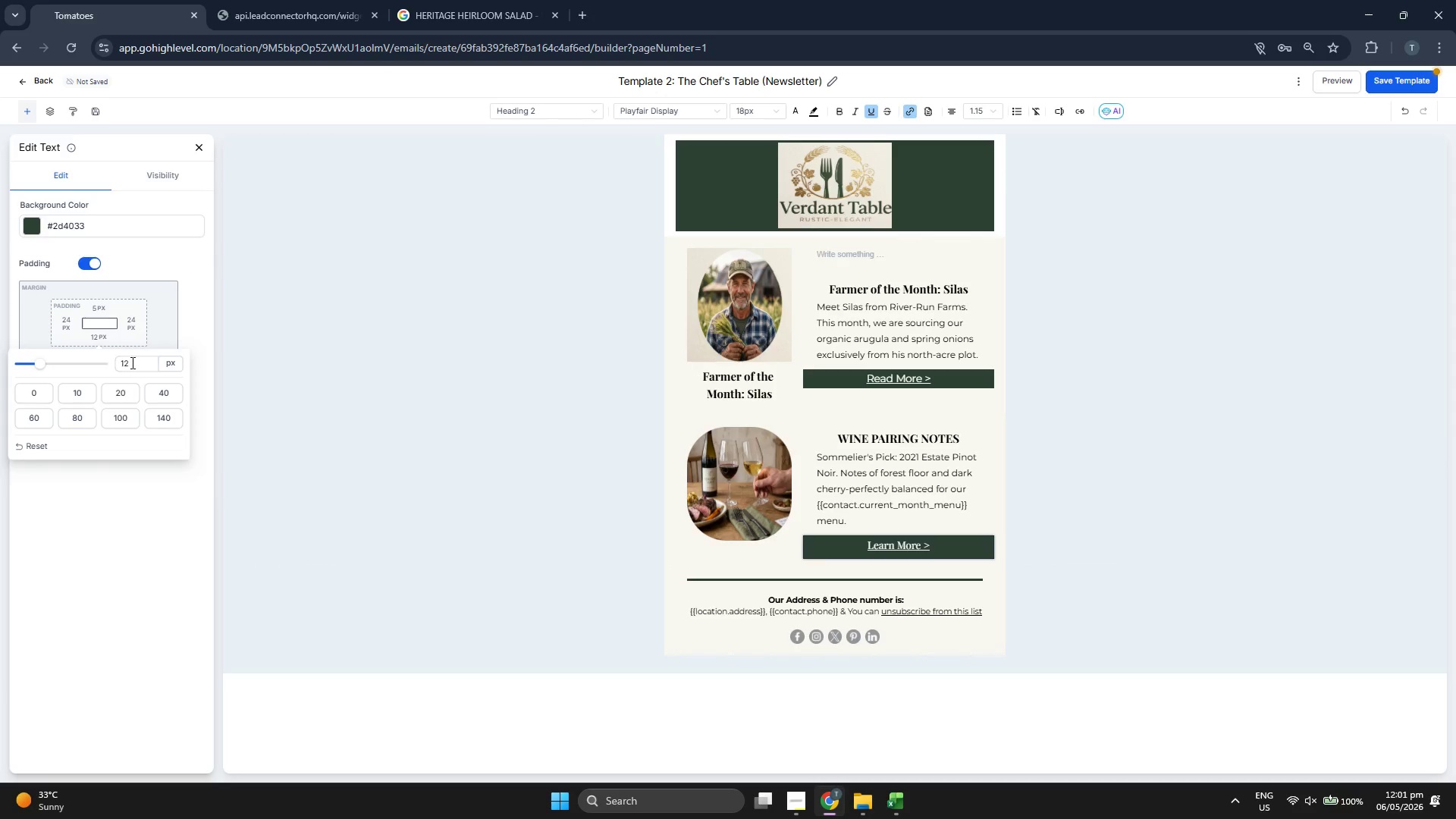 
double_click([131, 362])
 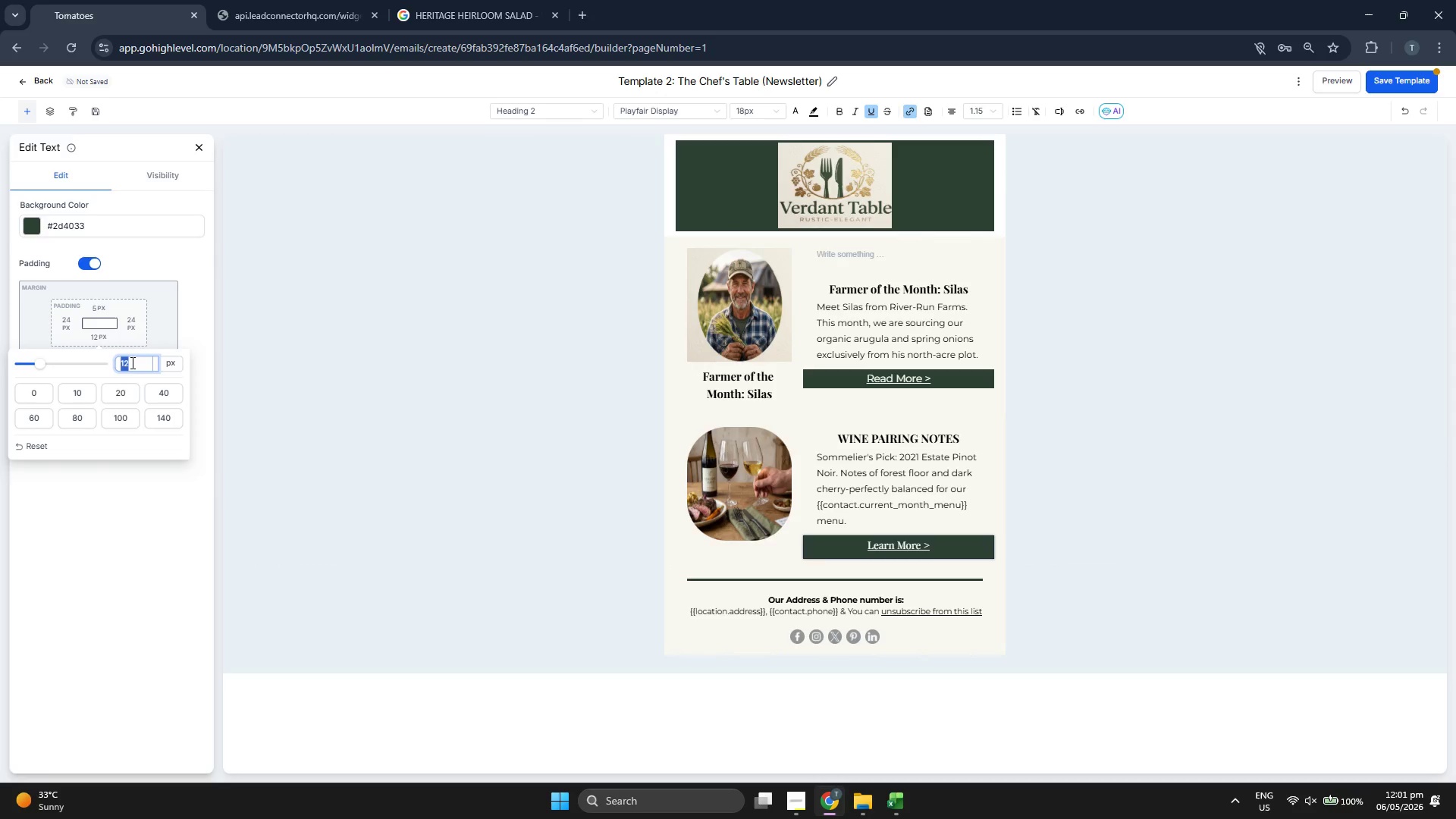 
triple_click([131, 362])
 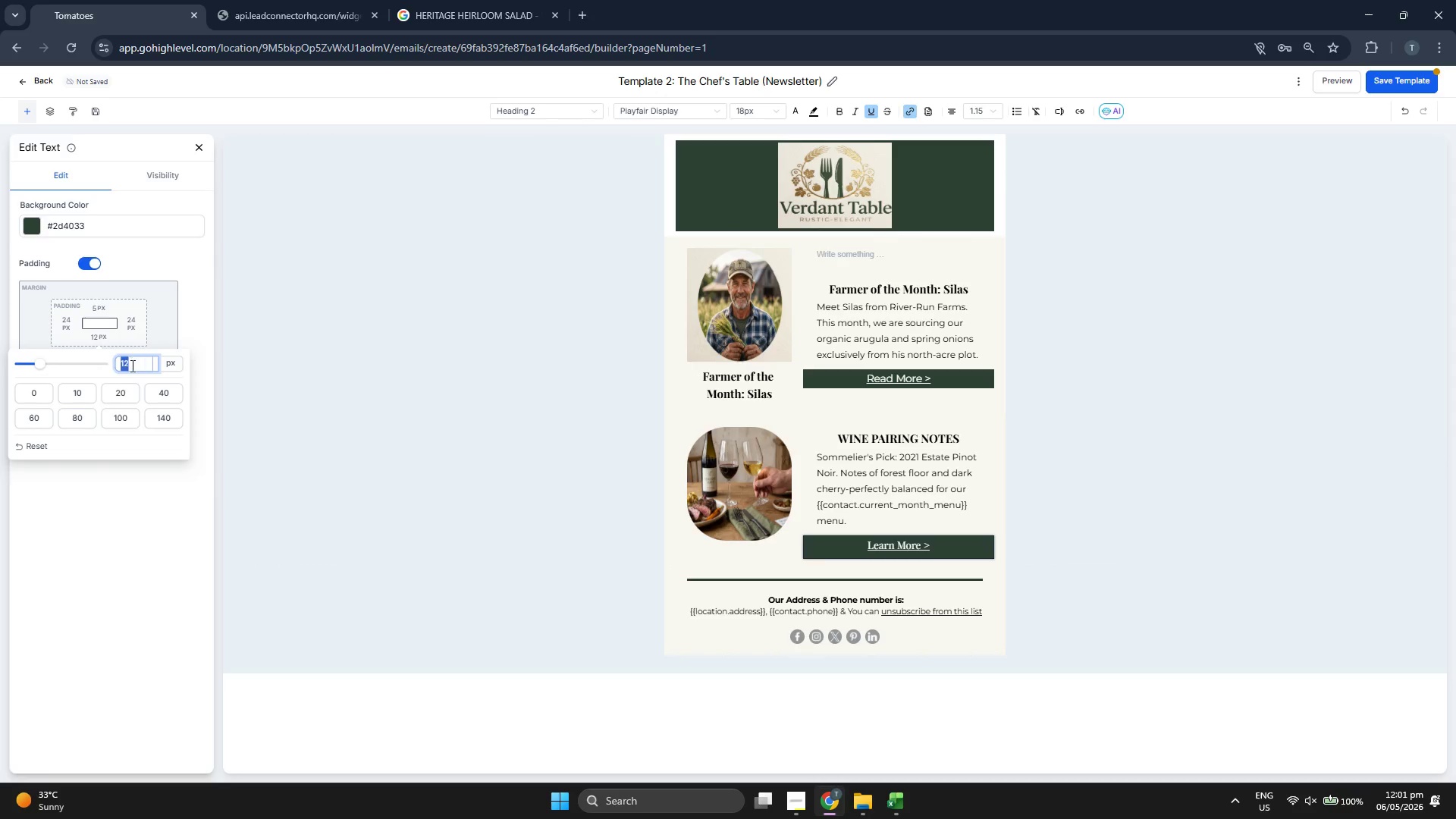 
key(5)
 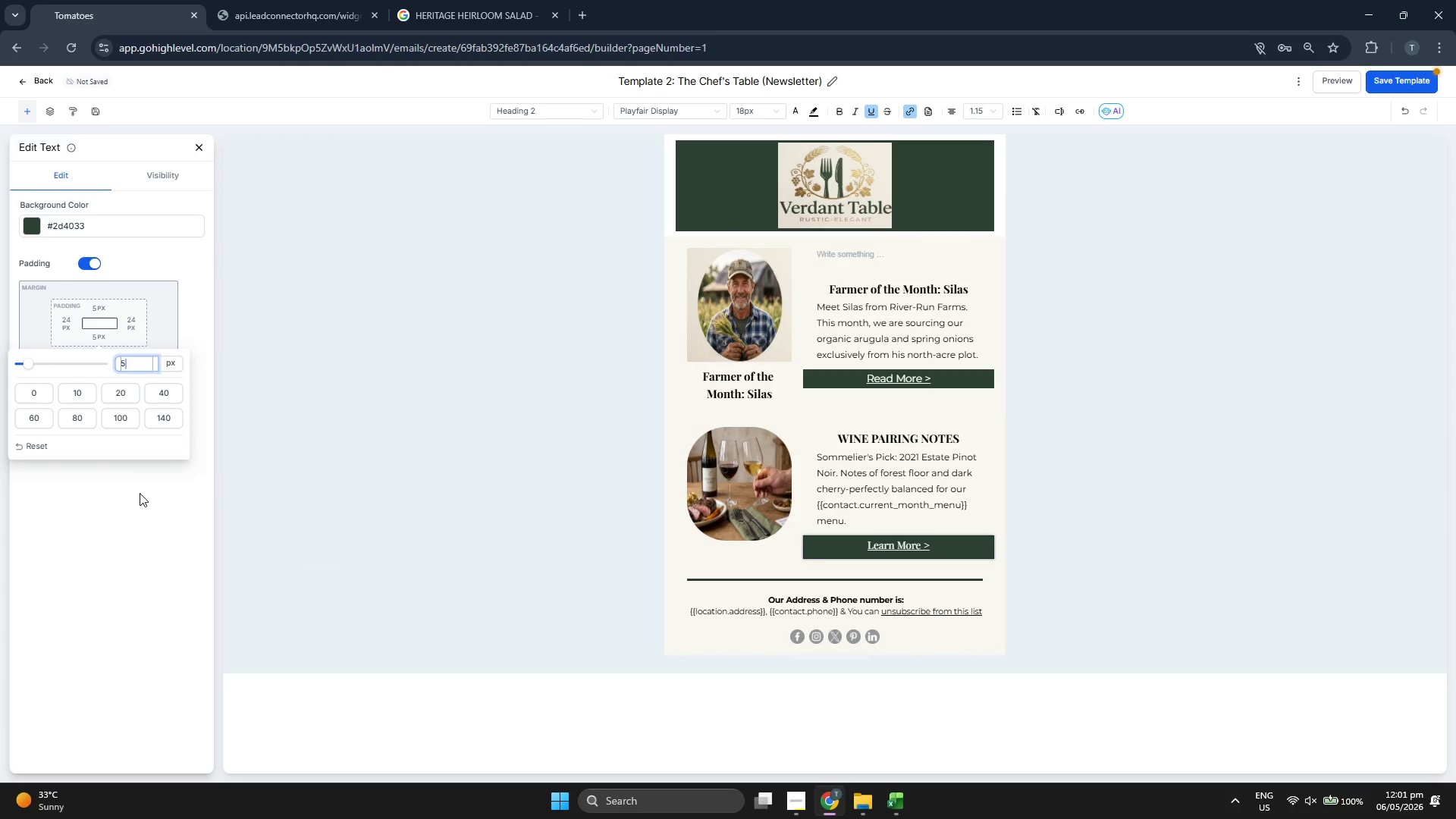 
left_click([140, 497])
 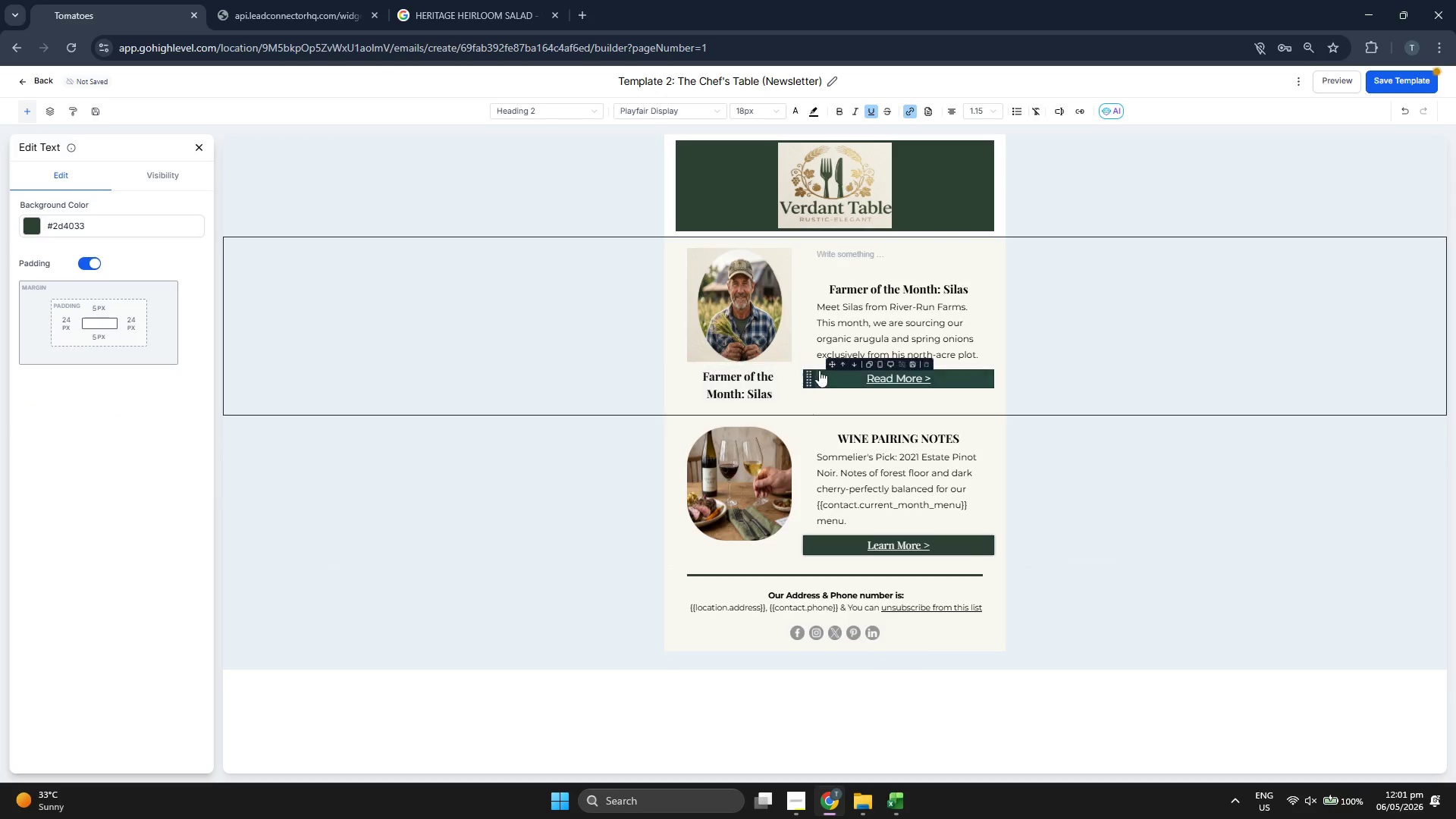 
left_click([912, 384])
 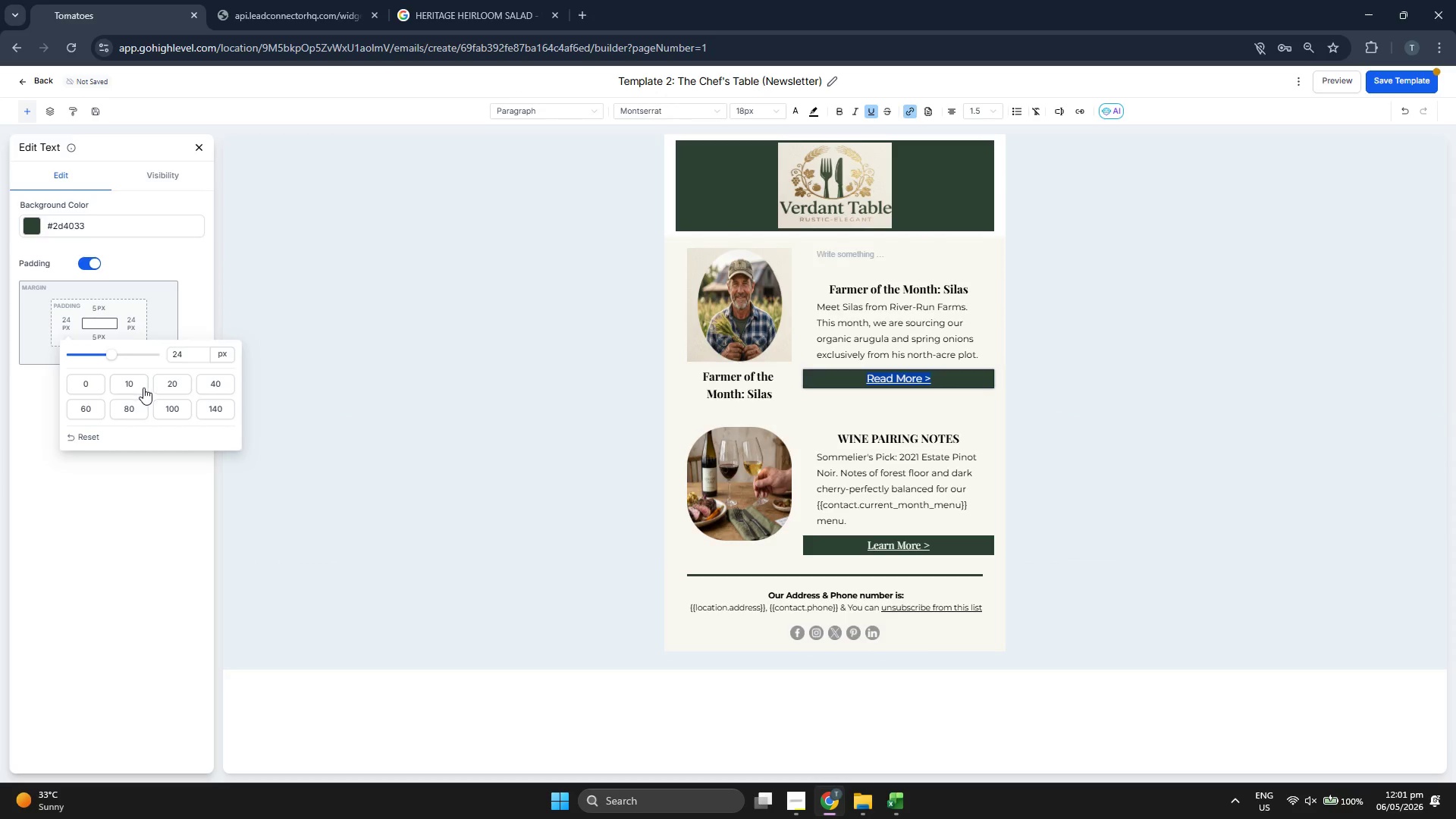 
double_click([190, 355])
 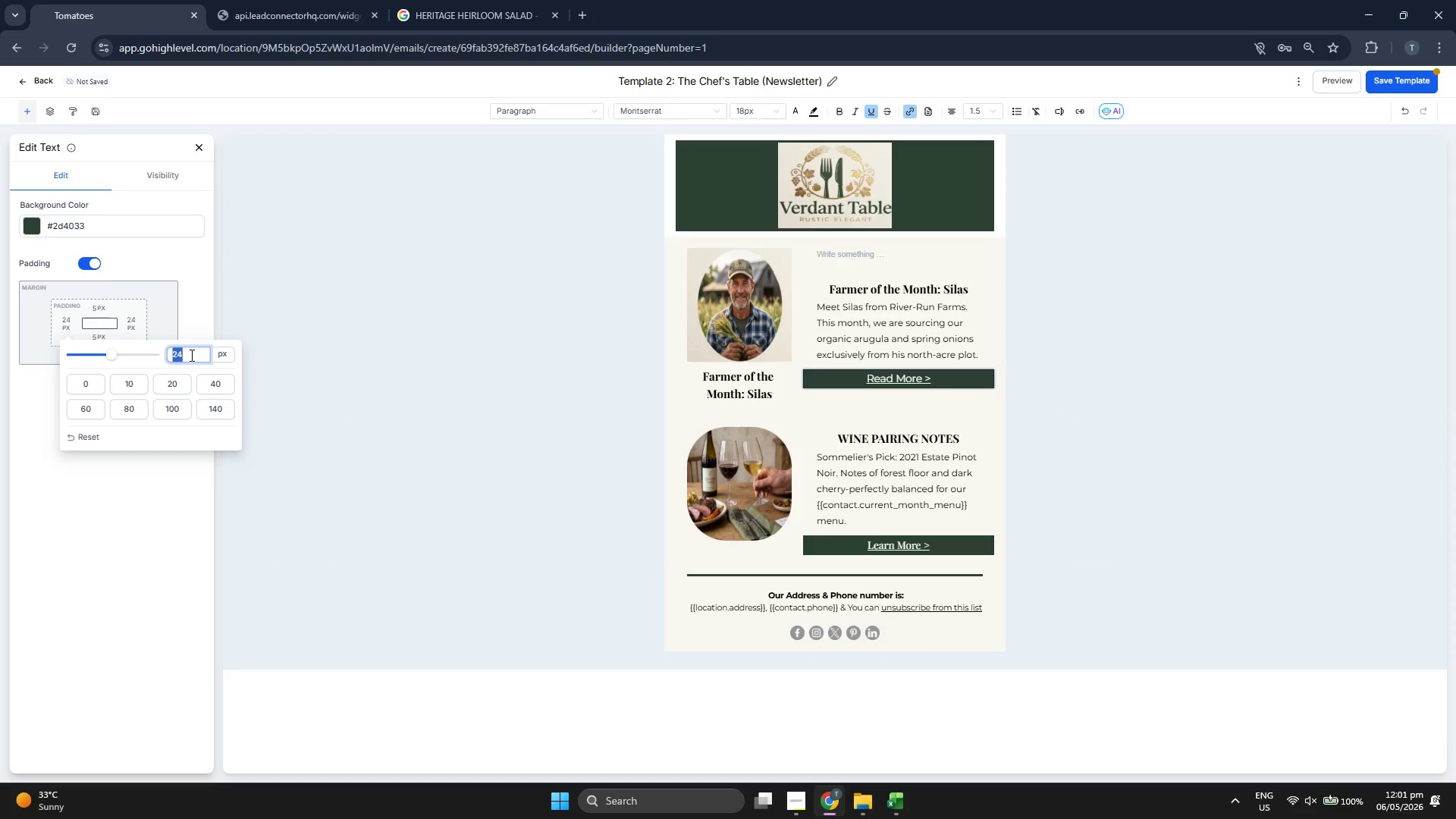 
type(10)
 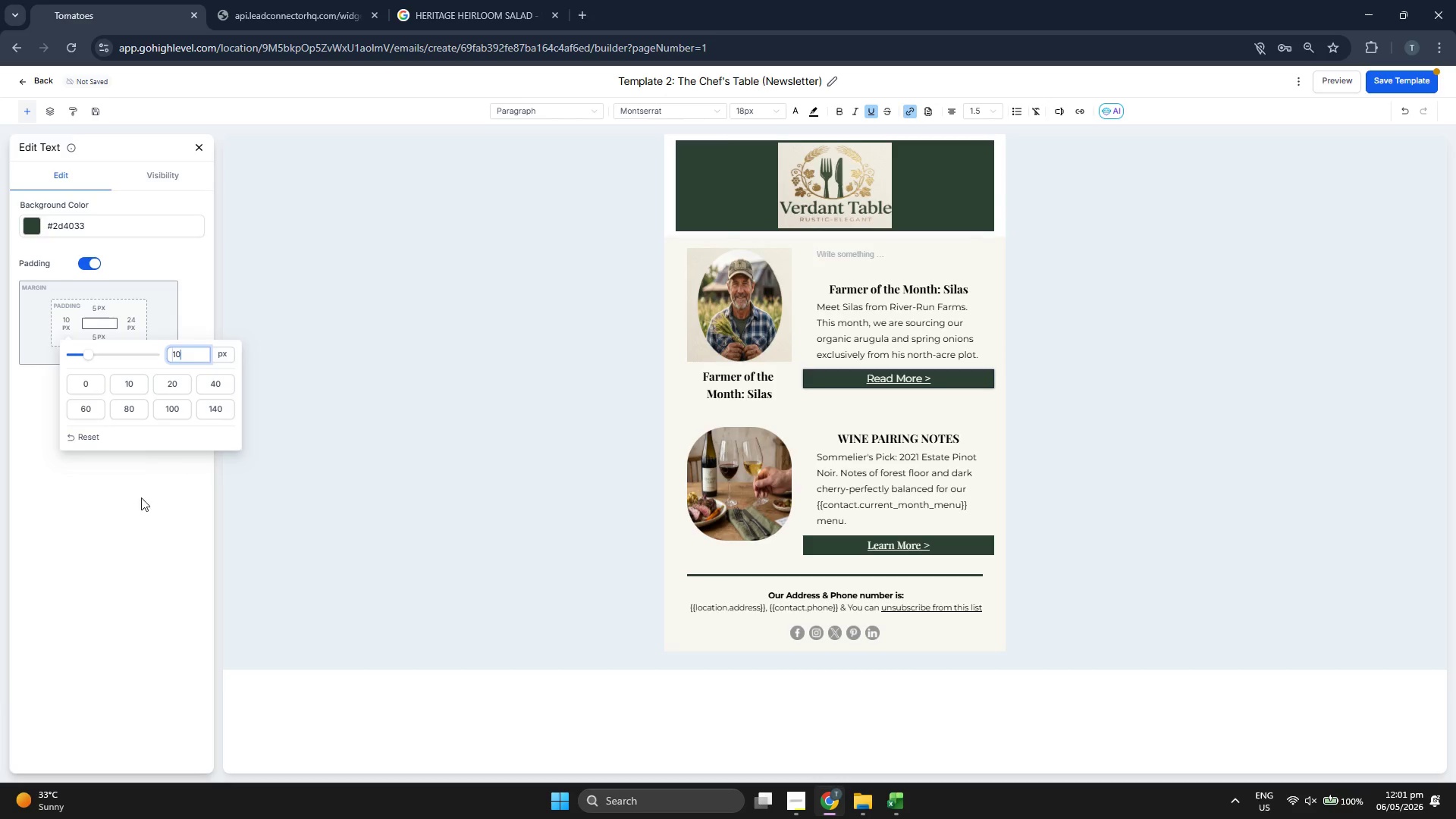 
left_click([126, 500])
 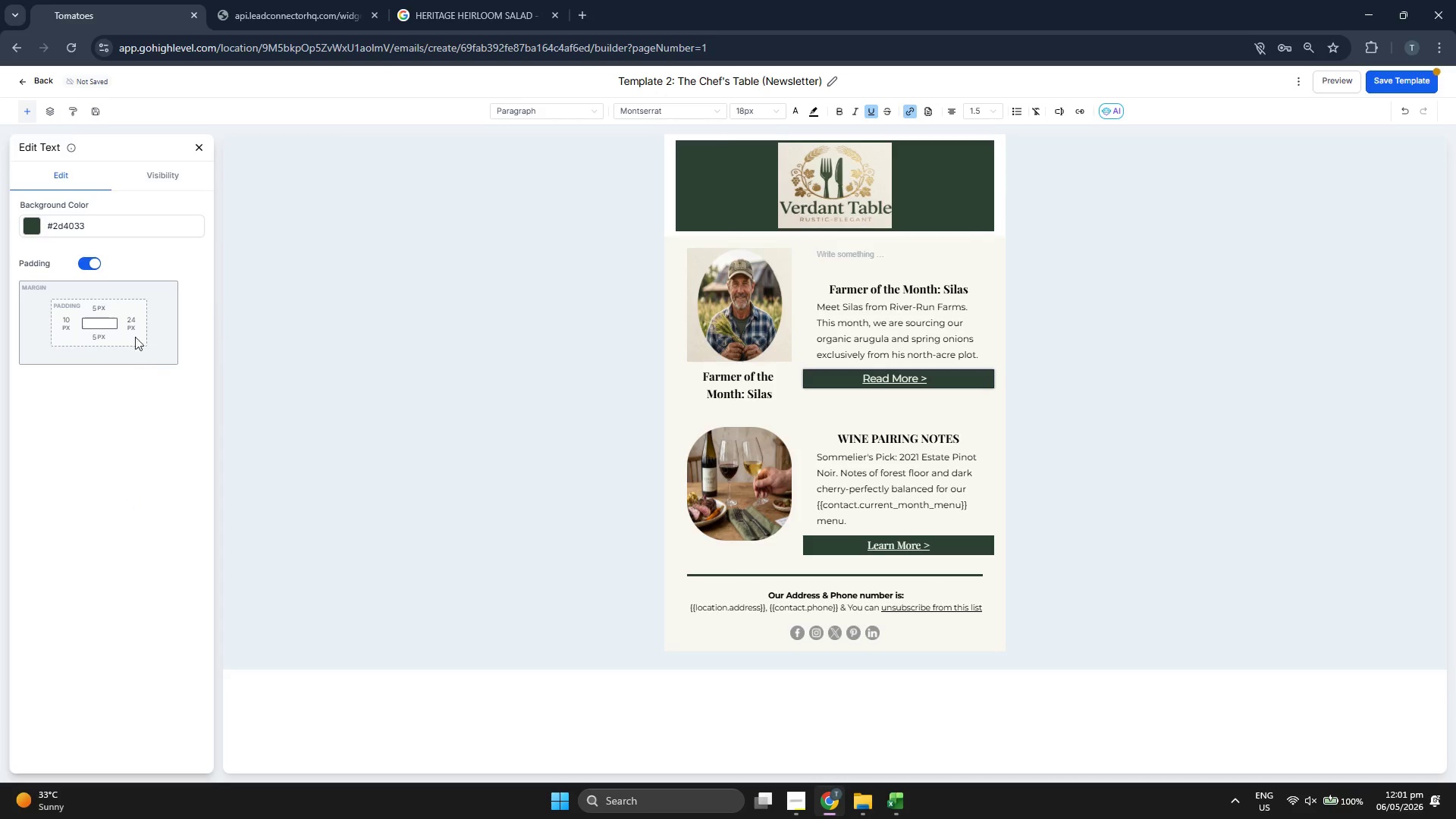 
left_click([127, 322])
 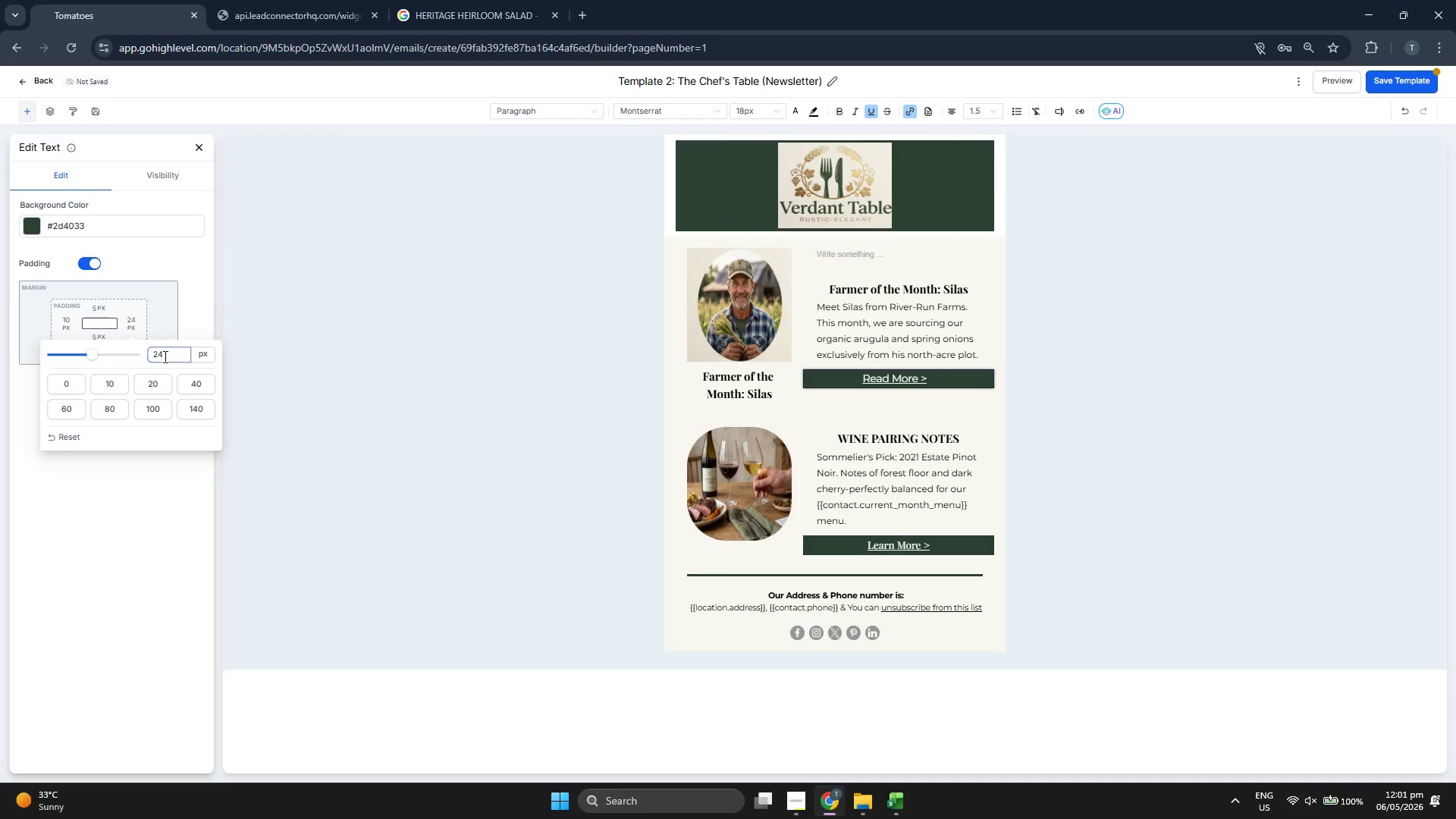 
double_click([164, 356])
 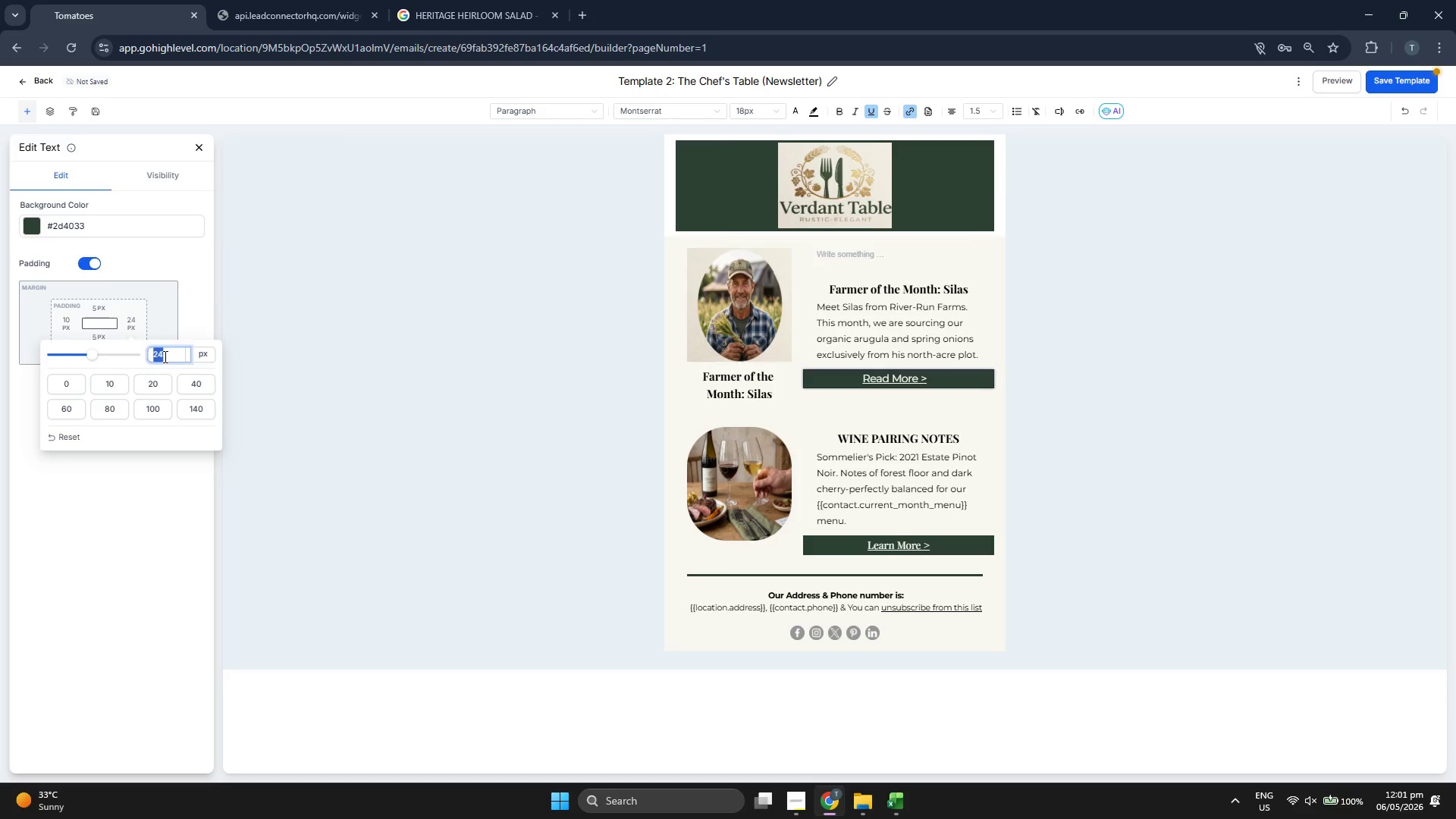 
type(10)
 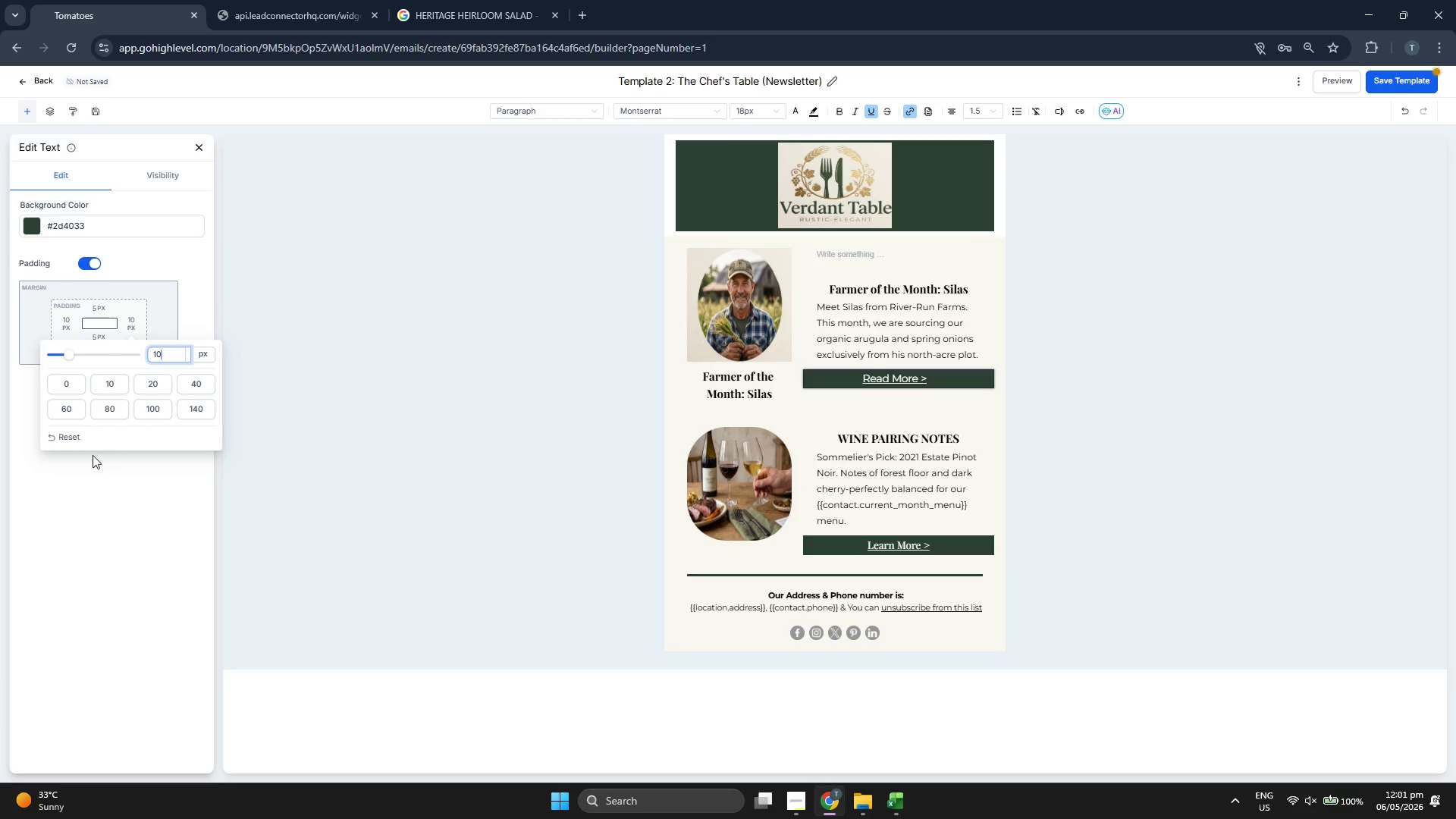 
left_click([92, 457])
 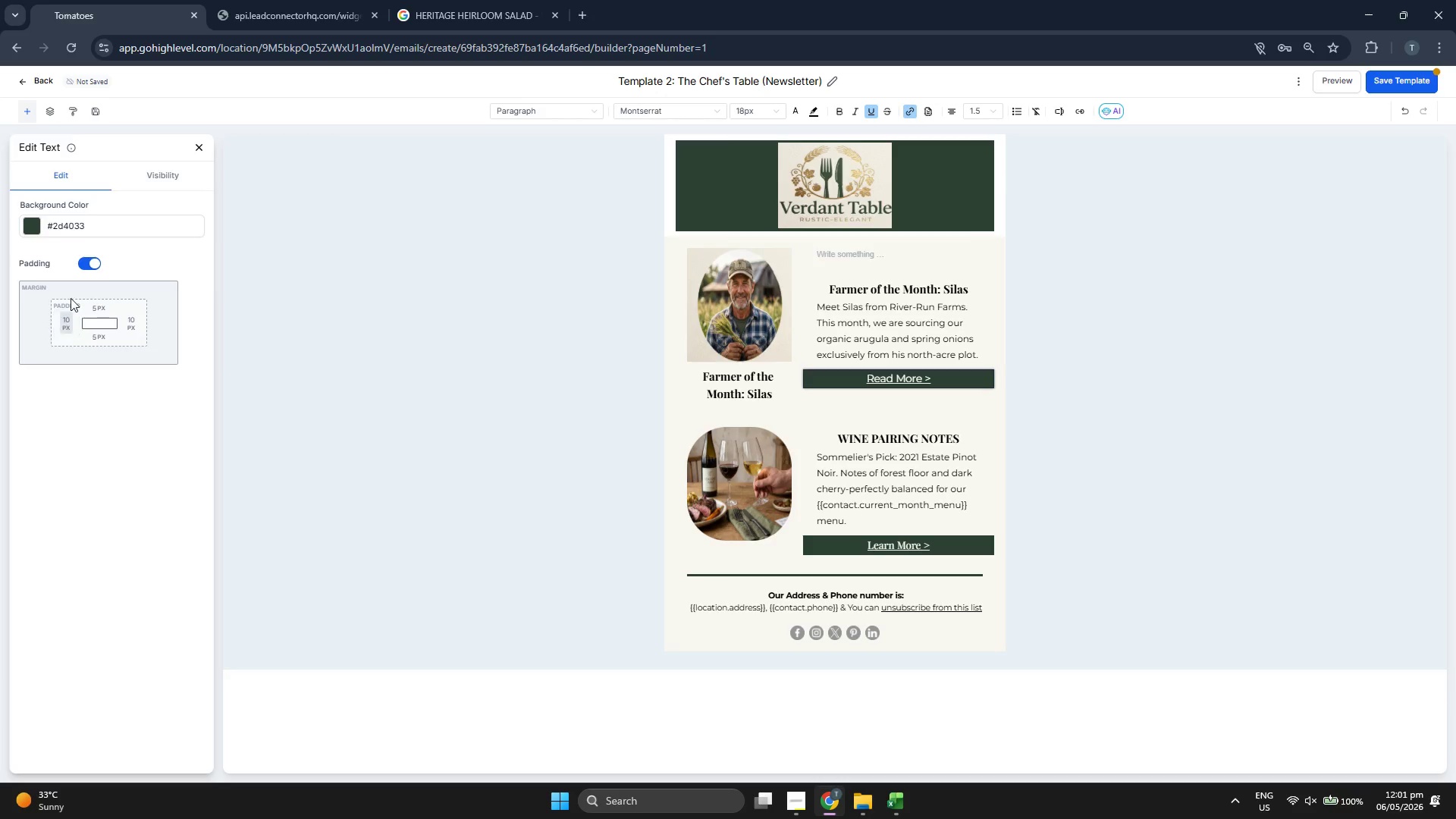 
left_click([68, 322])
 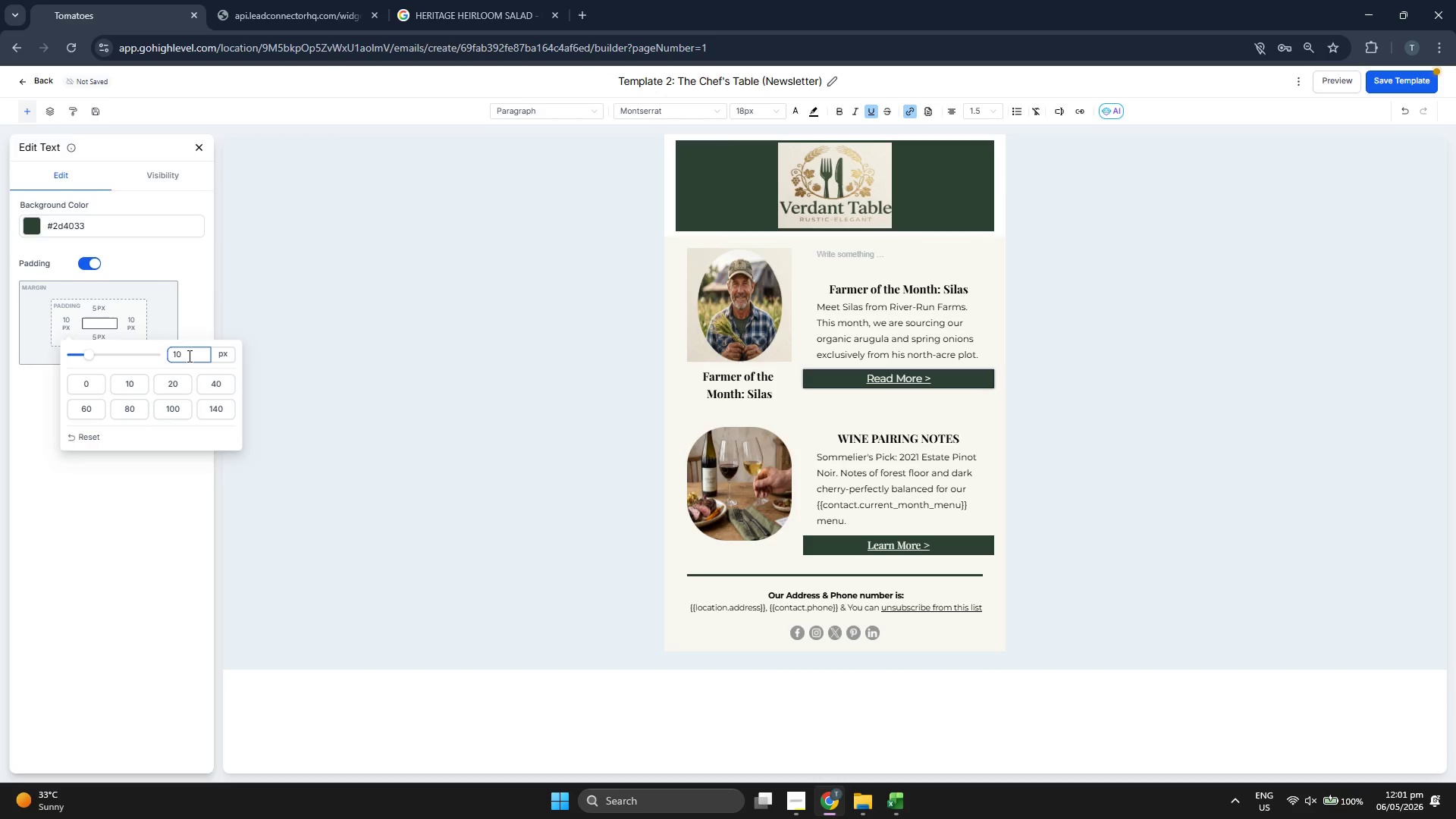 
double_click([188, 356])
 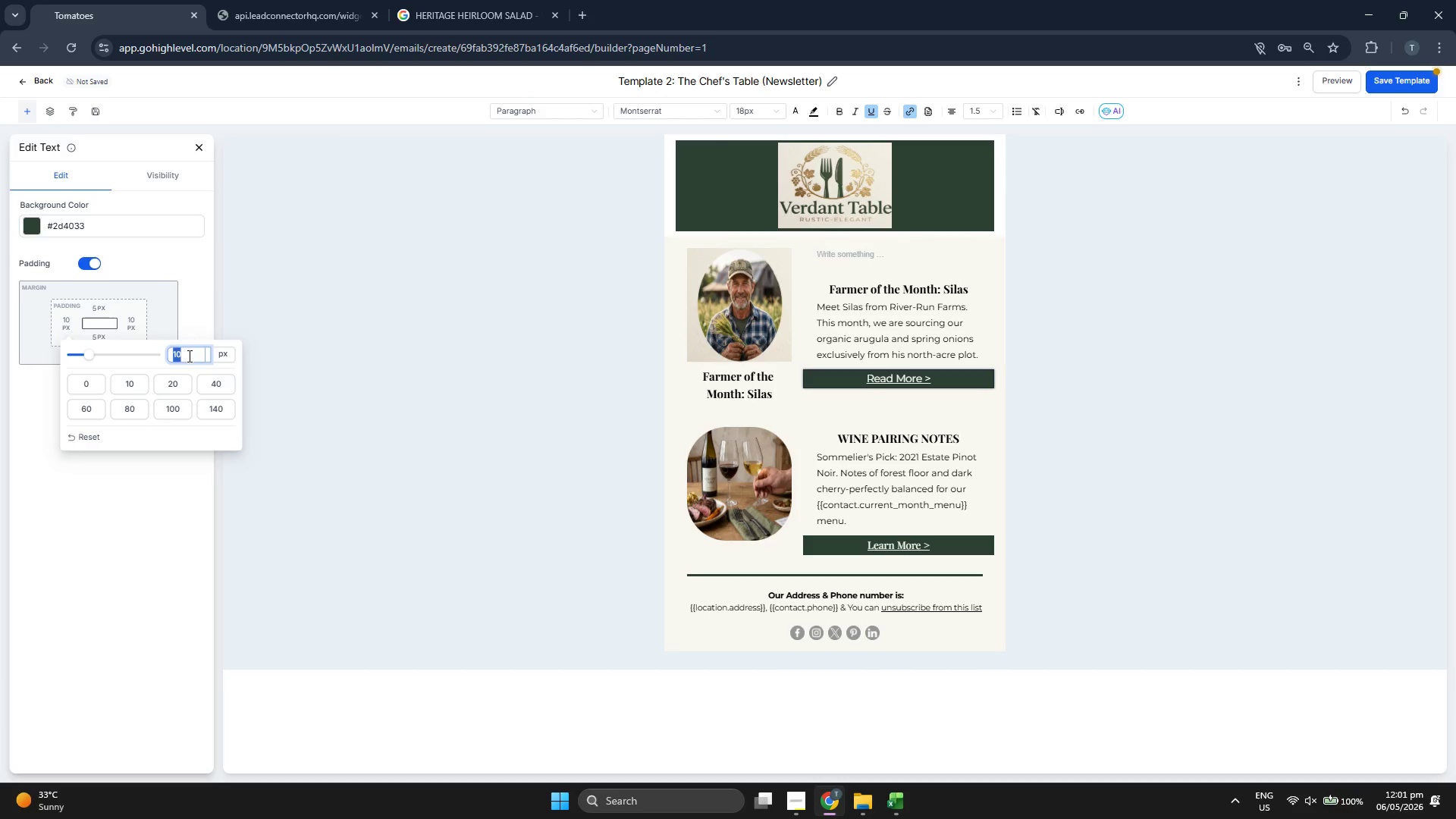 
type(24)
 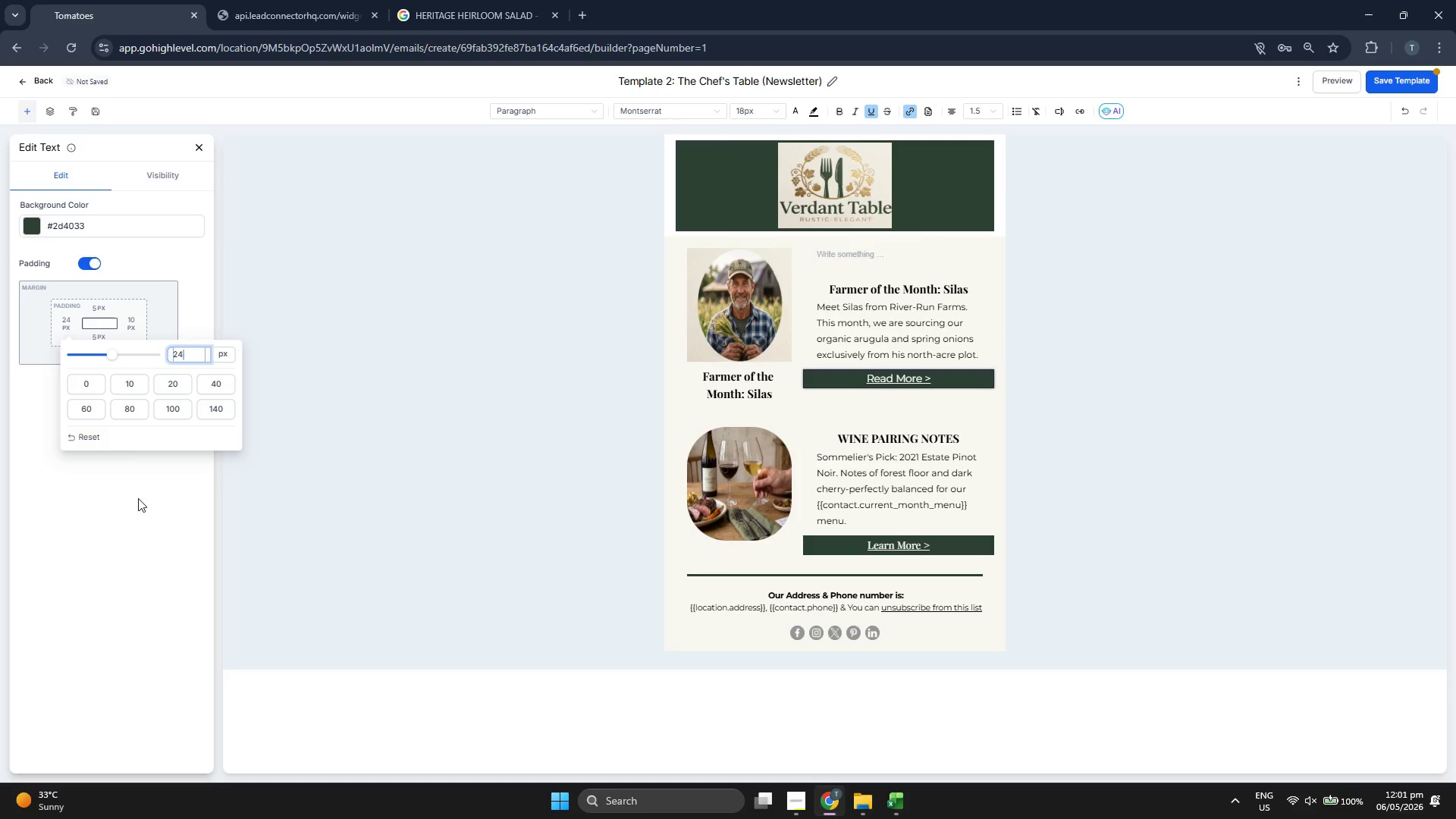 
left_click([137, 509])
 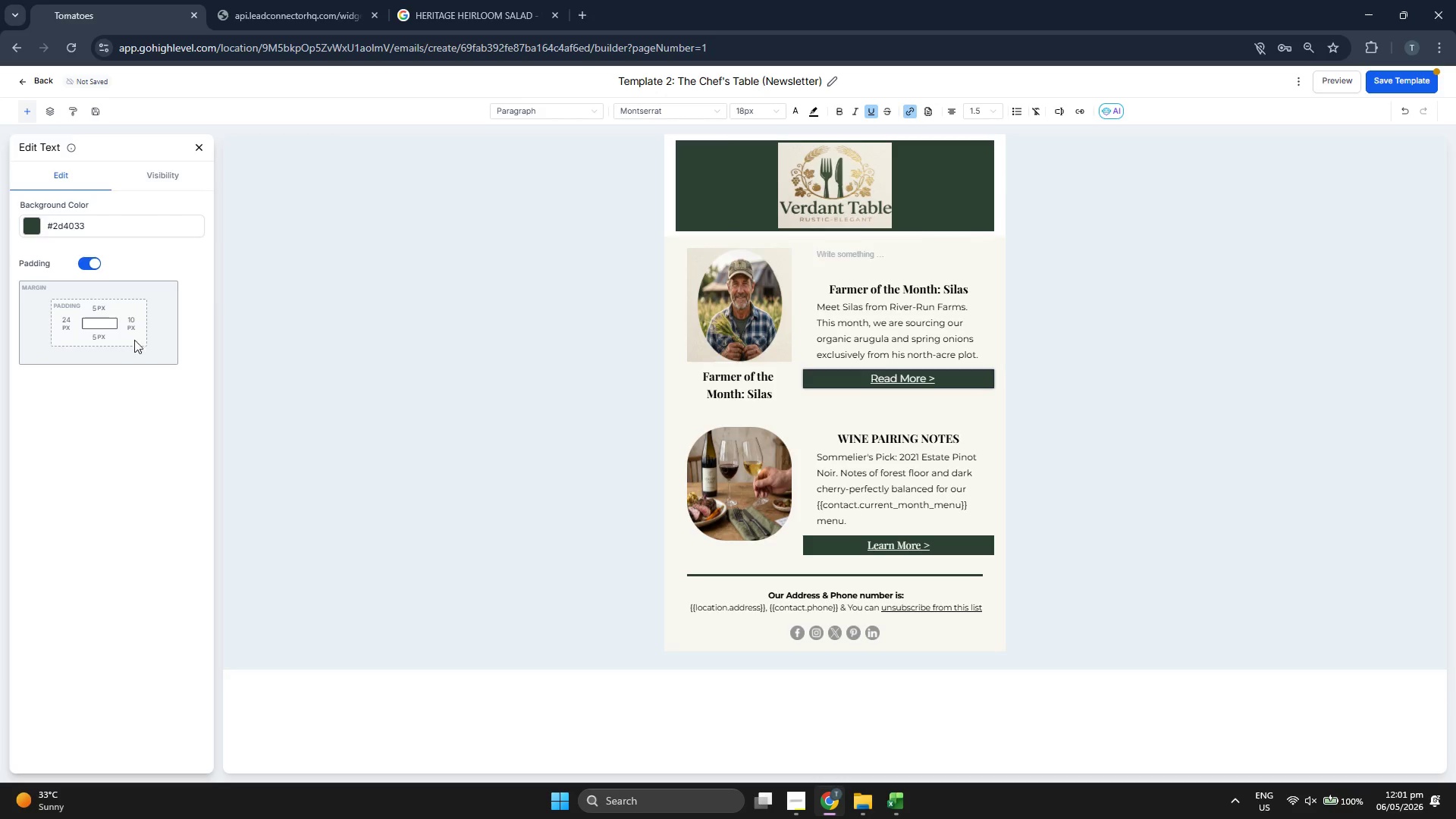 
left_click([132, 322])
 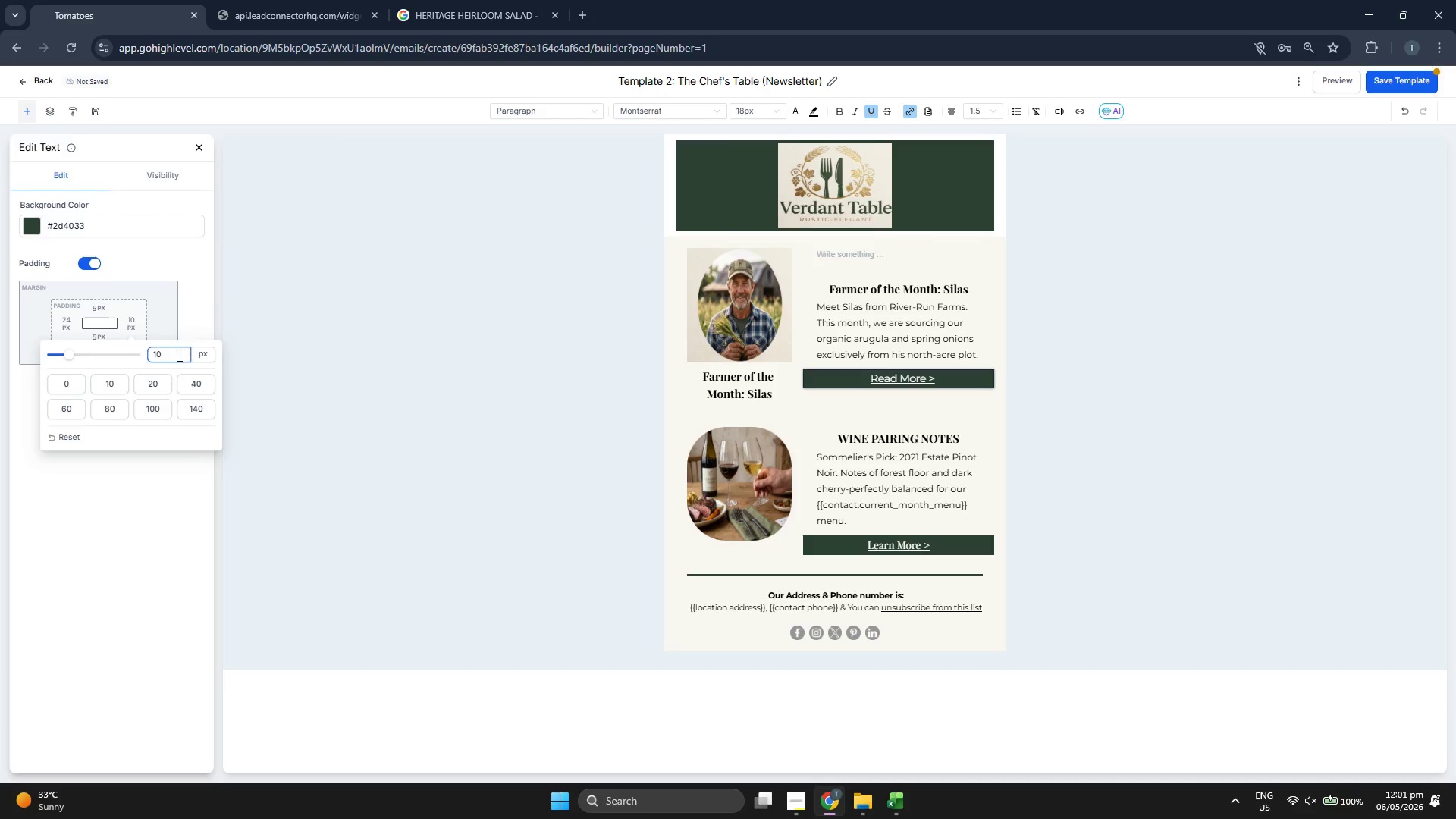 
double_click([177, 354])
 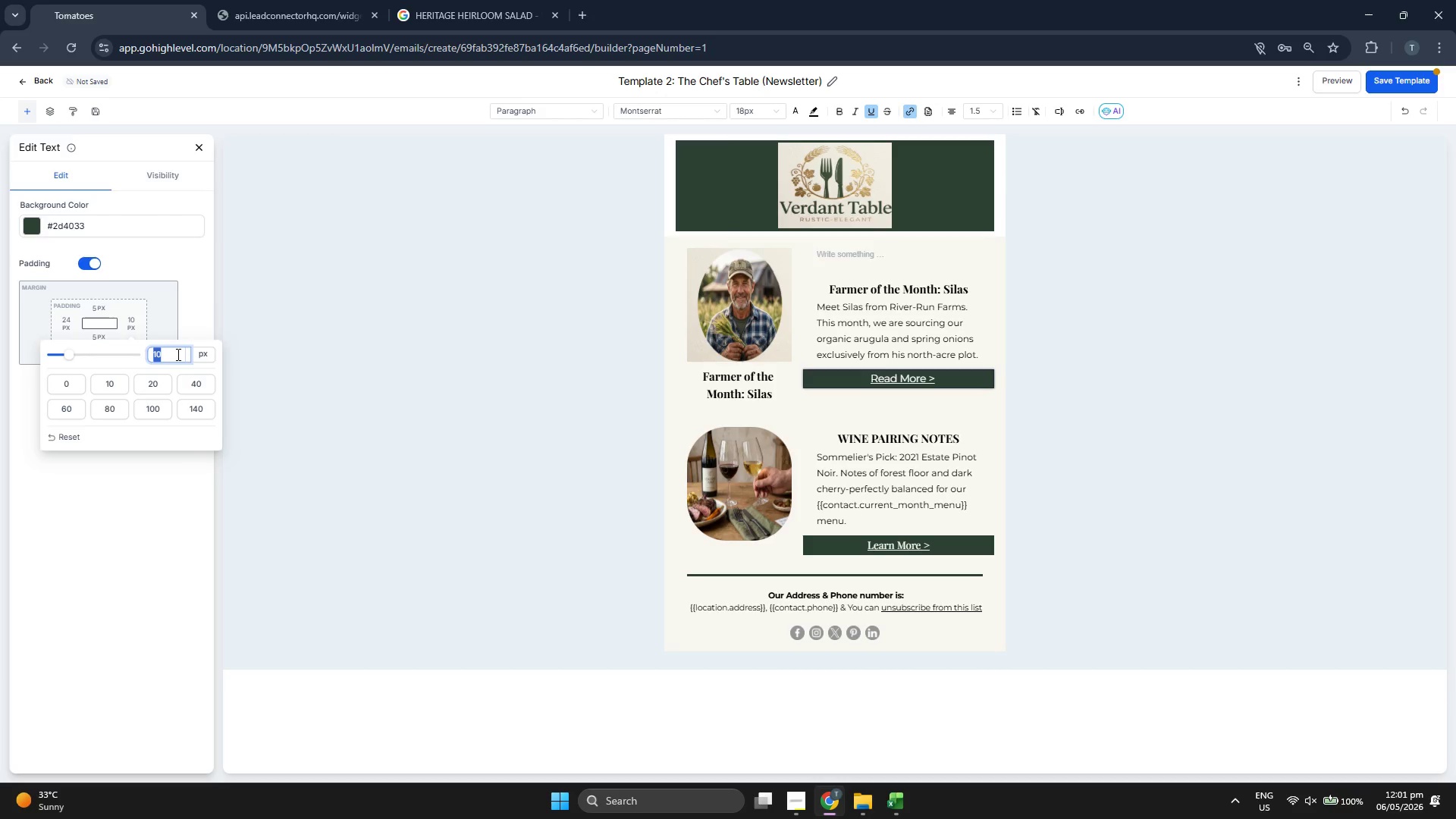 
type(24)
 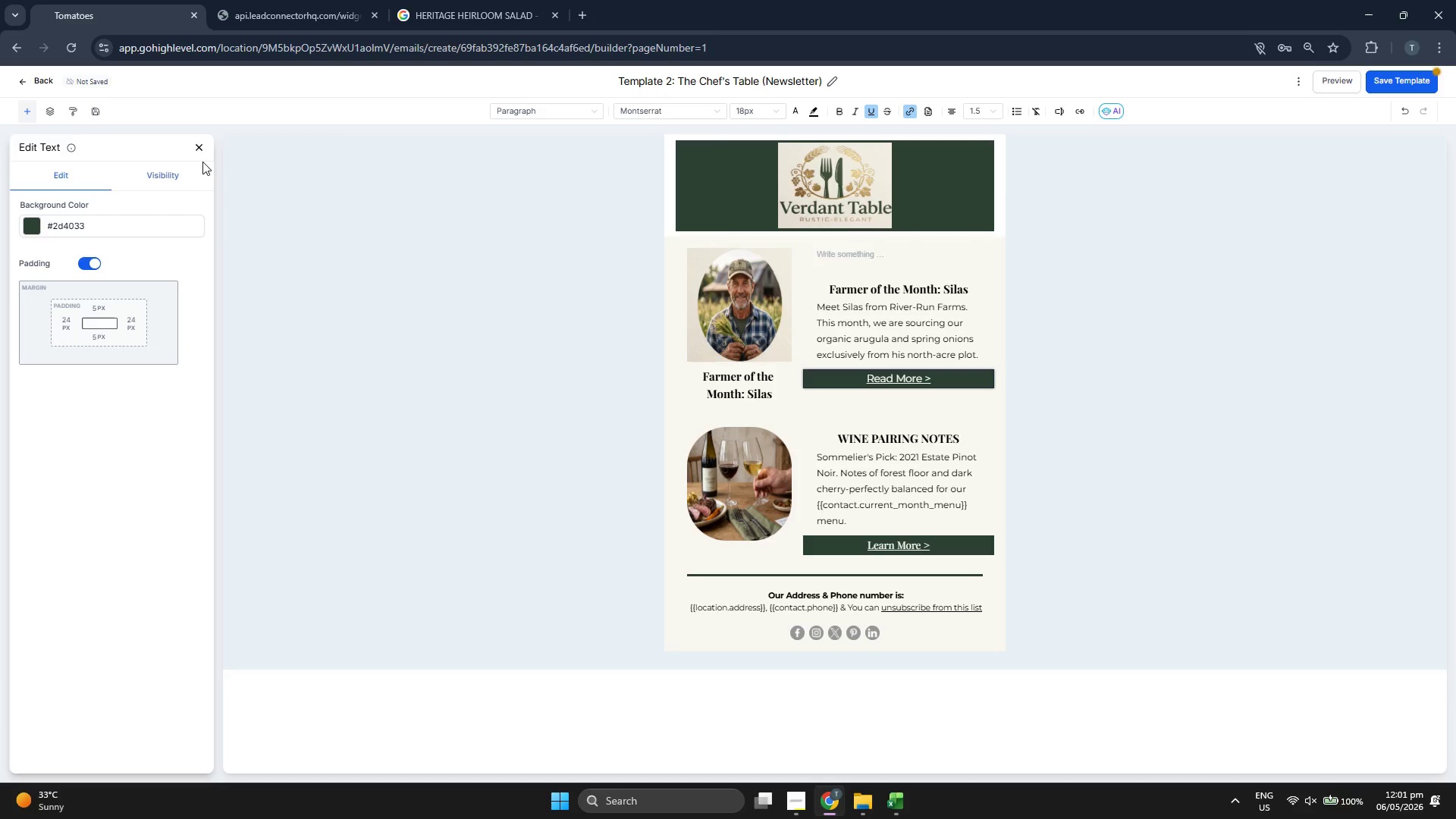 
left_click([197, 146])
 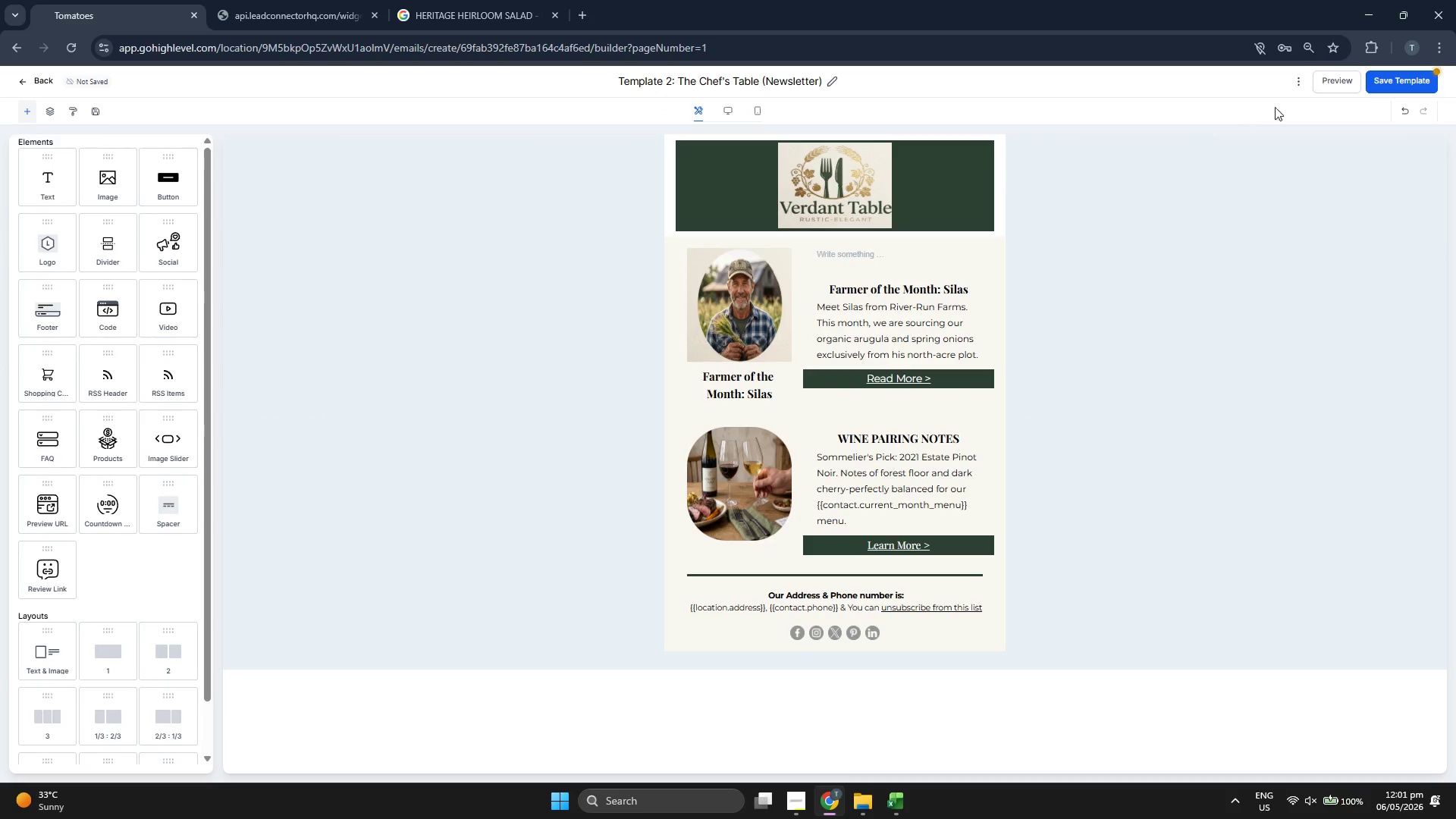 
left_click([1414, 85])
 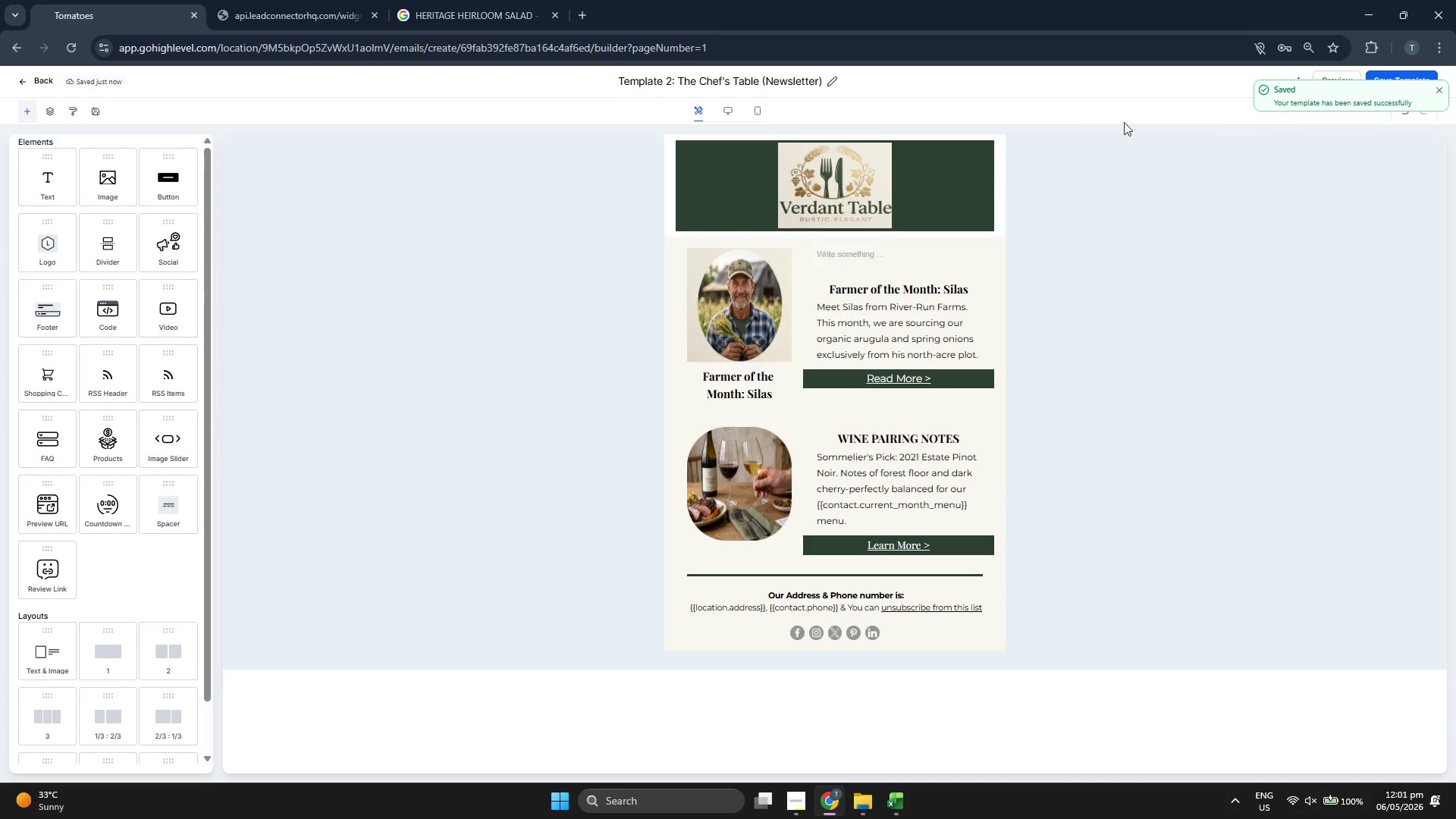 
left_click([755, 108])
 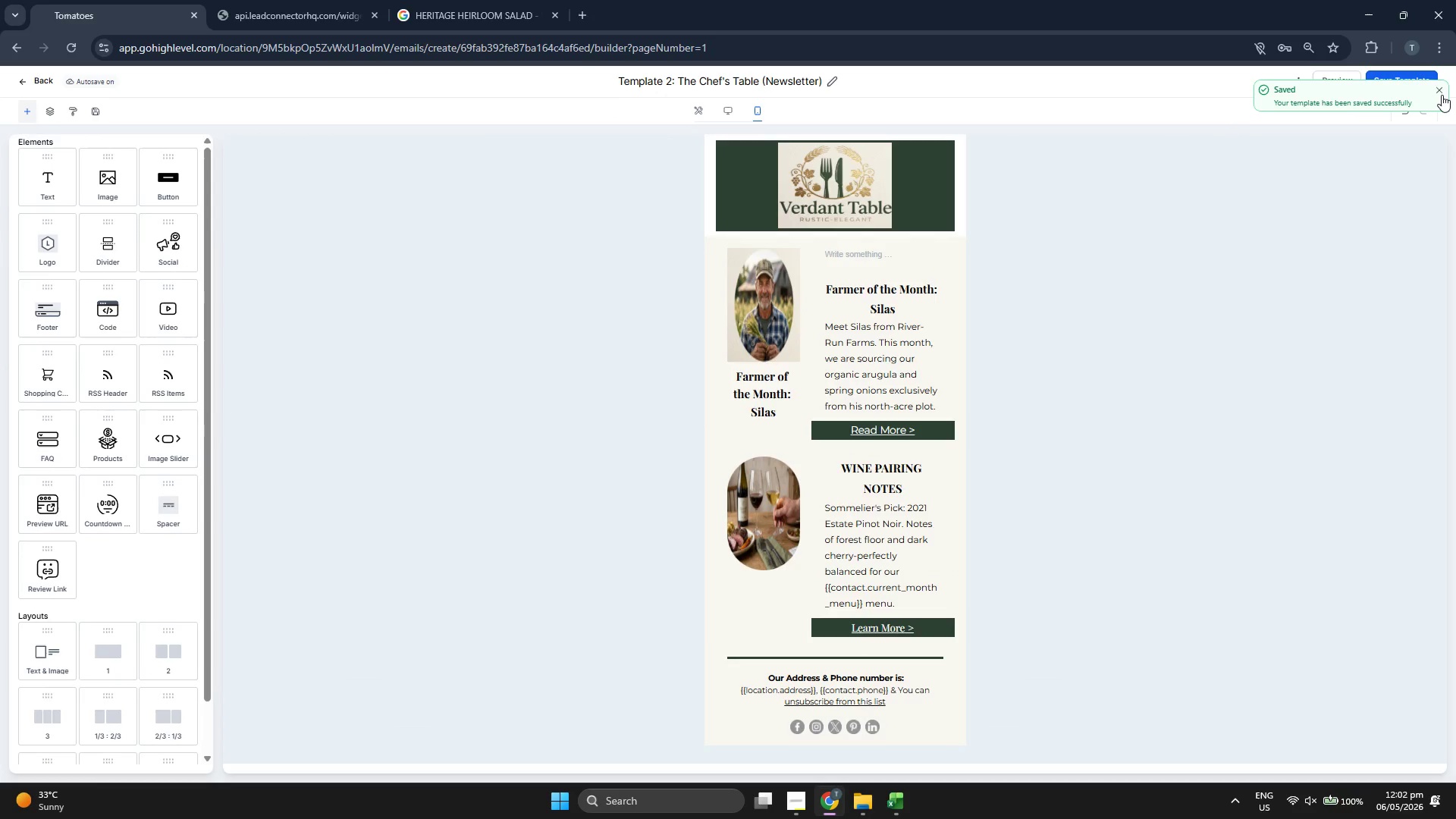 
double_click([1309, 76])
 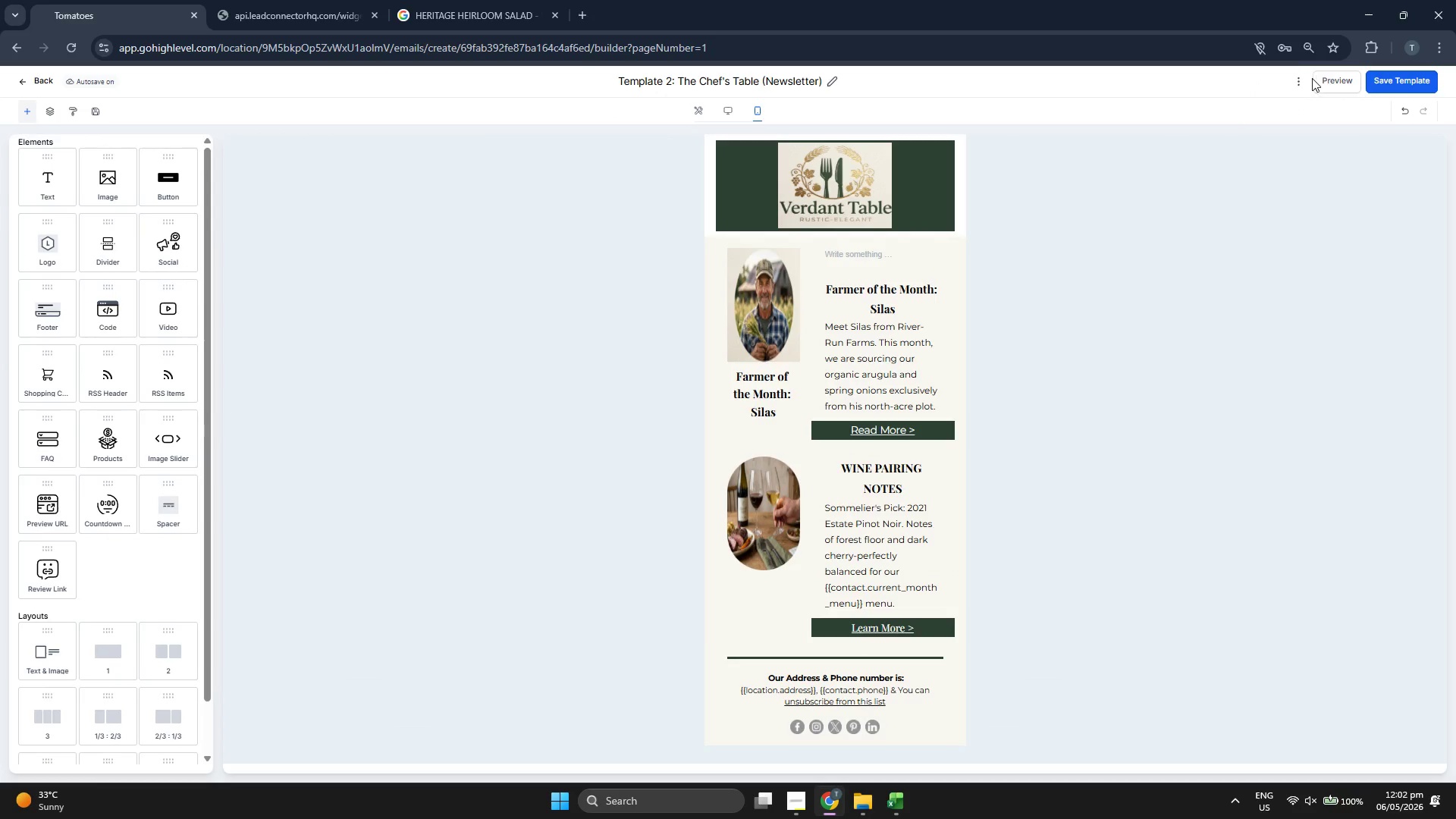 
triple_click([1323, 80])
 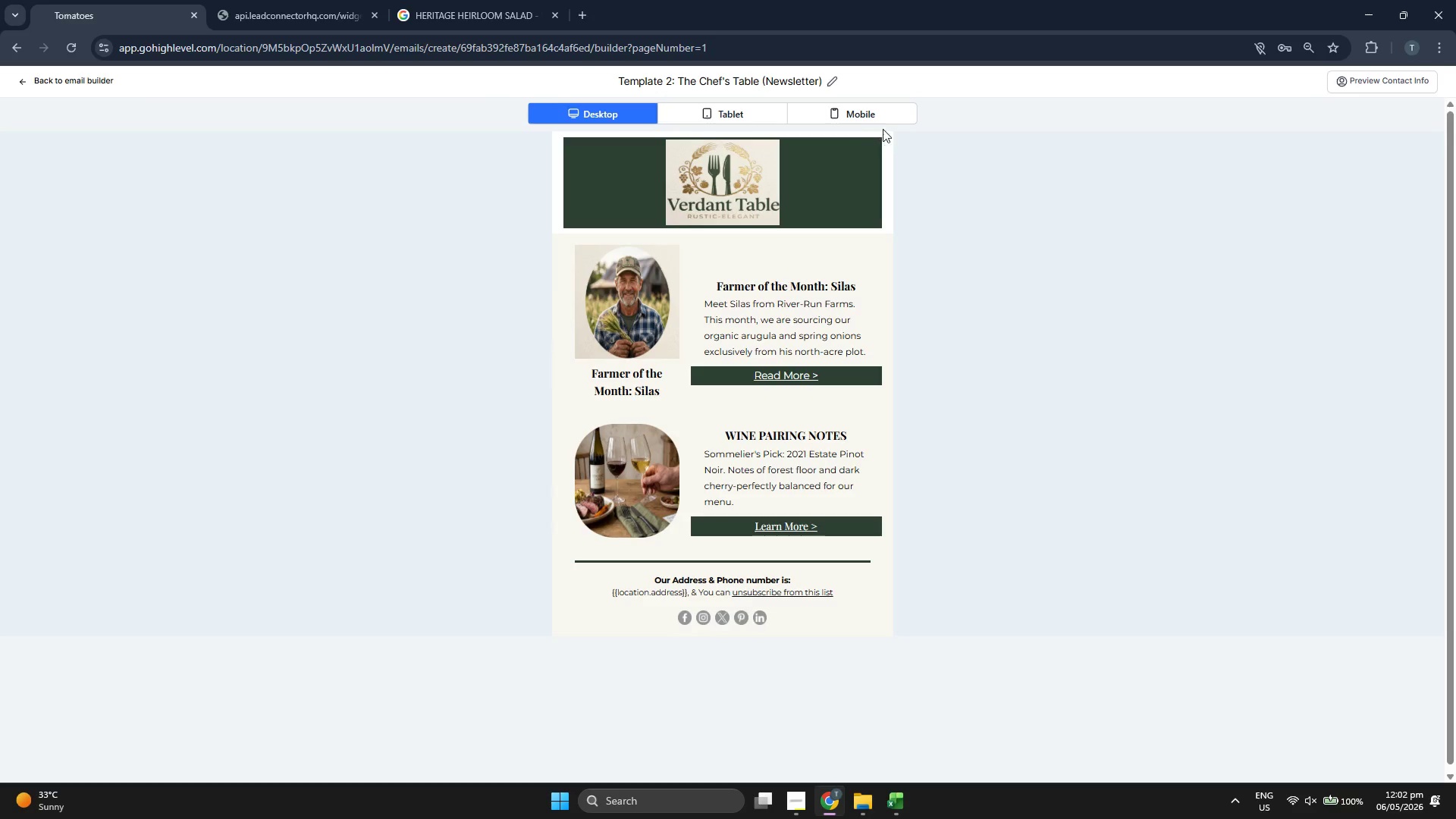 
left_click([886, 118])
 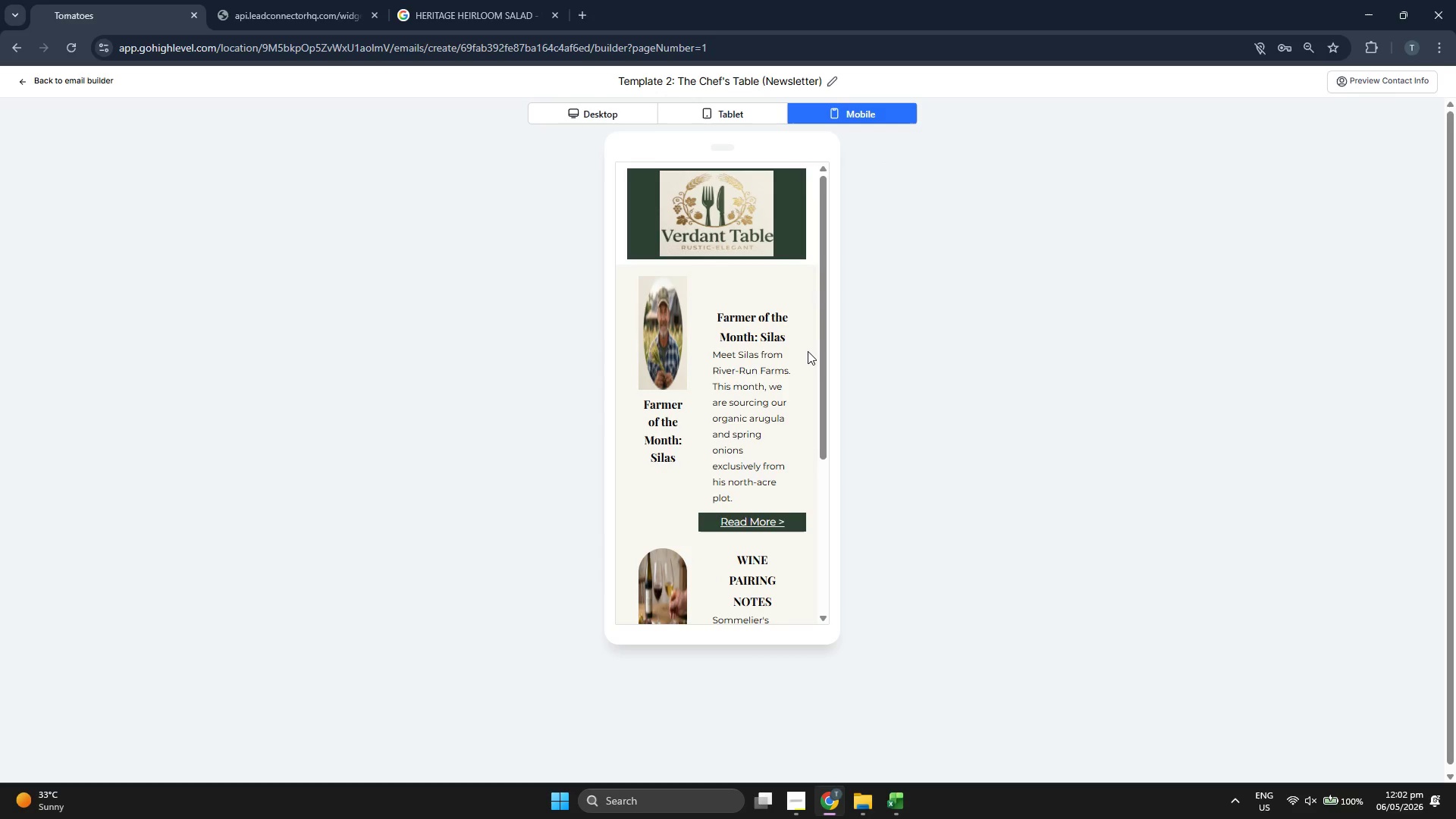 
scroll: coordinate [782, 345], scroll_direction: down, amount: 5.0
 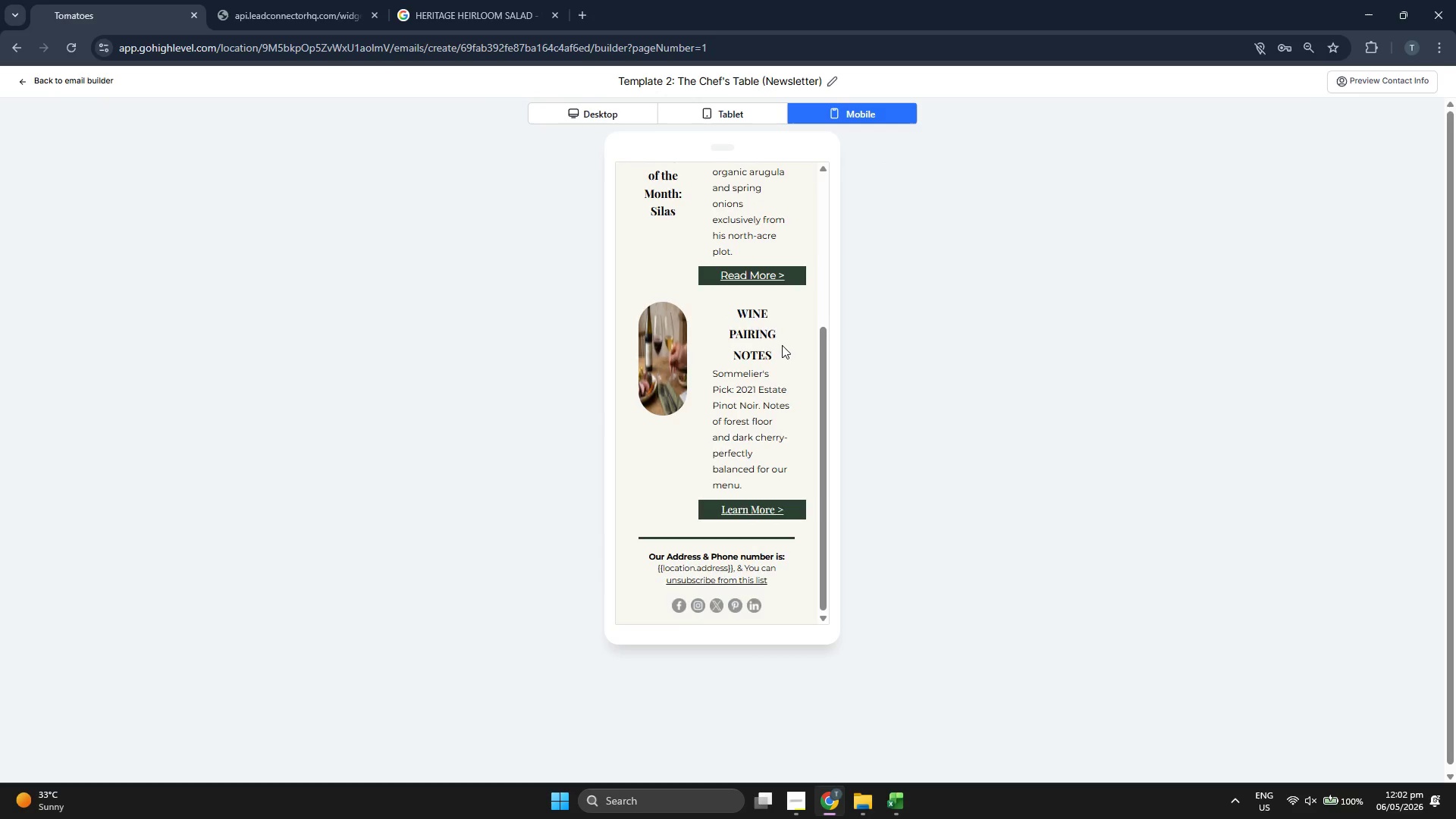 
scroll: coordinate [782, 345], scroll_direction: up, amount: 2.0
 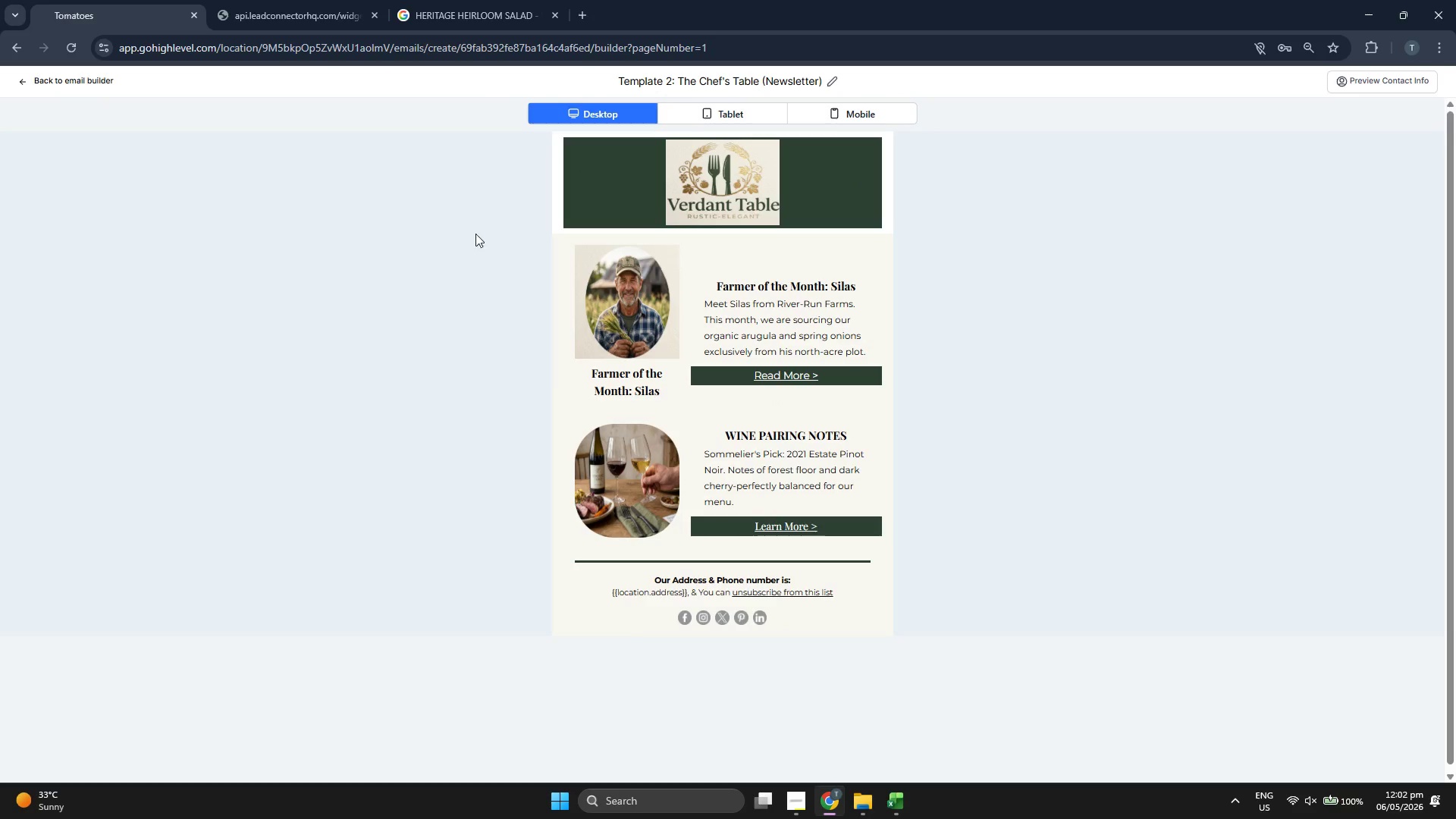 
left_click([56, 85])
 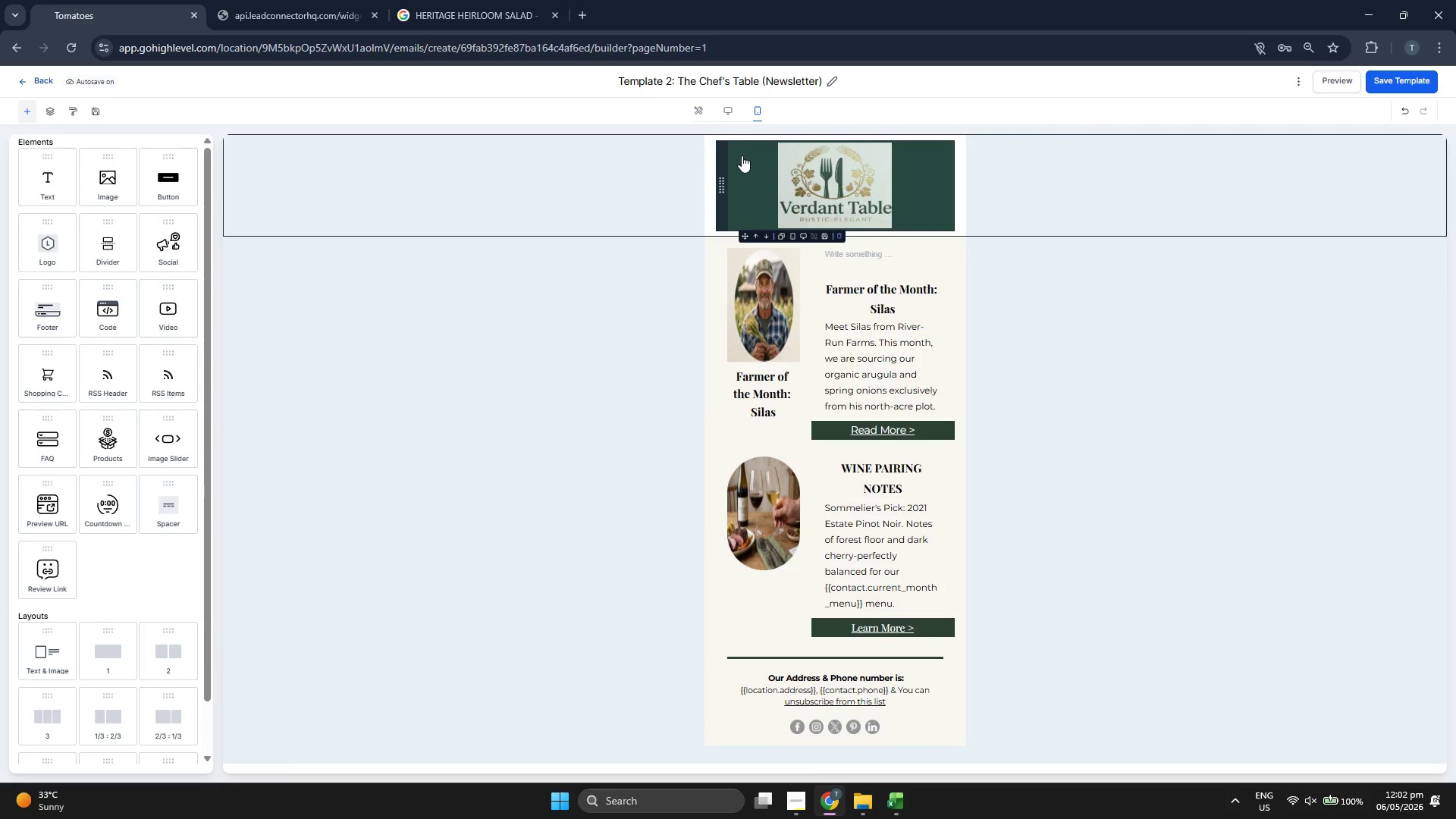 
left_click([698, 111])
 